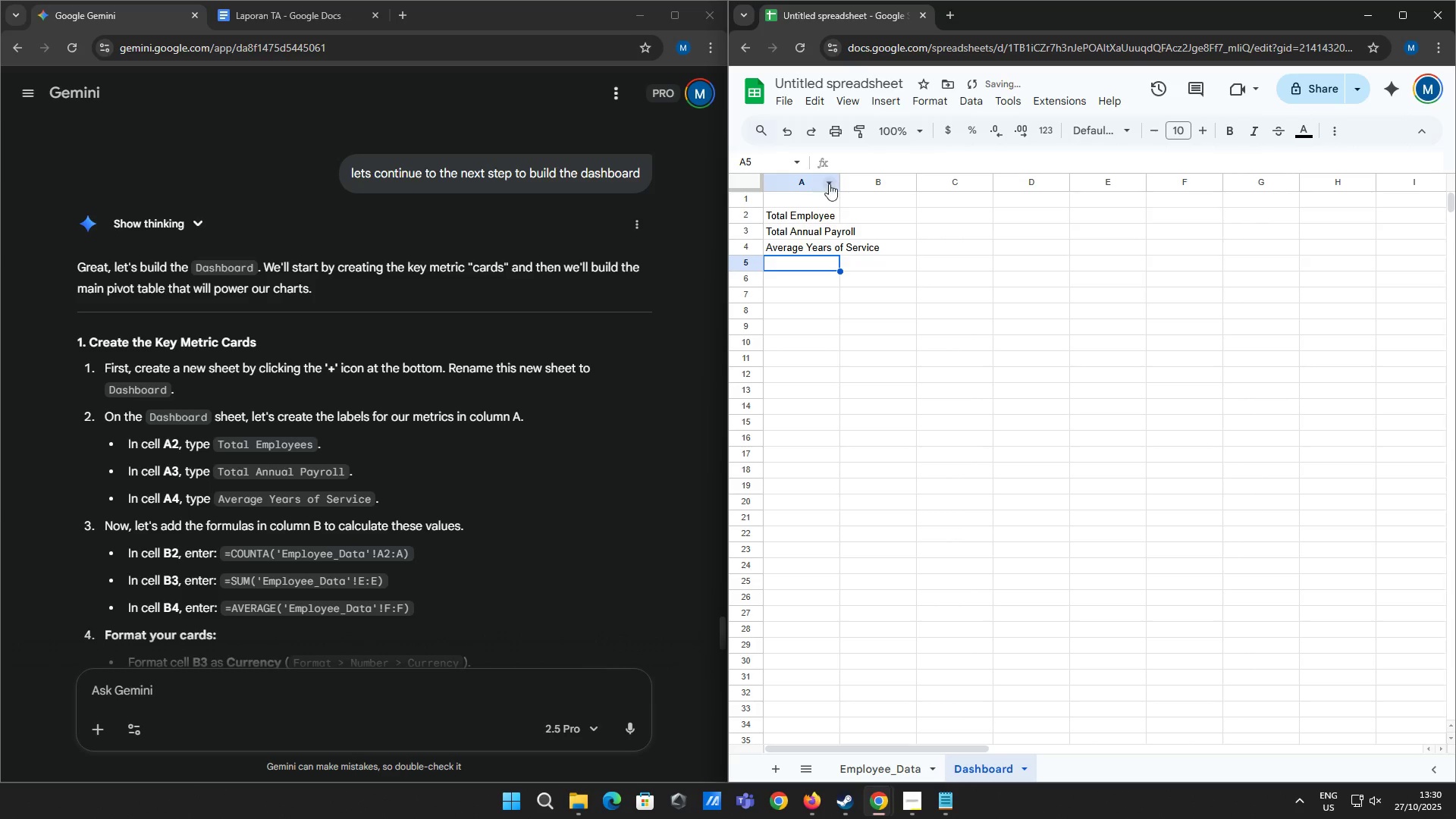 
left_click_drag(start_coordinate=[840, 180], to_coordinate=[885, 187])
 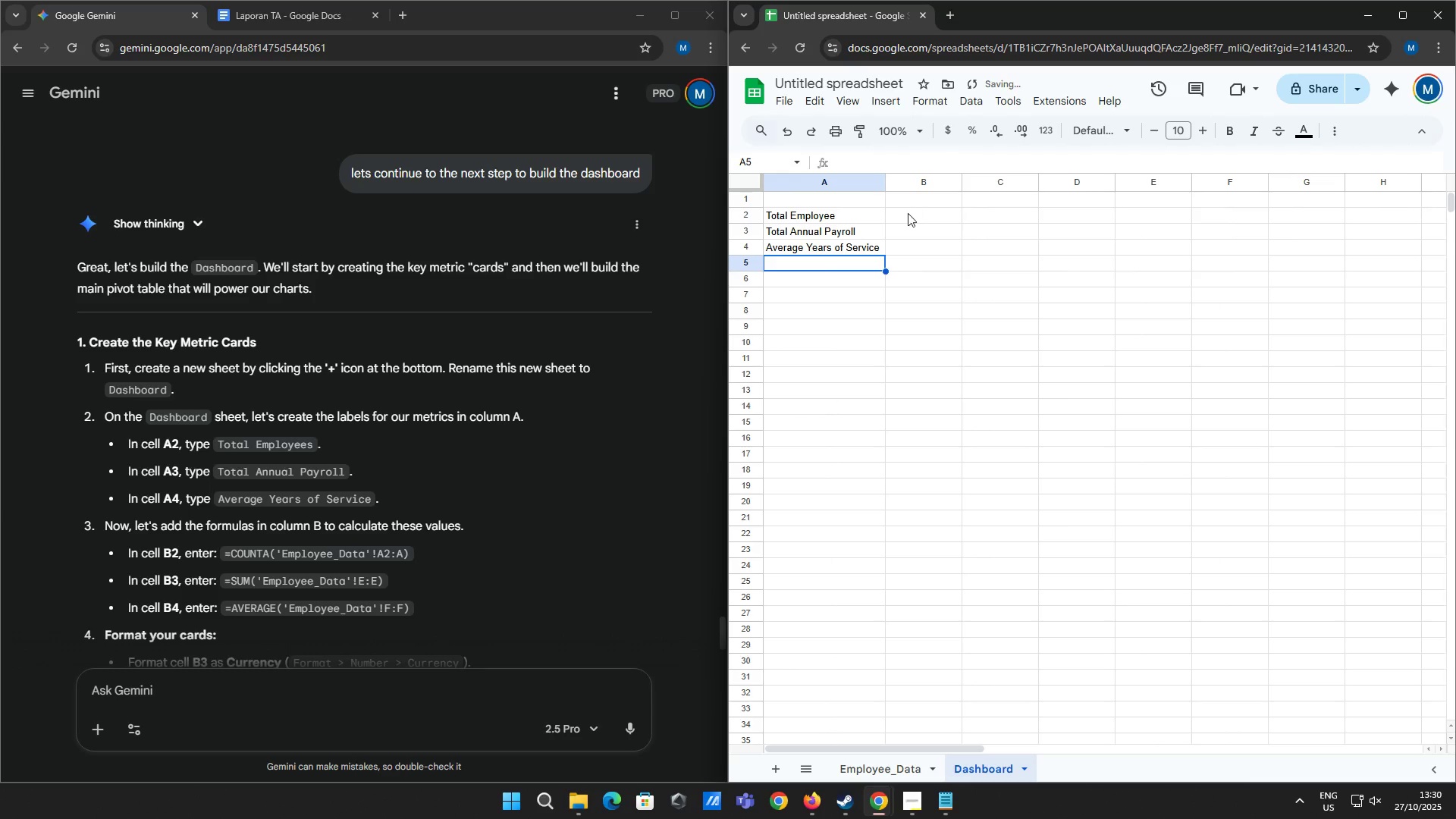 
left_click([908, 216])
 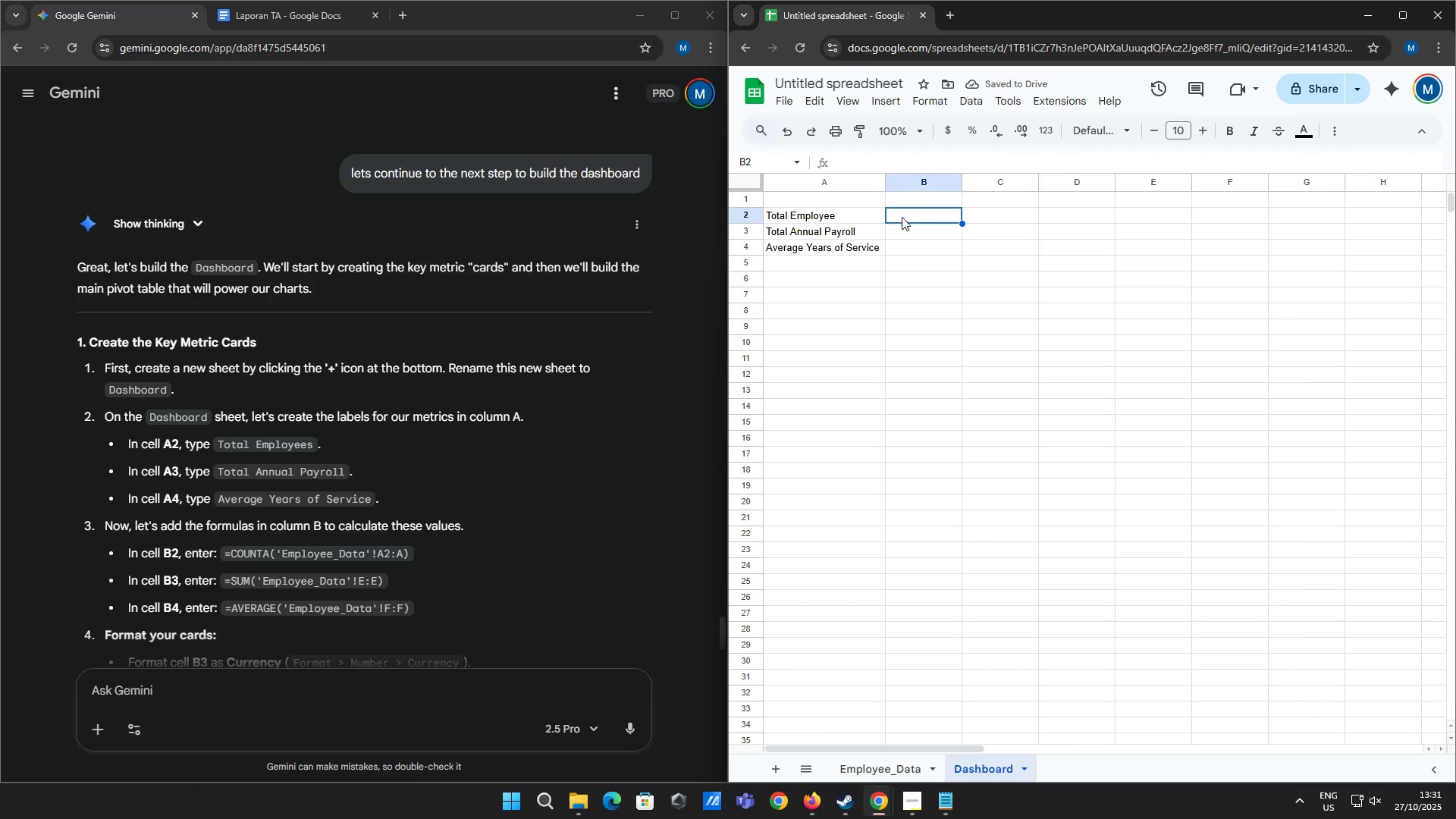 
scroll: coordinate [542, 364], scroll_direction: down, amount: 2.0
 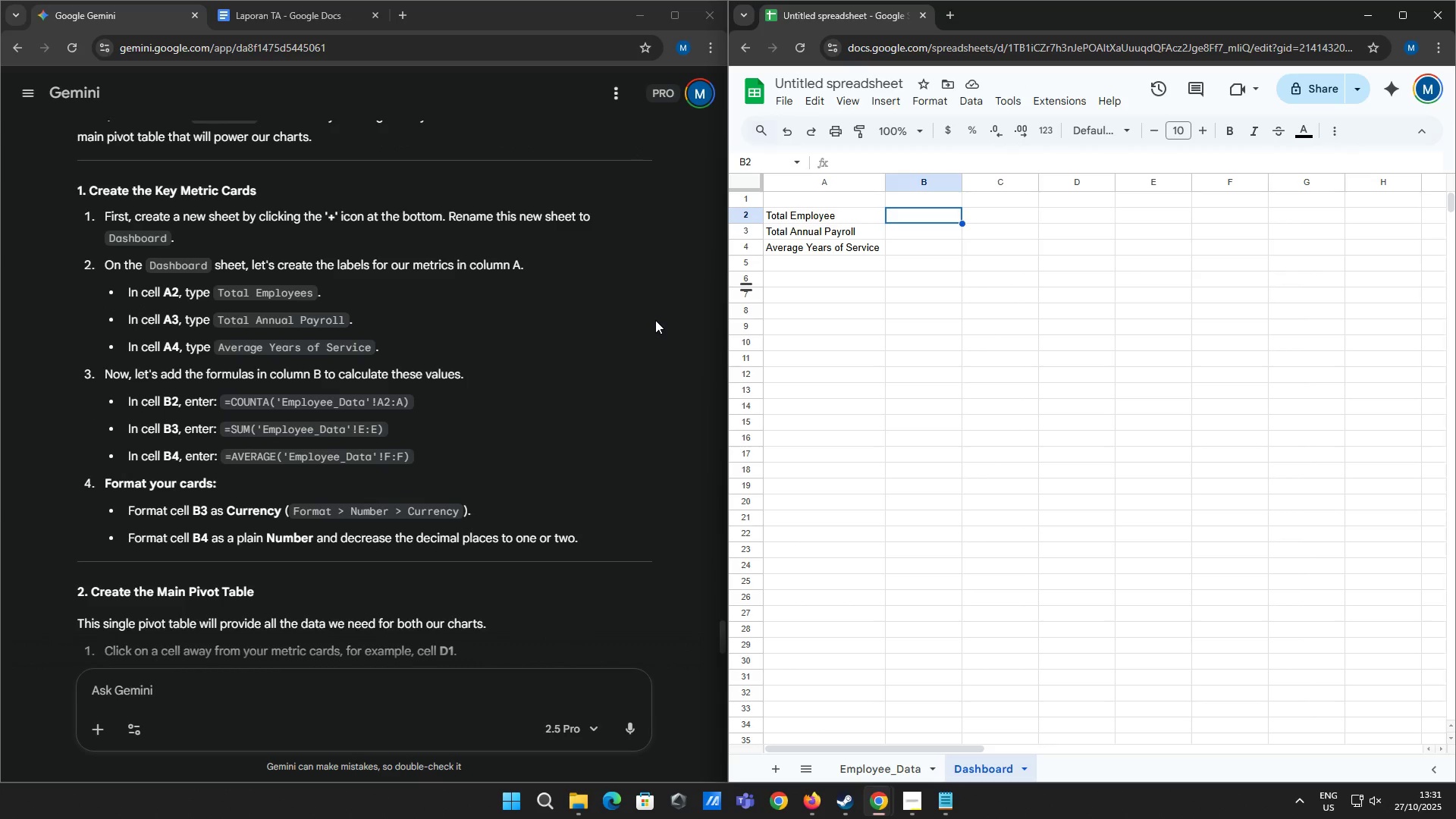 
type(=counta)
 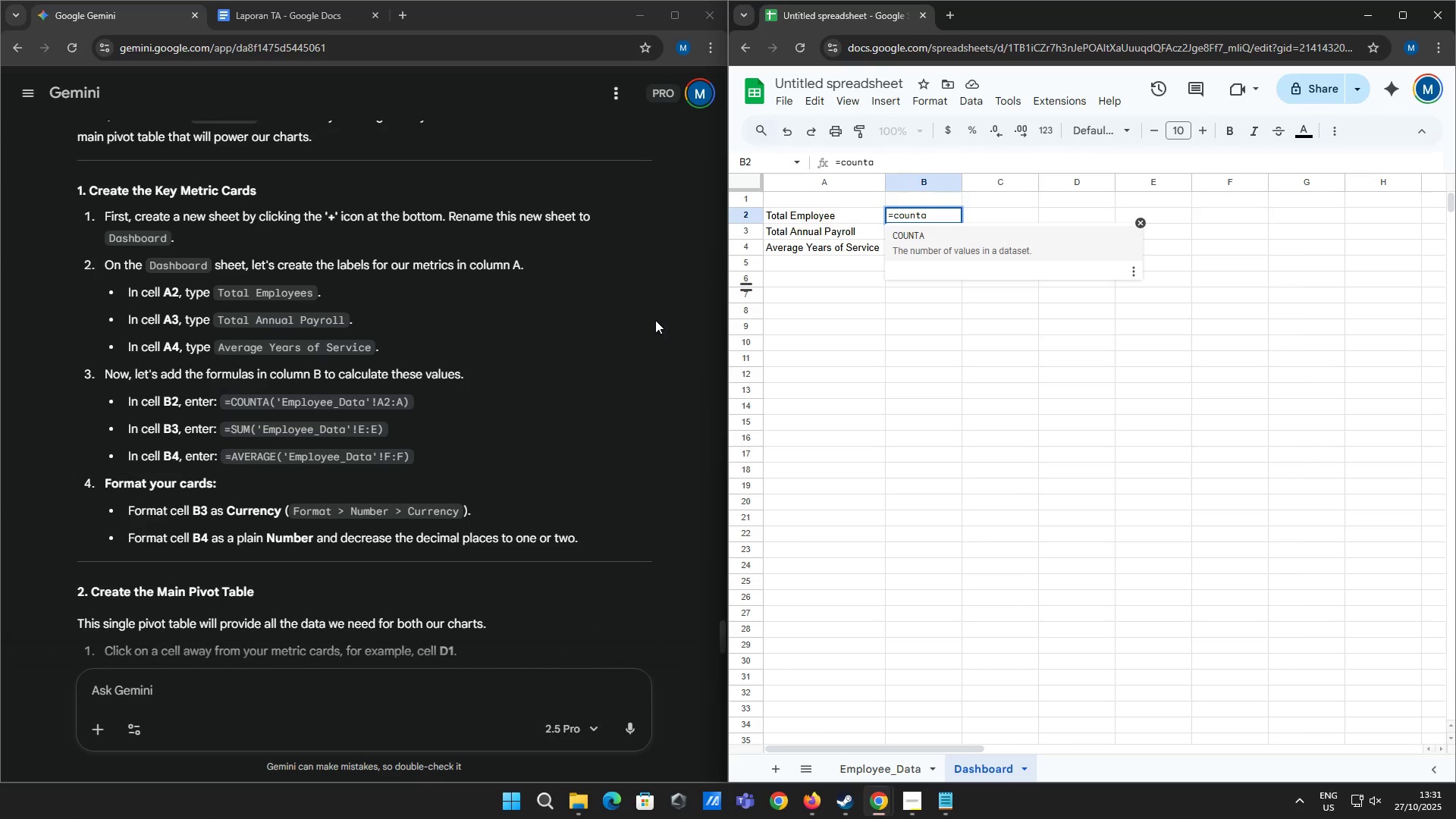 
key(Enter)
 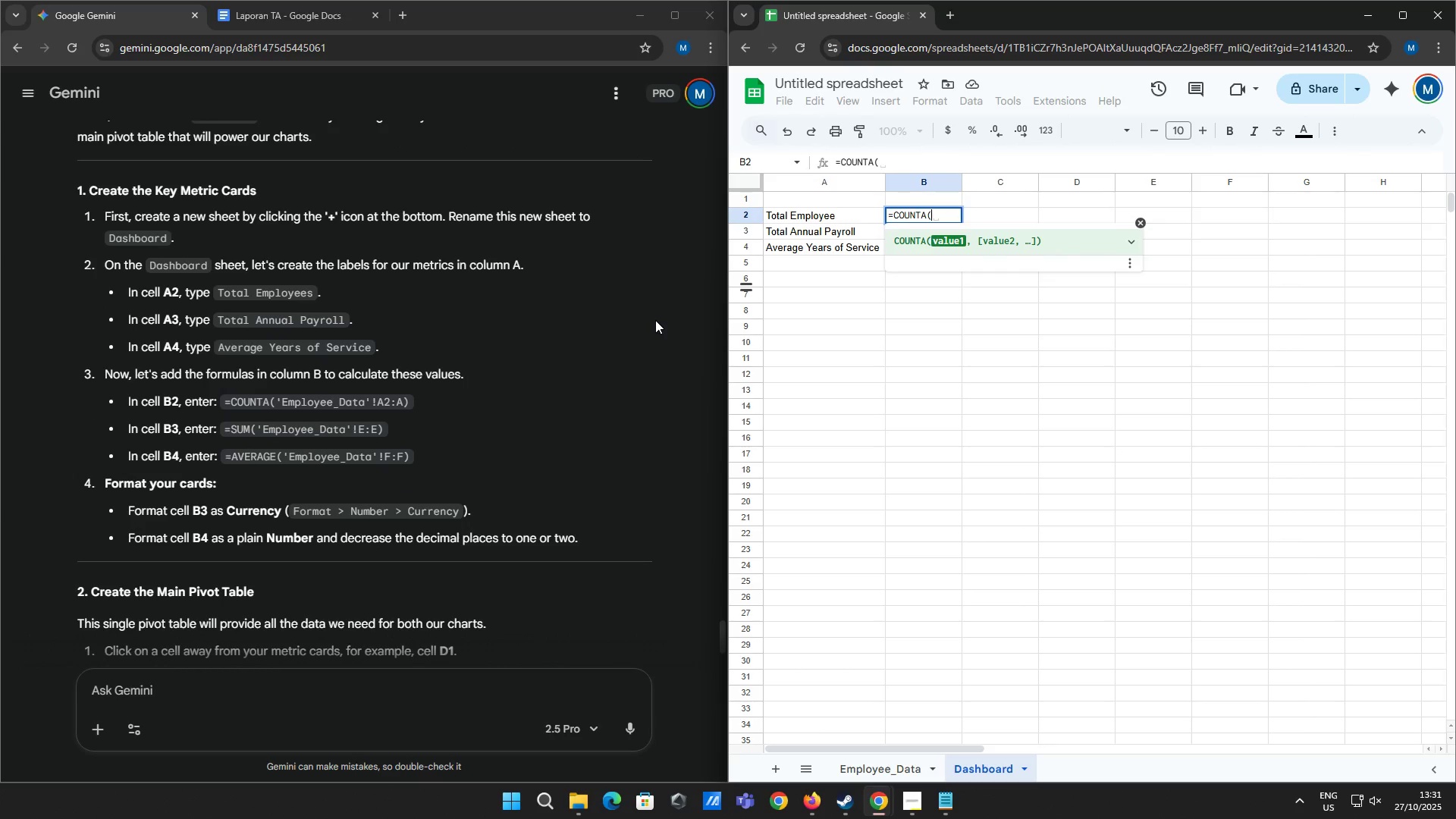 
type('Employeed)
key(Backspace)
type(_Data')
 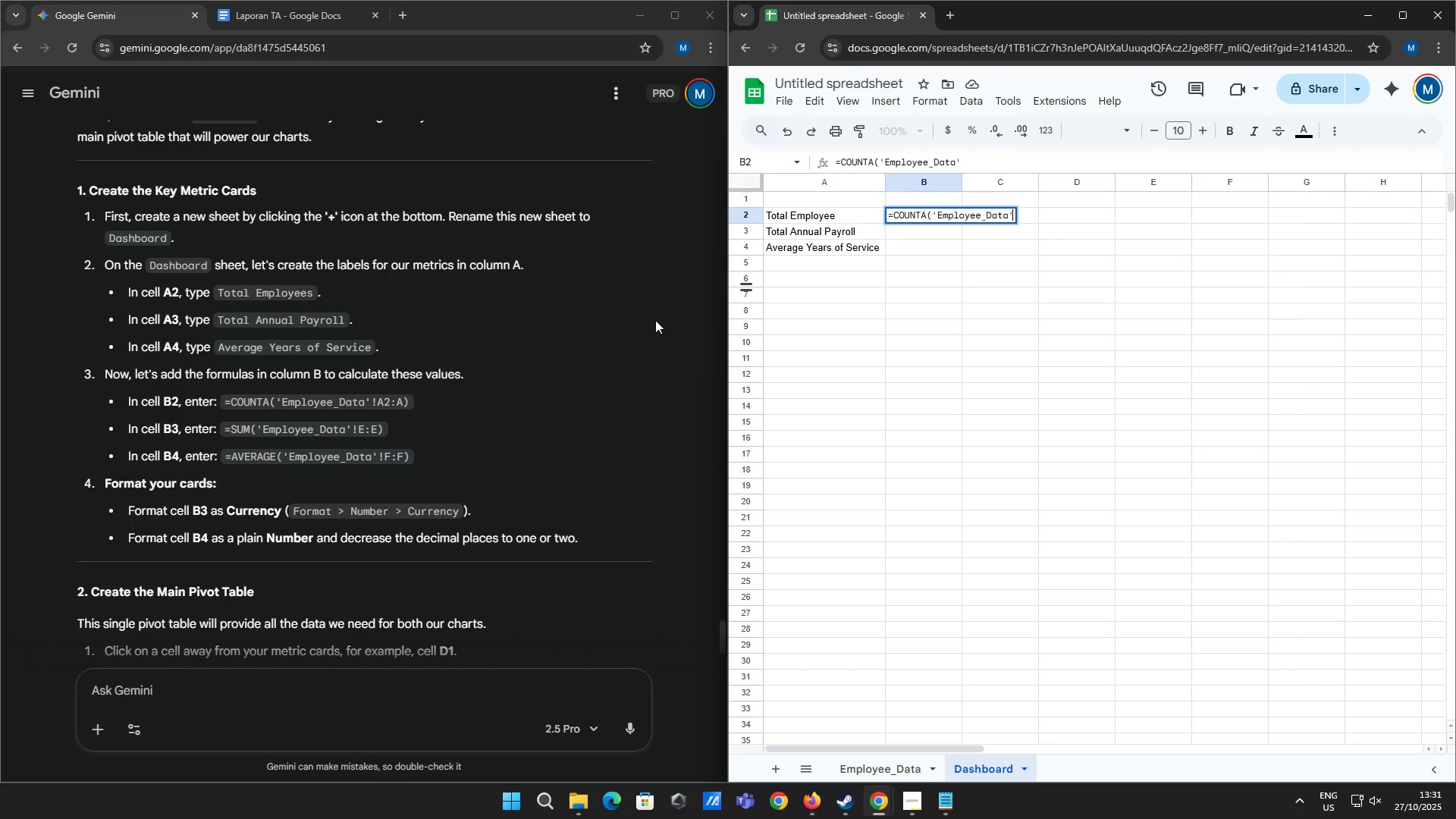 
type(!A2:A))
 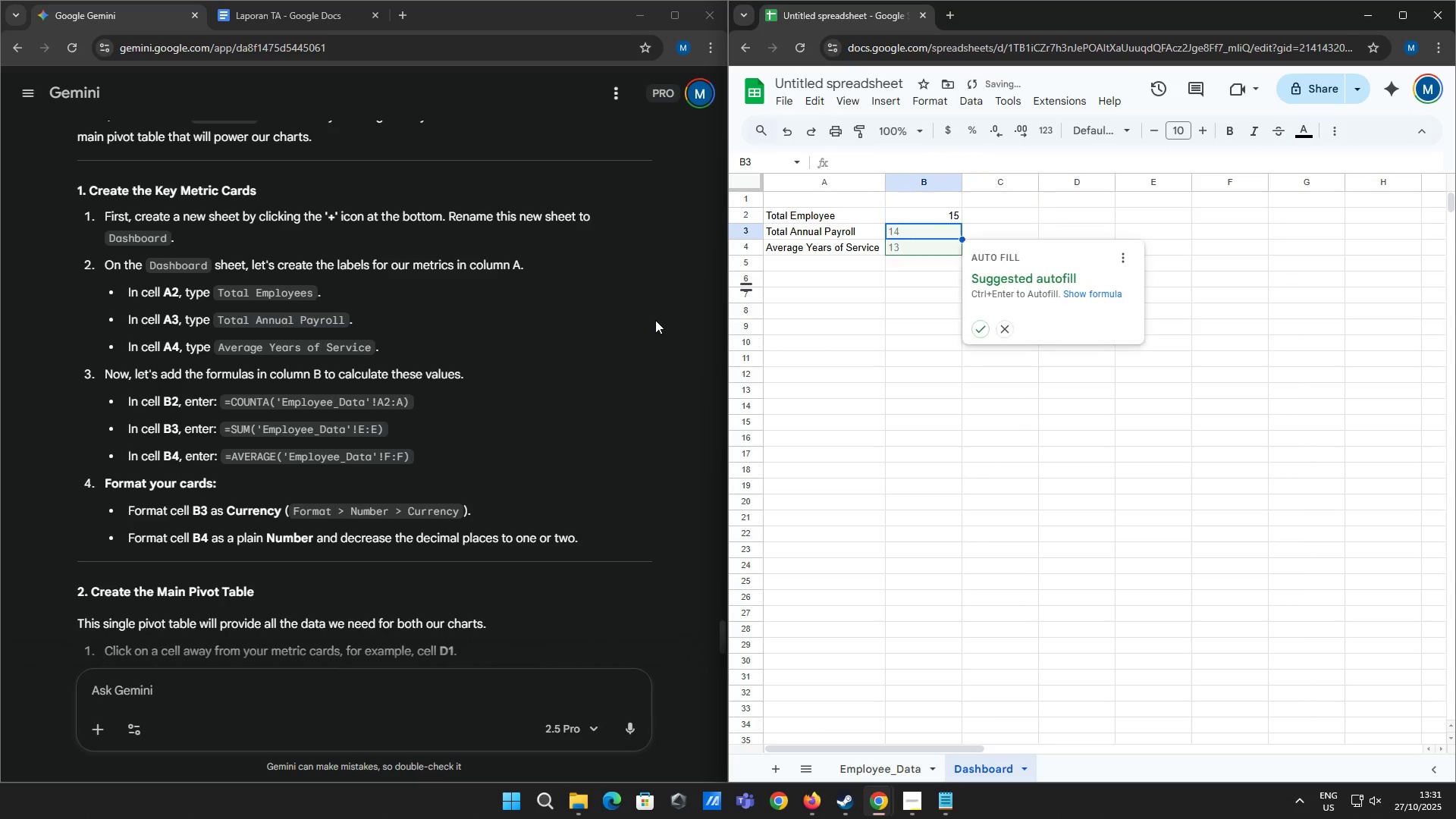 
 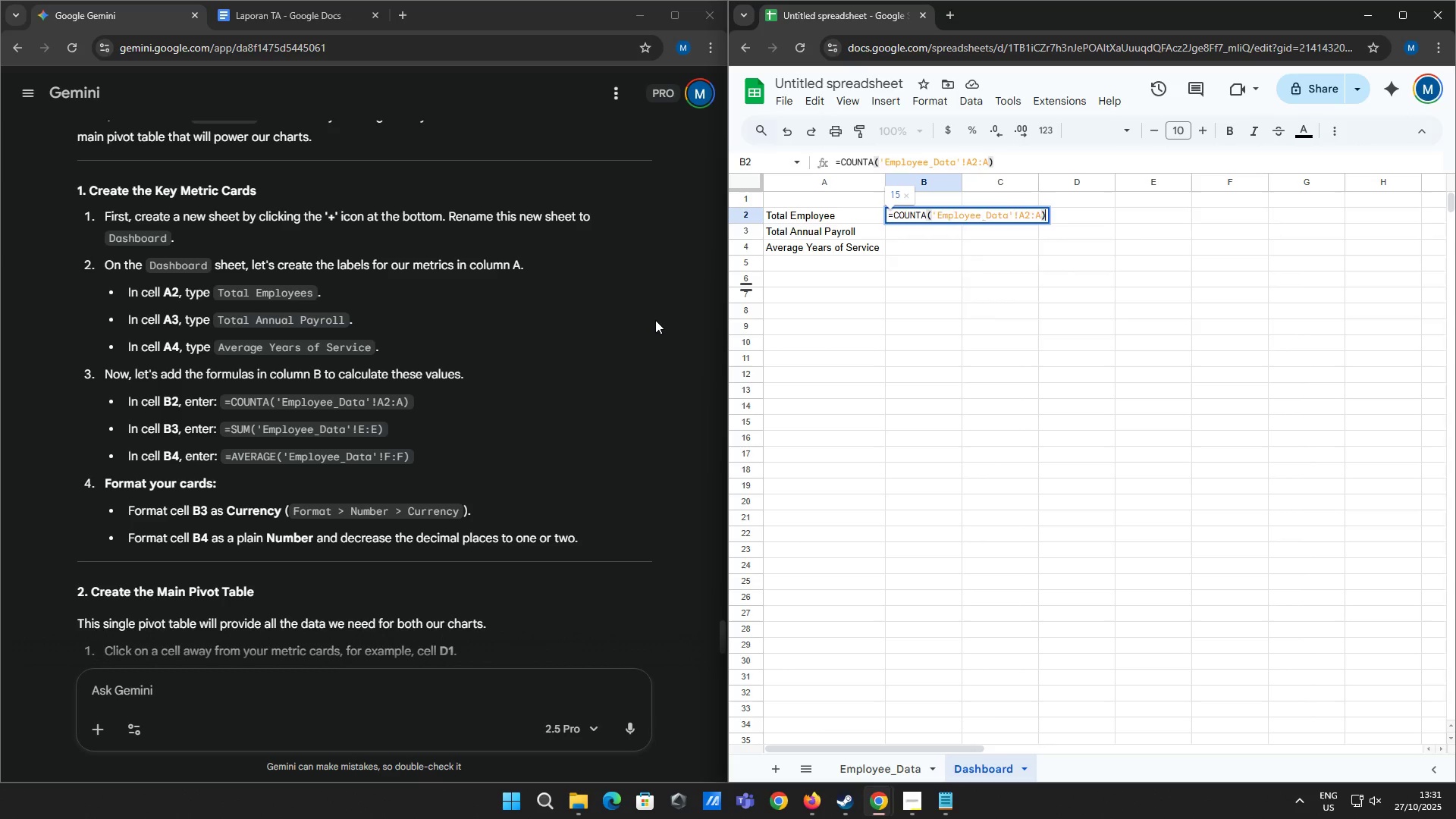 
key(Enter)
 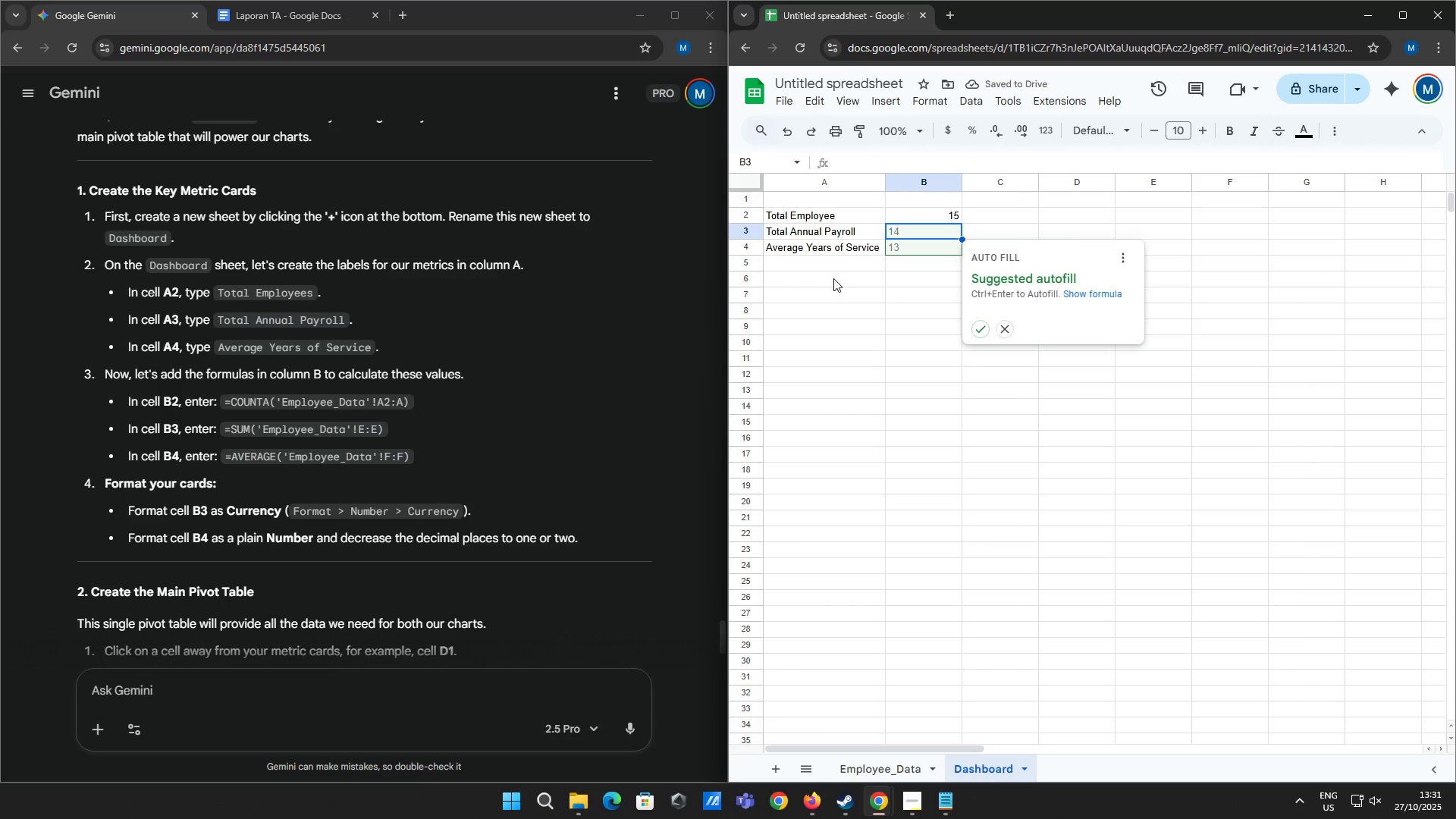 
wait(6.58)
 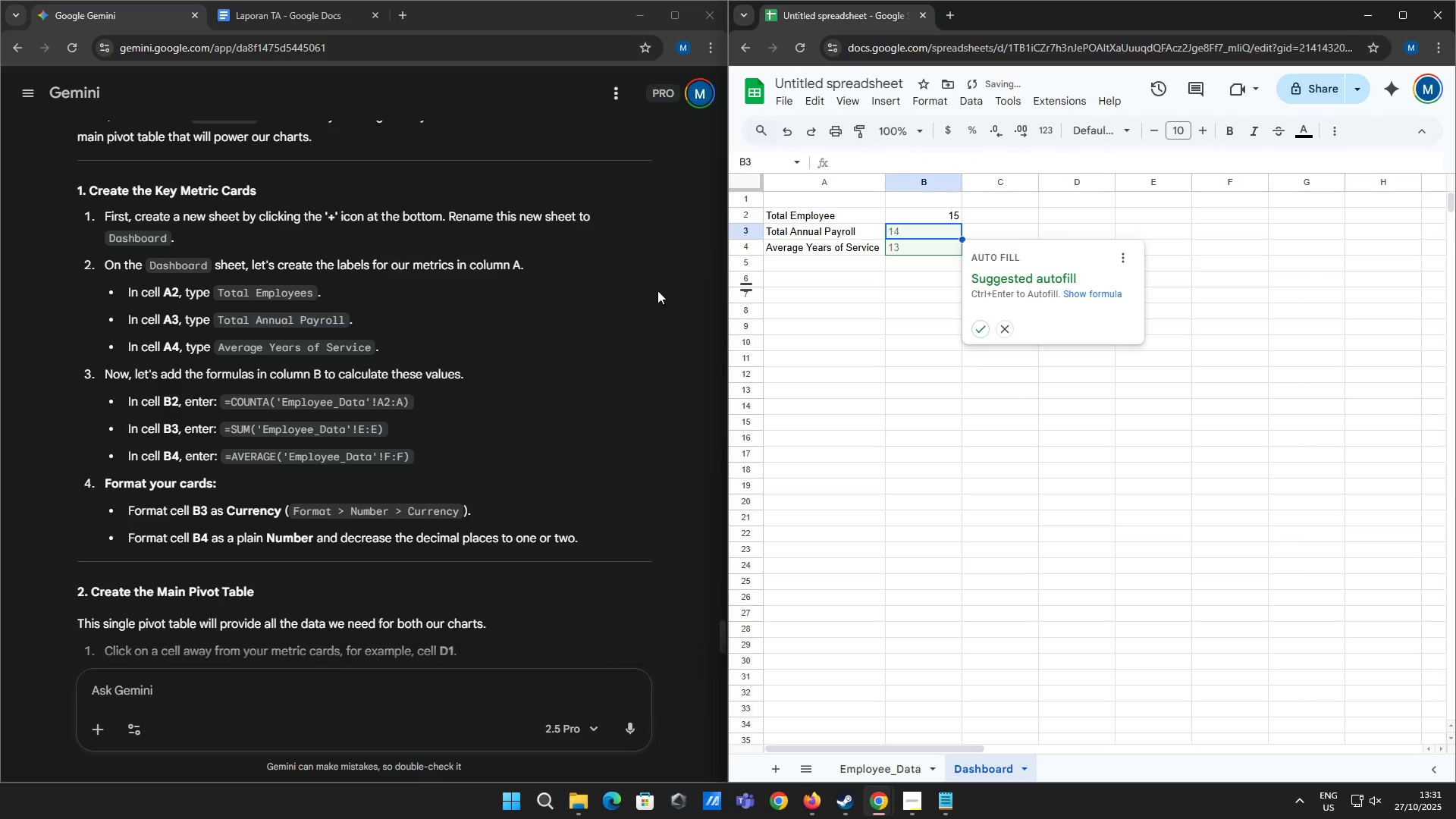 
left_click([904, 230])
 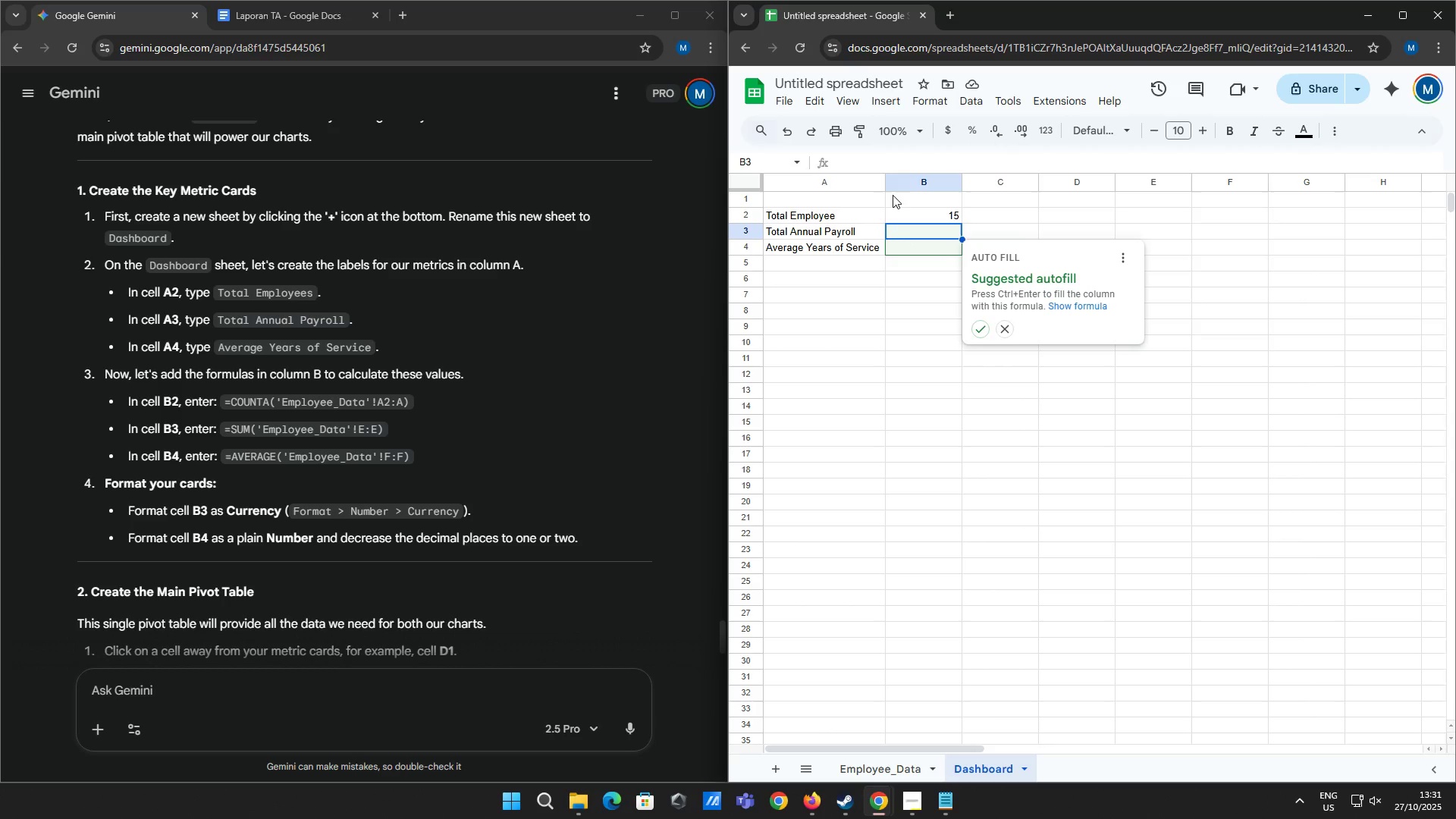 
type(-sum)
 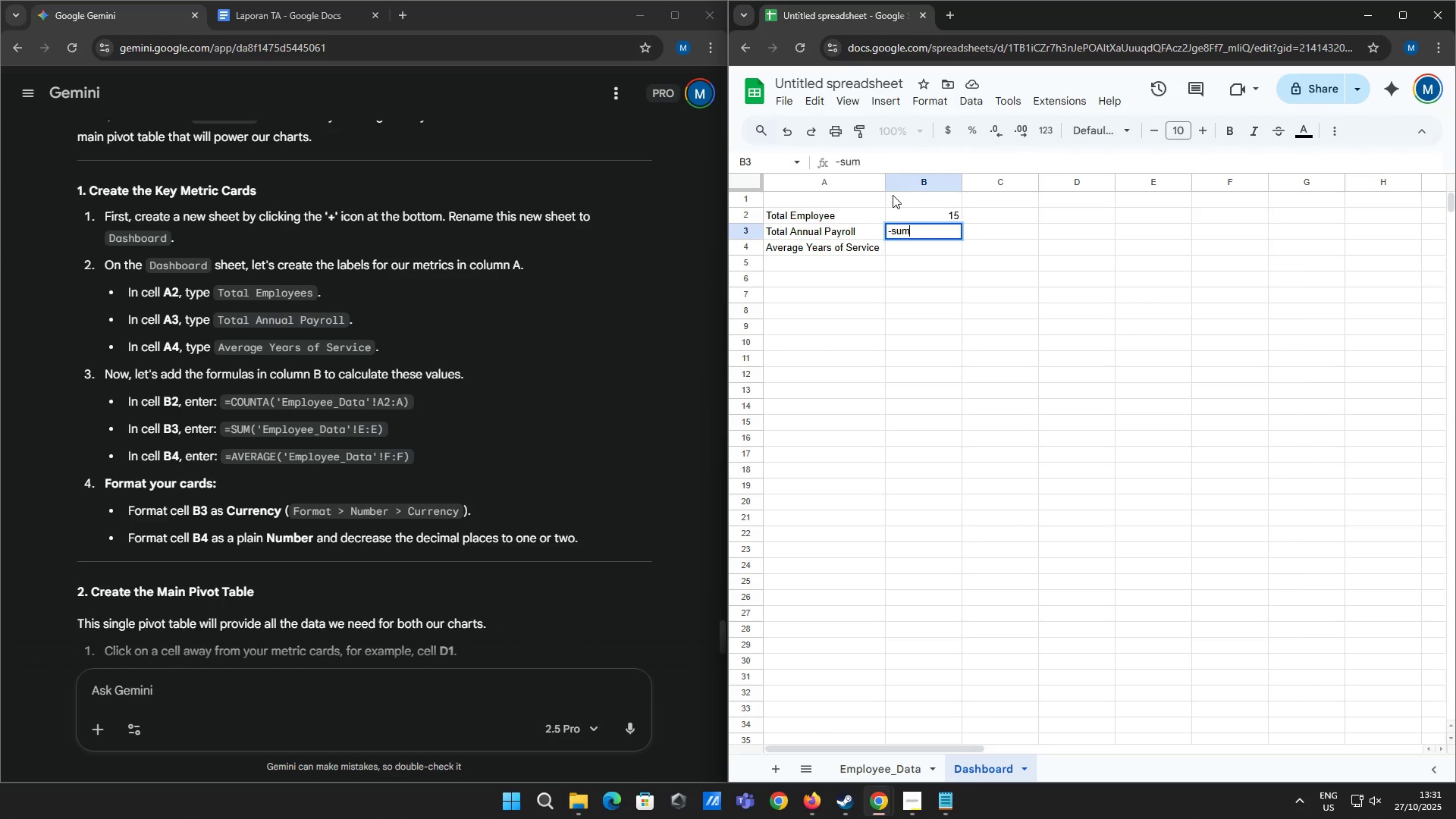 
key(Enter)
 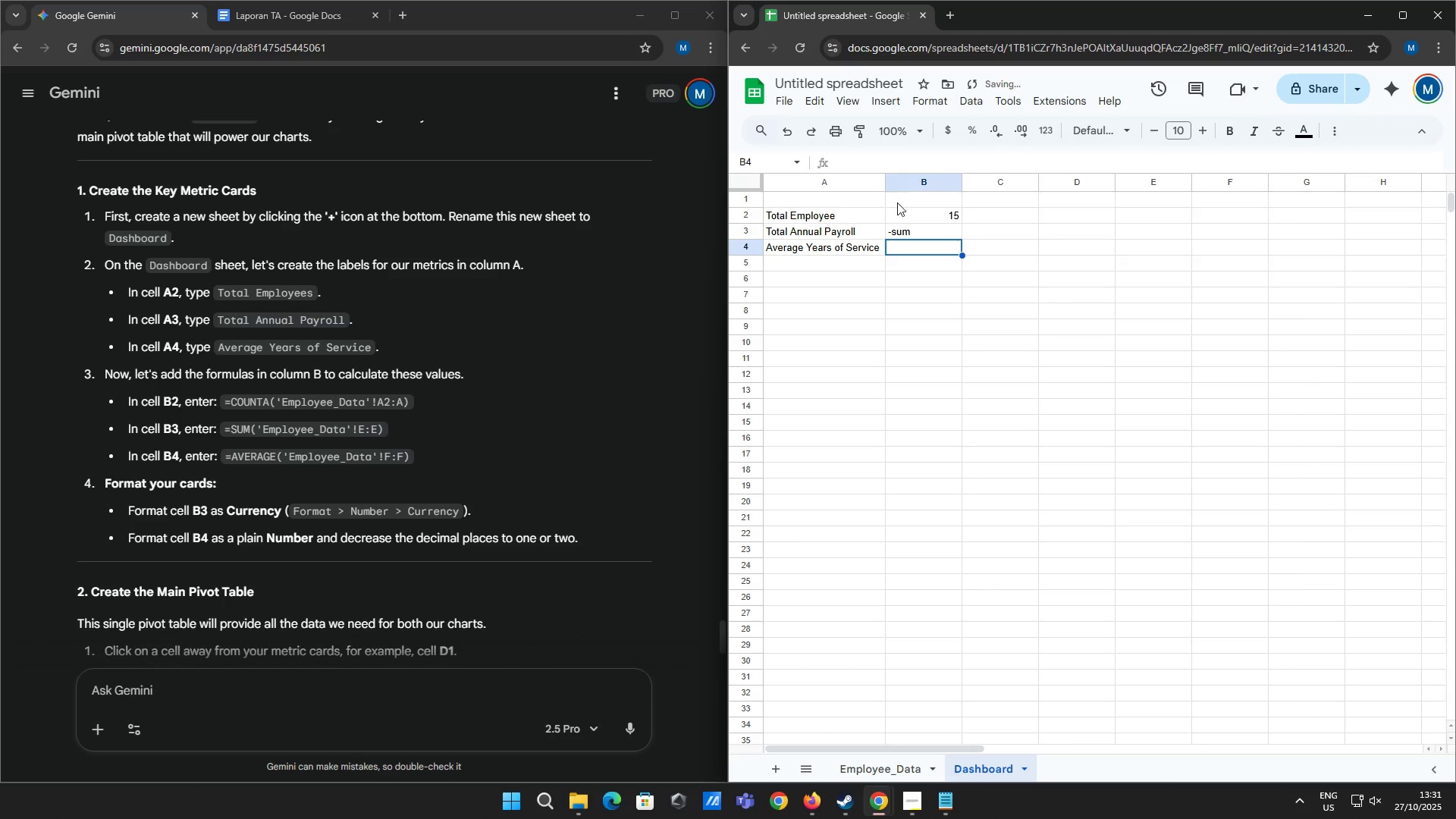 
left_click([912, 232])
 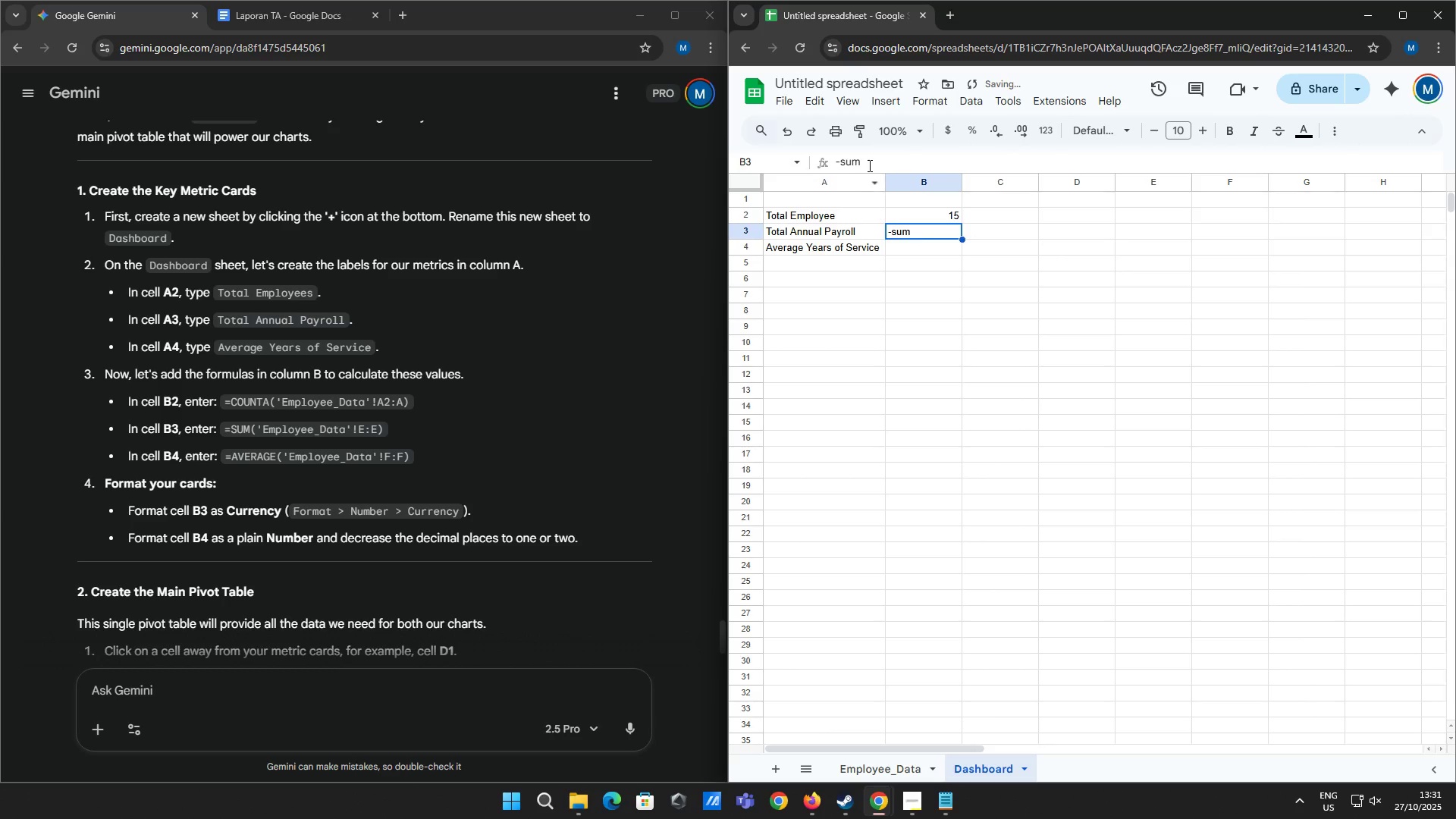 
double_click([868, 165])
 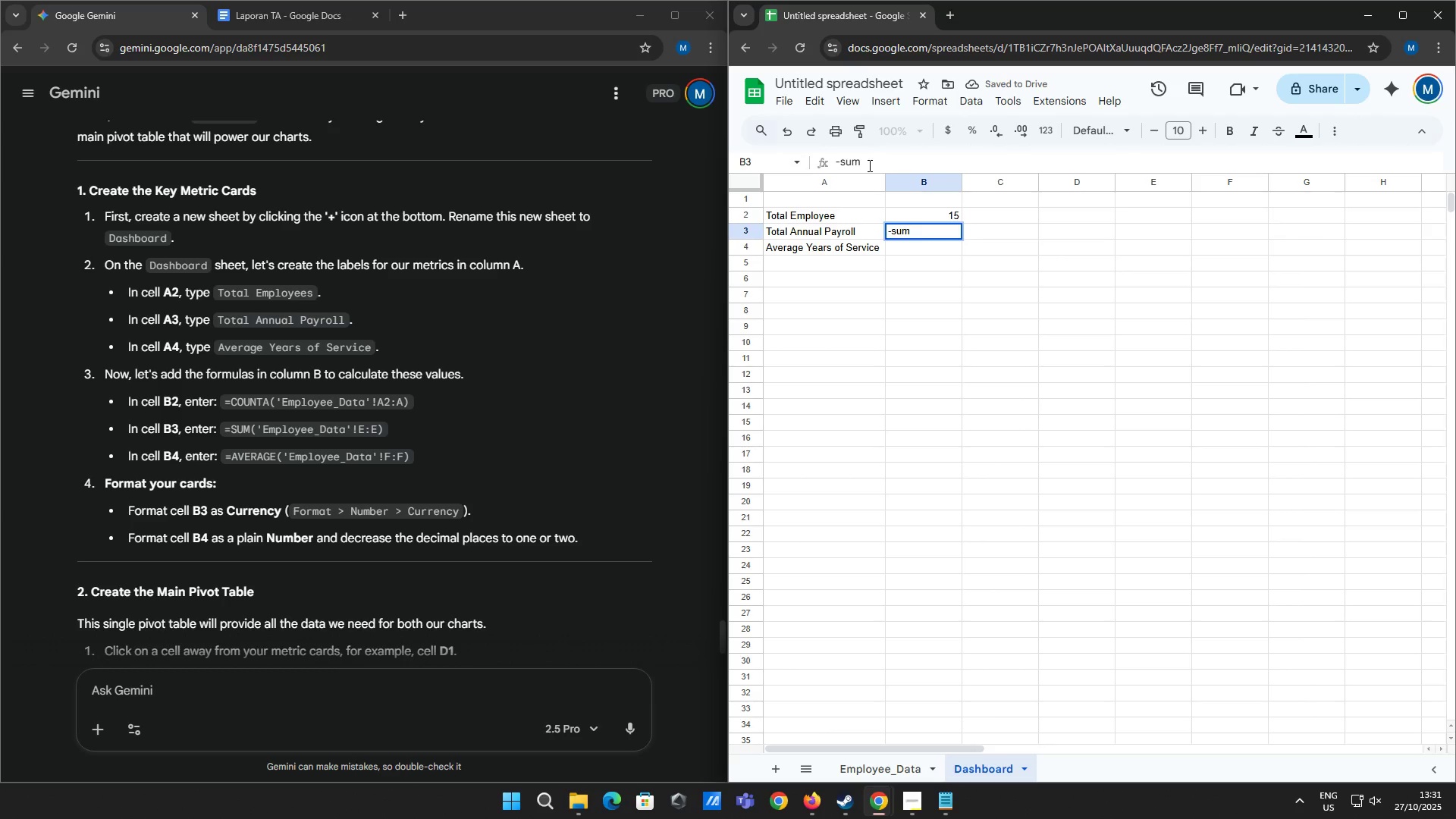 
hold_key(key=Backspace, duration=0.76)
 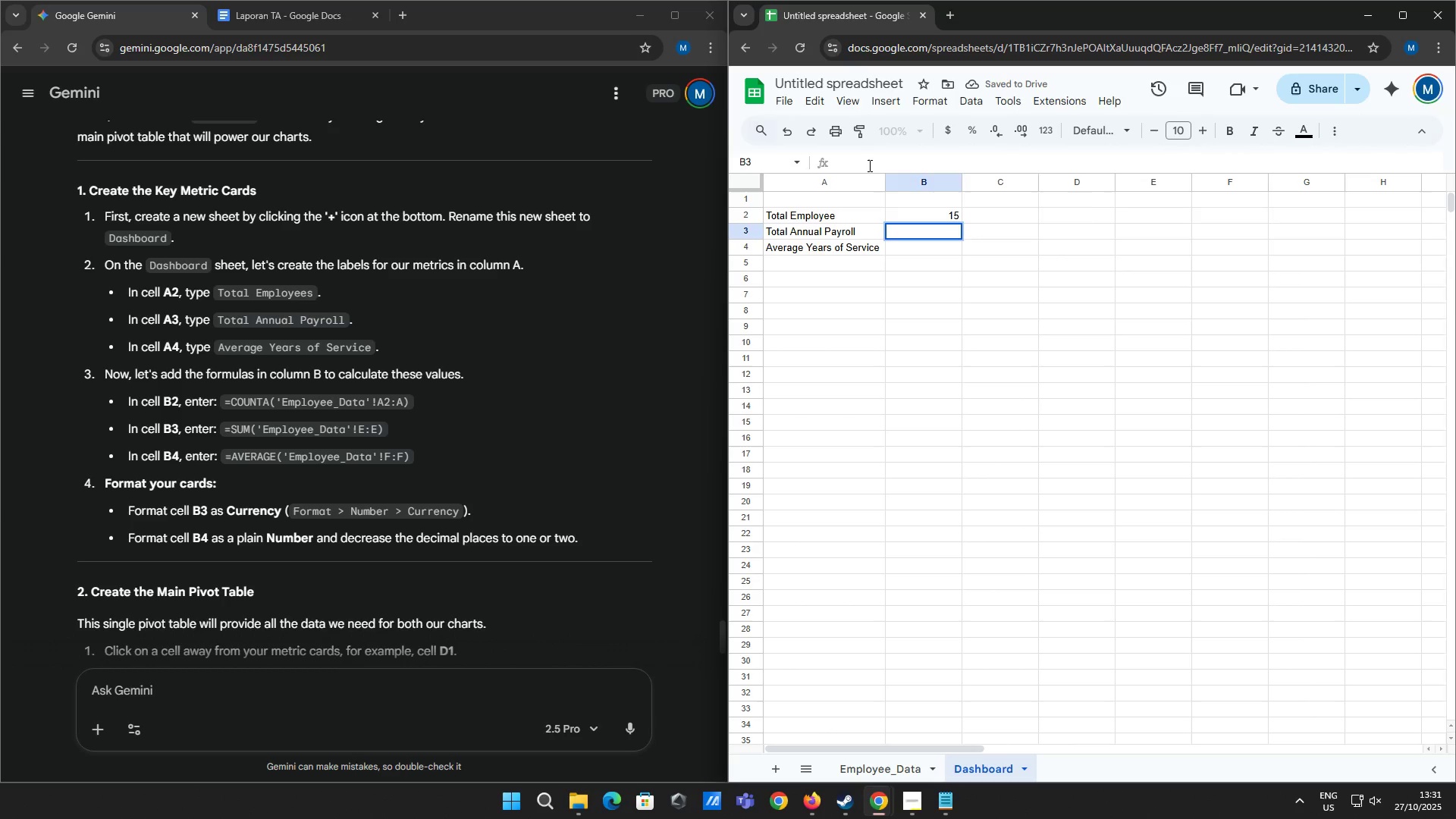 
type(=sum)
 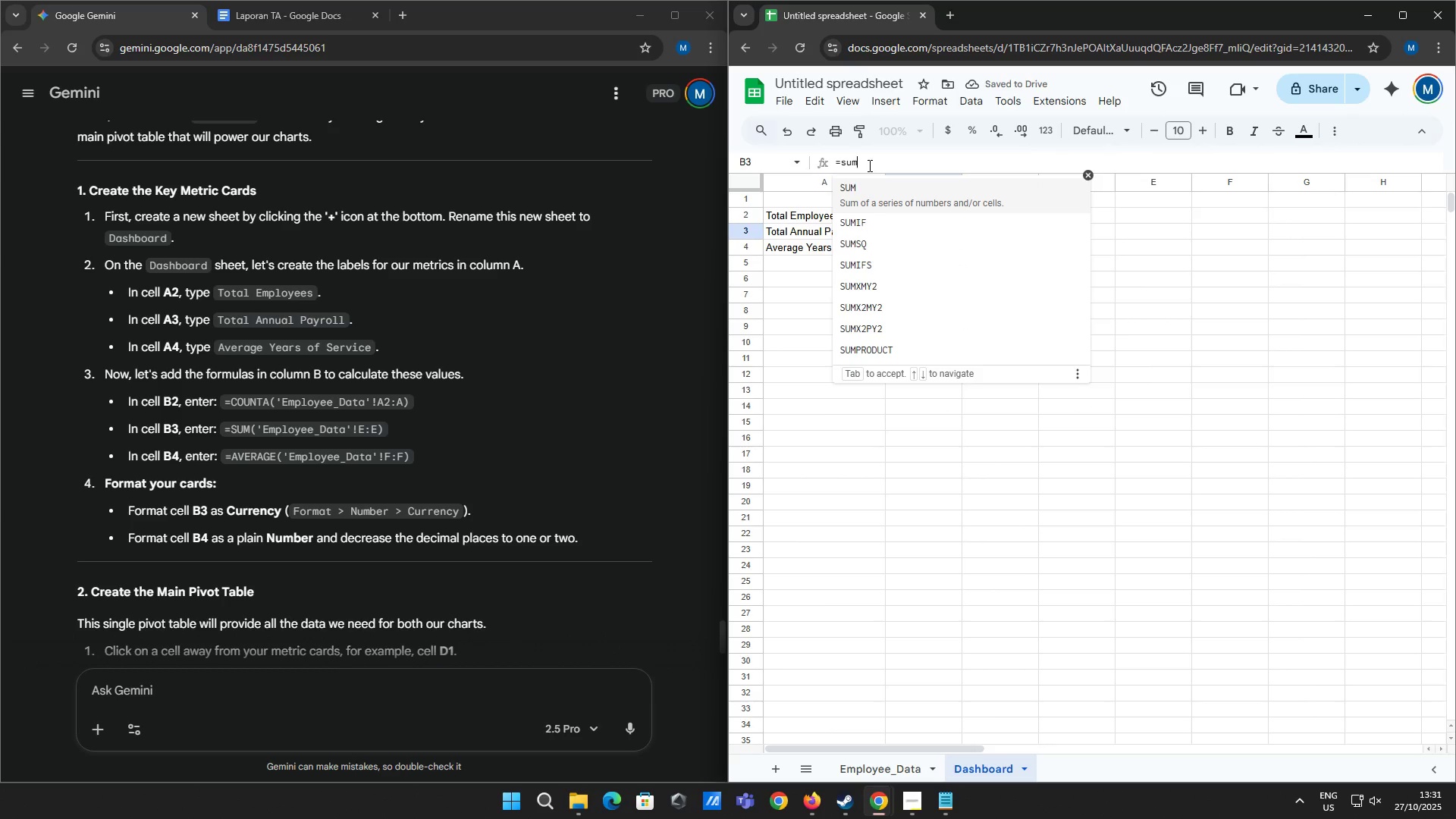 
key(Enter)
 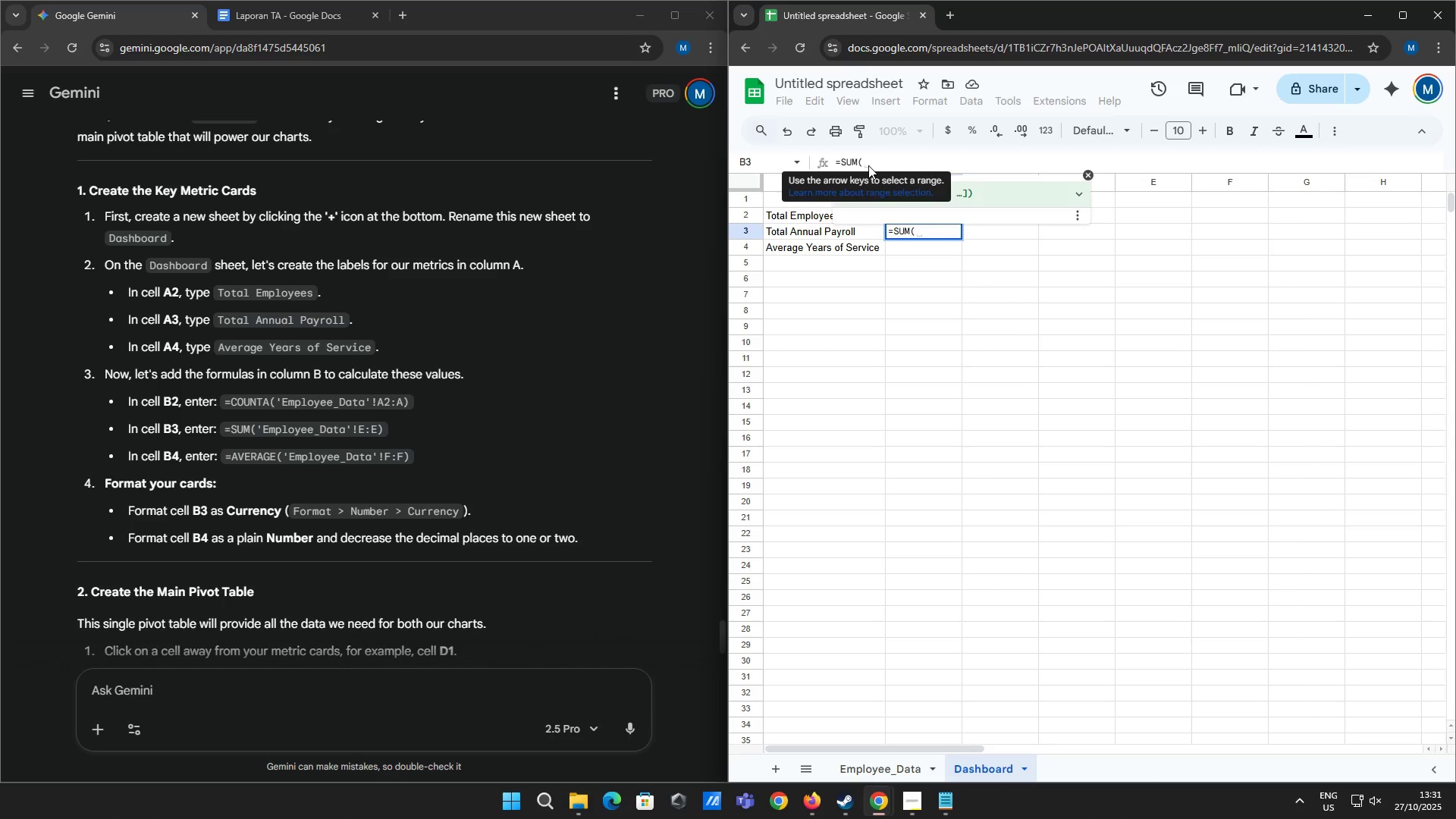 
type('Employee)
 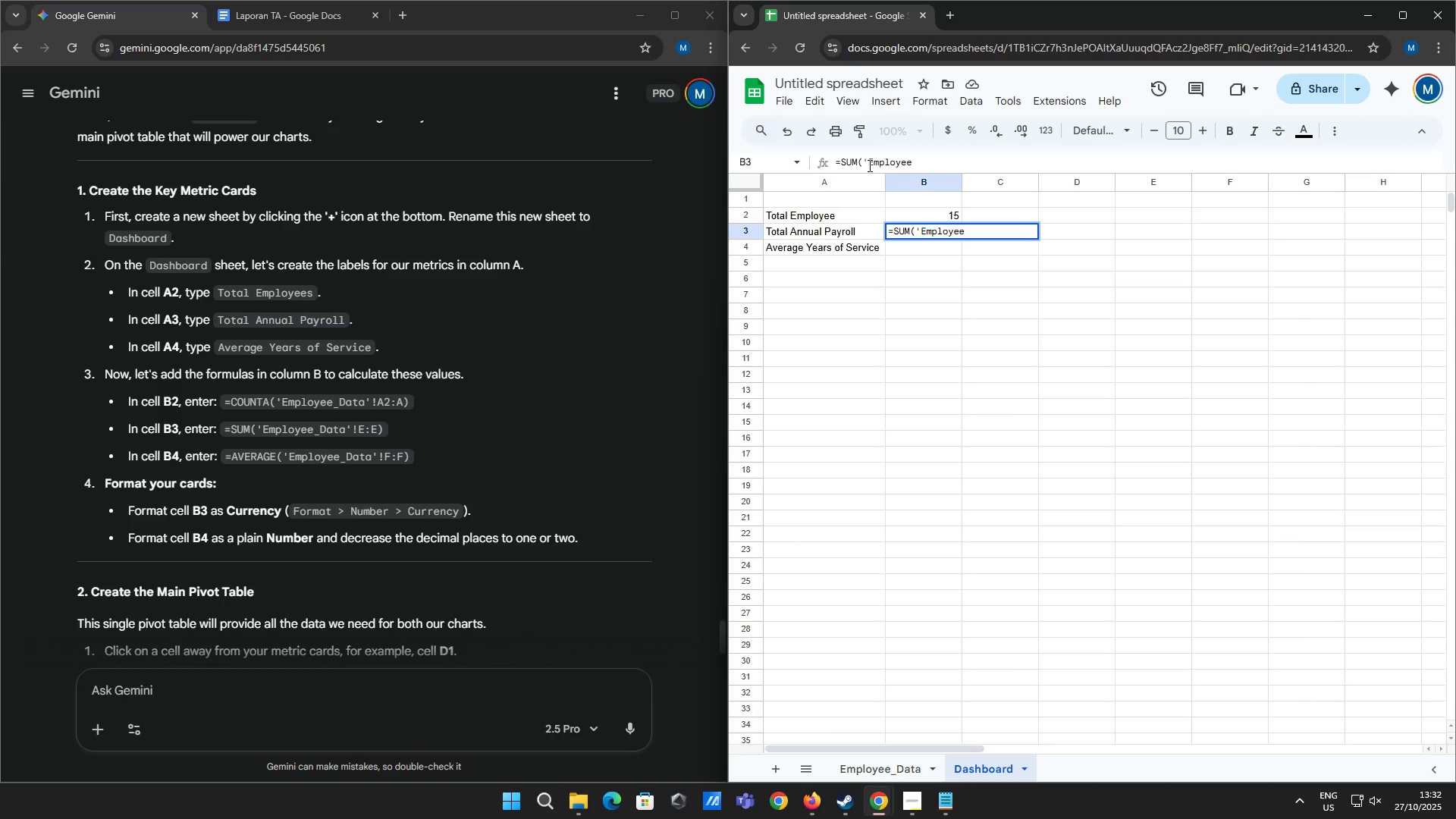 
wait(18.74)
 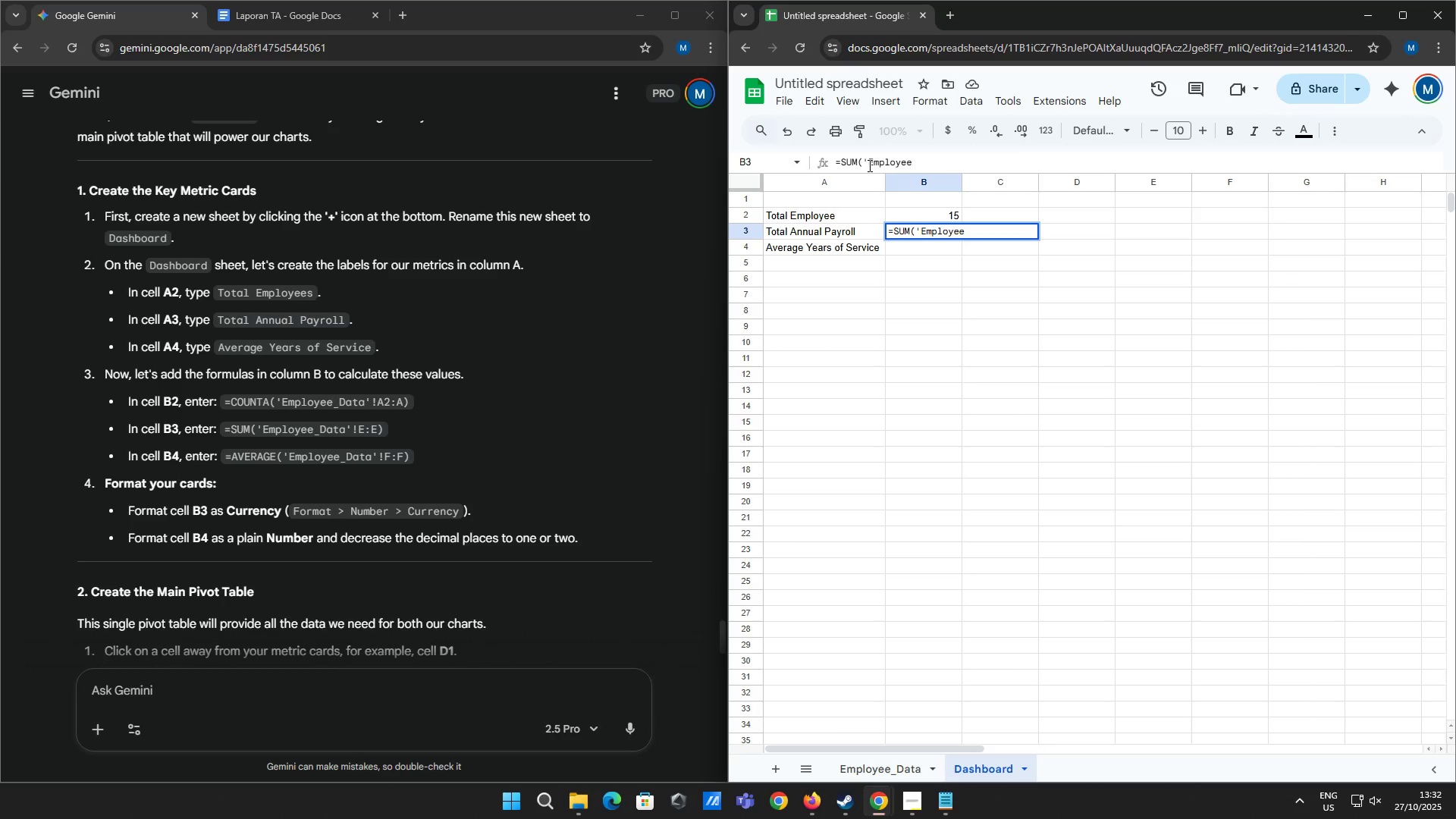 
type(_Data'!e)
key(Backspace)
type(E:E))
 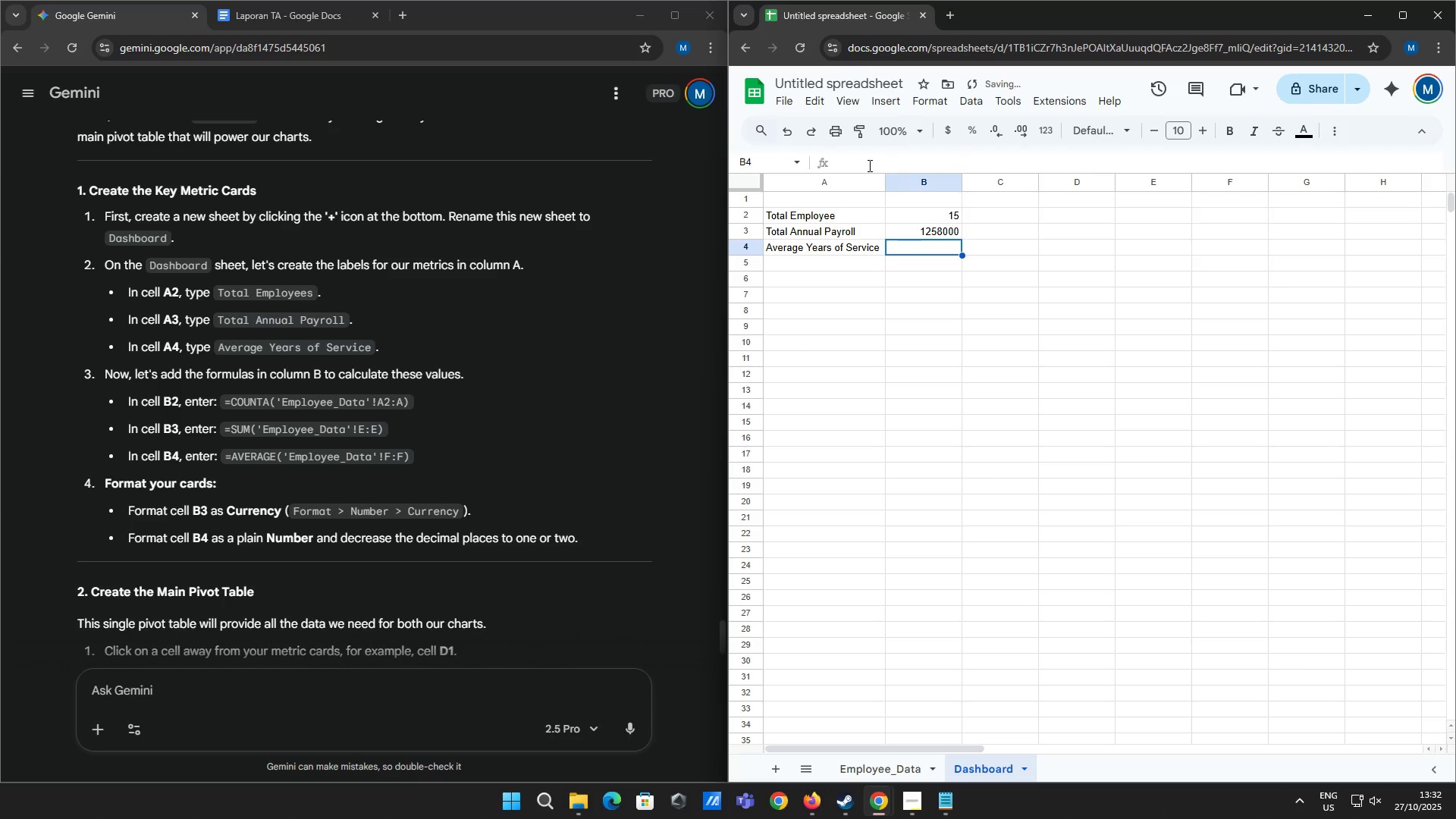 
 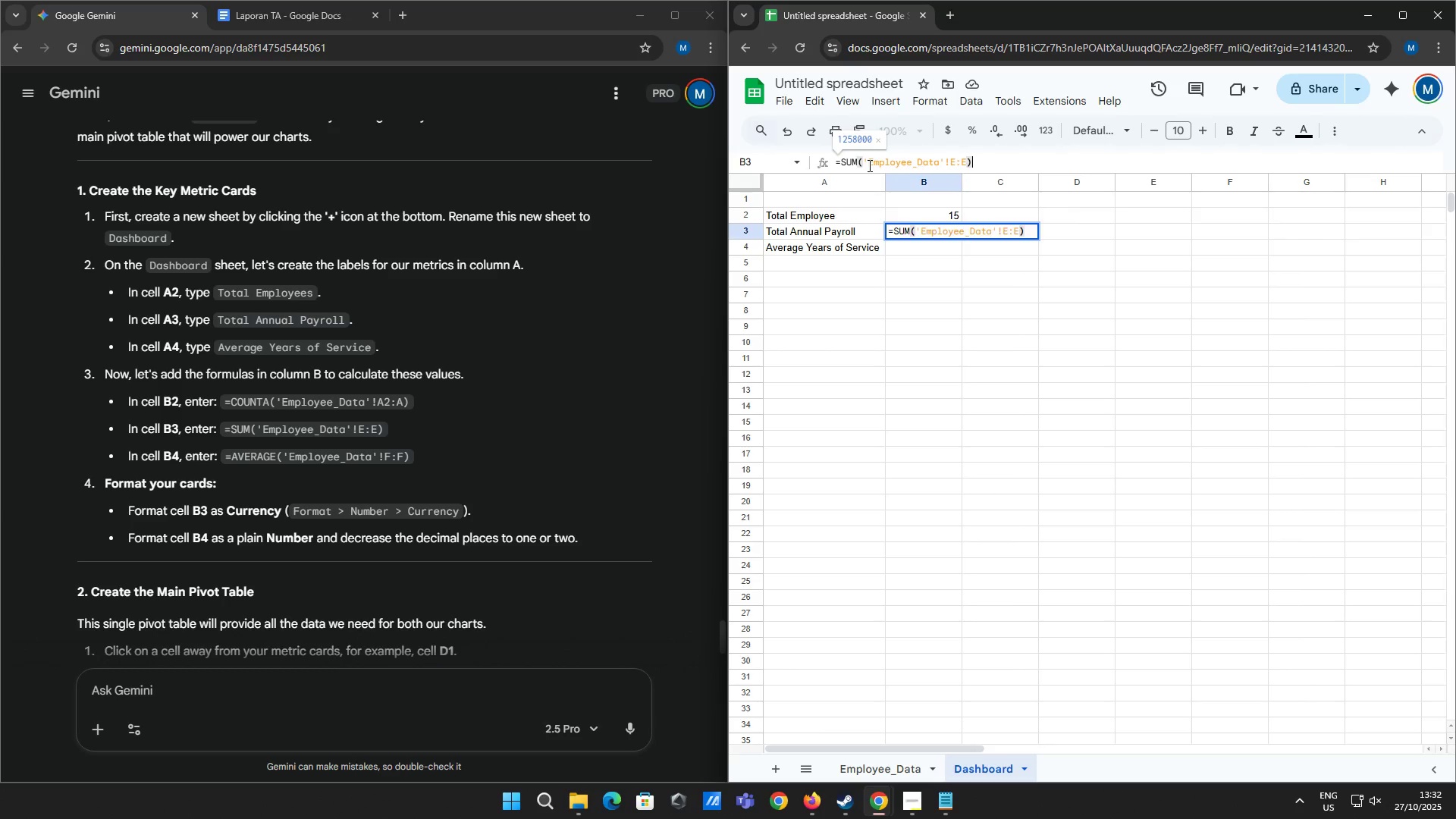 
key(Enter)
 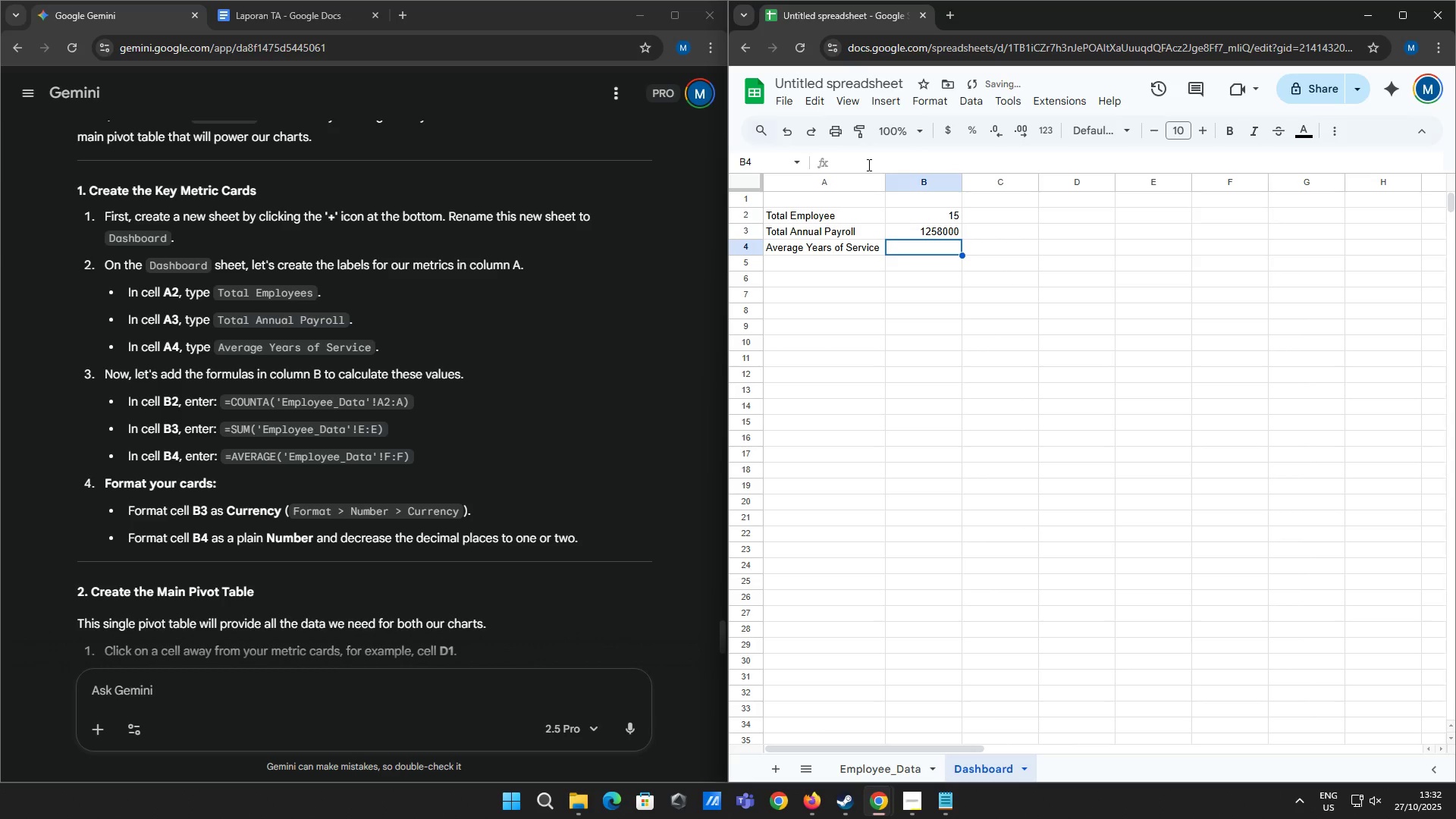 
type(=Average)
 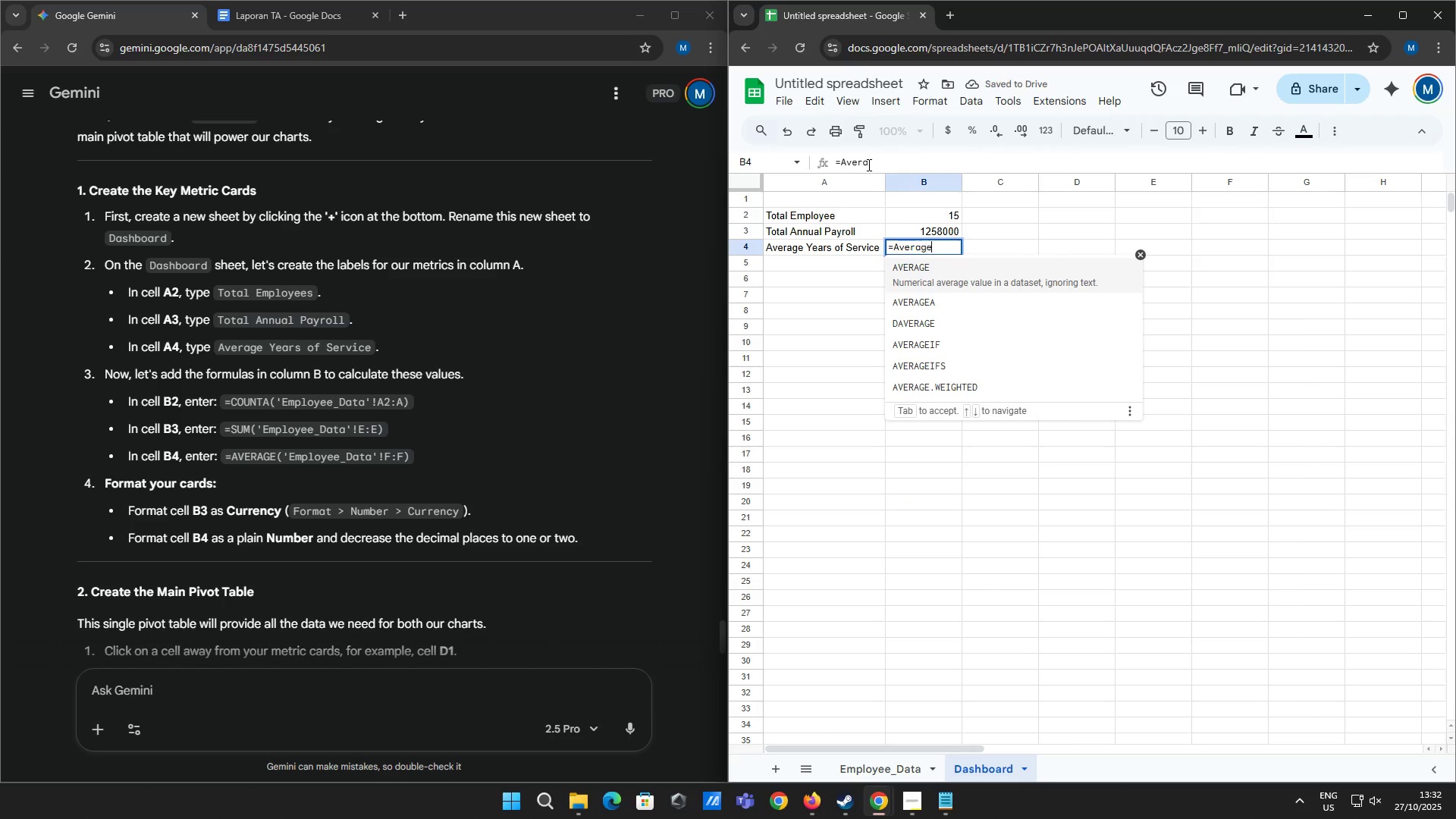 
key(Enter)
 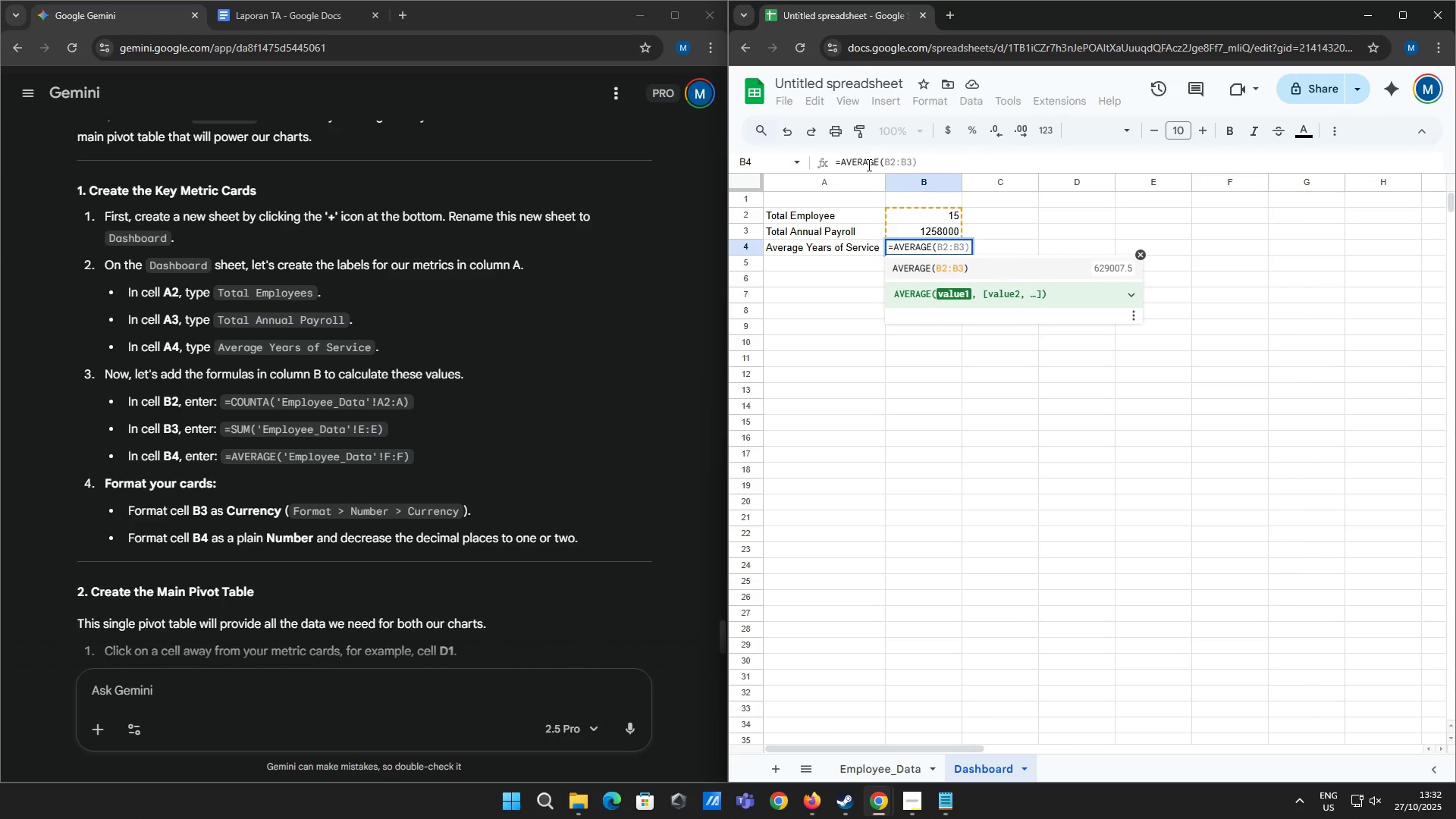 
type('Employee_Data'!F:F))
 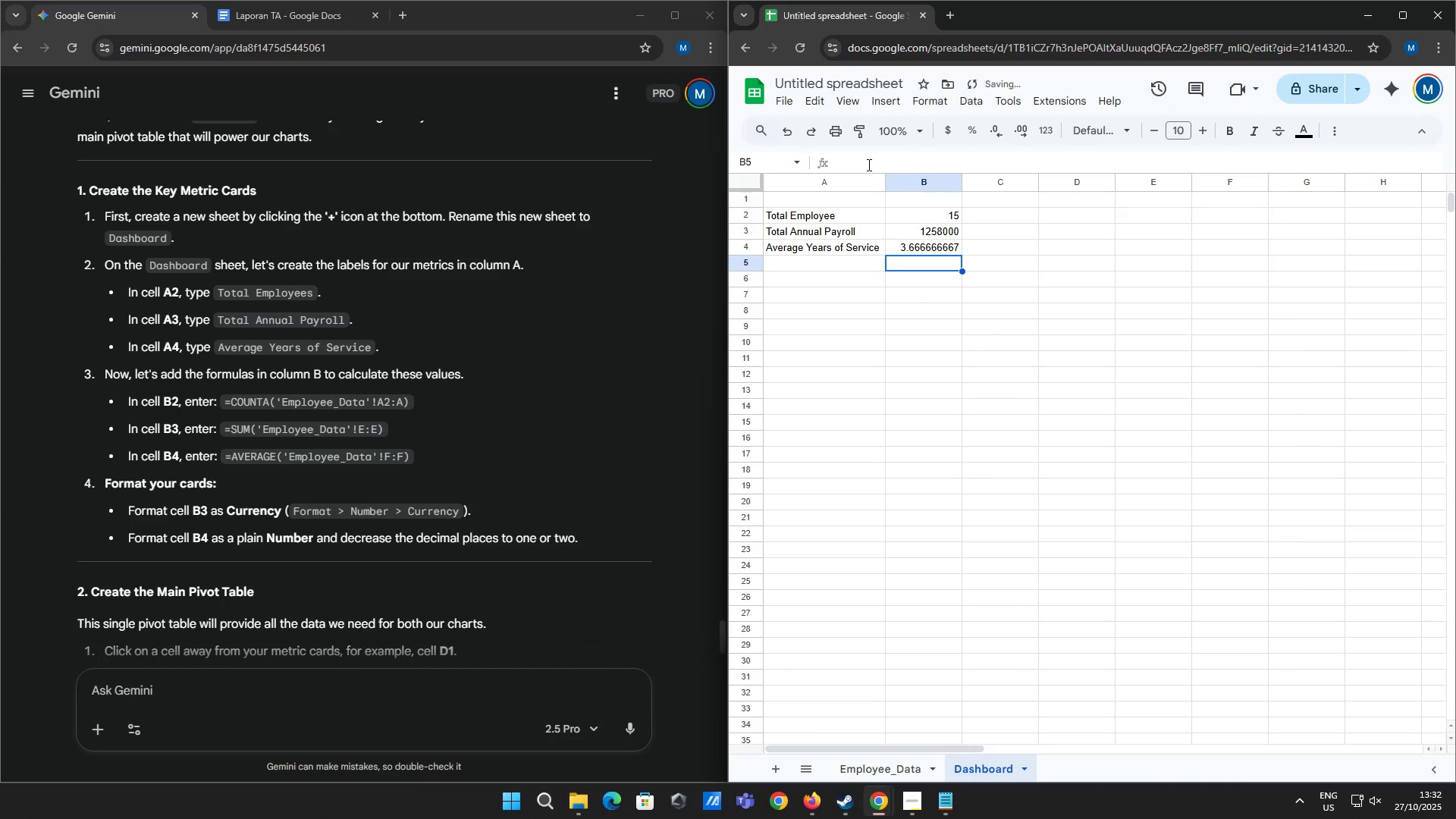 
 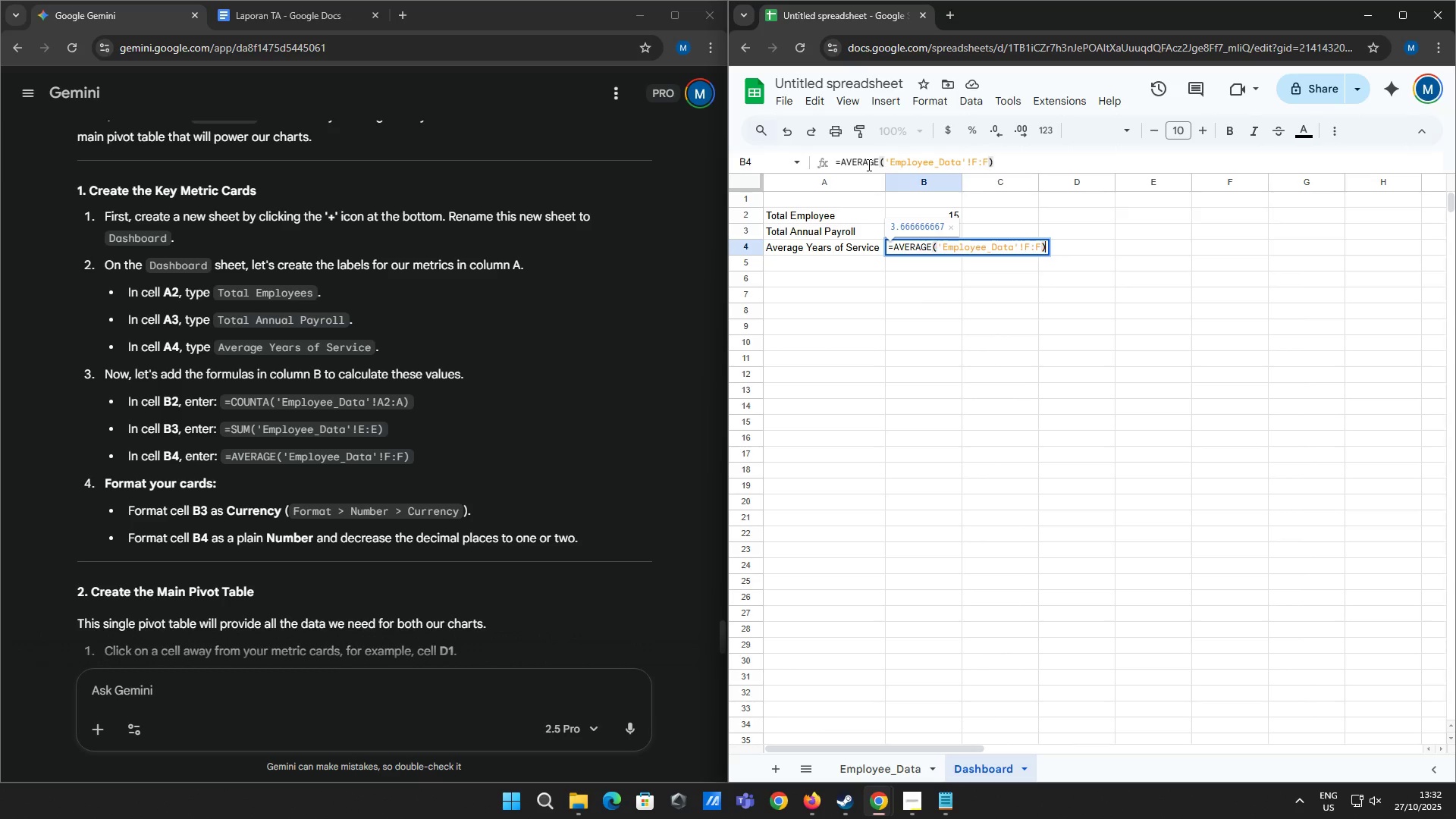 
key(Enter)
 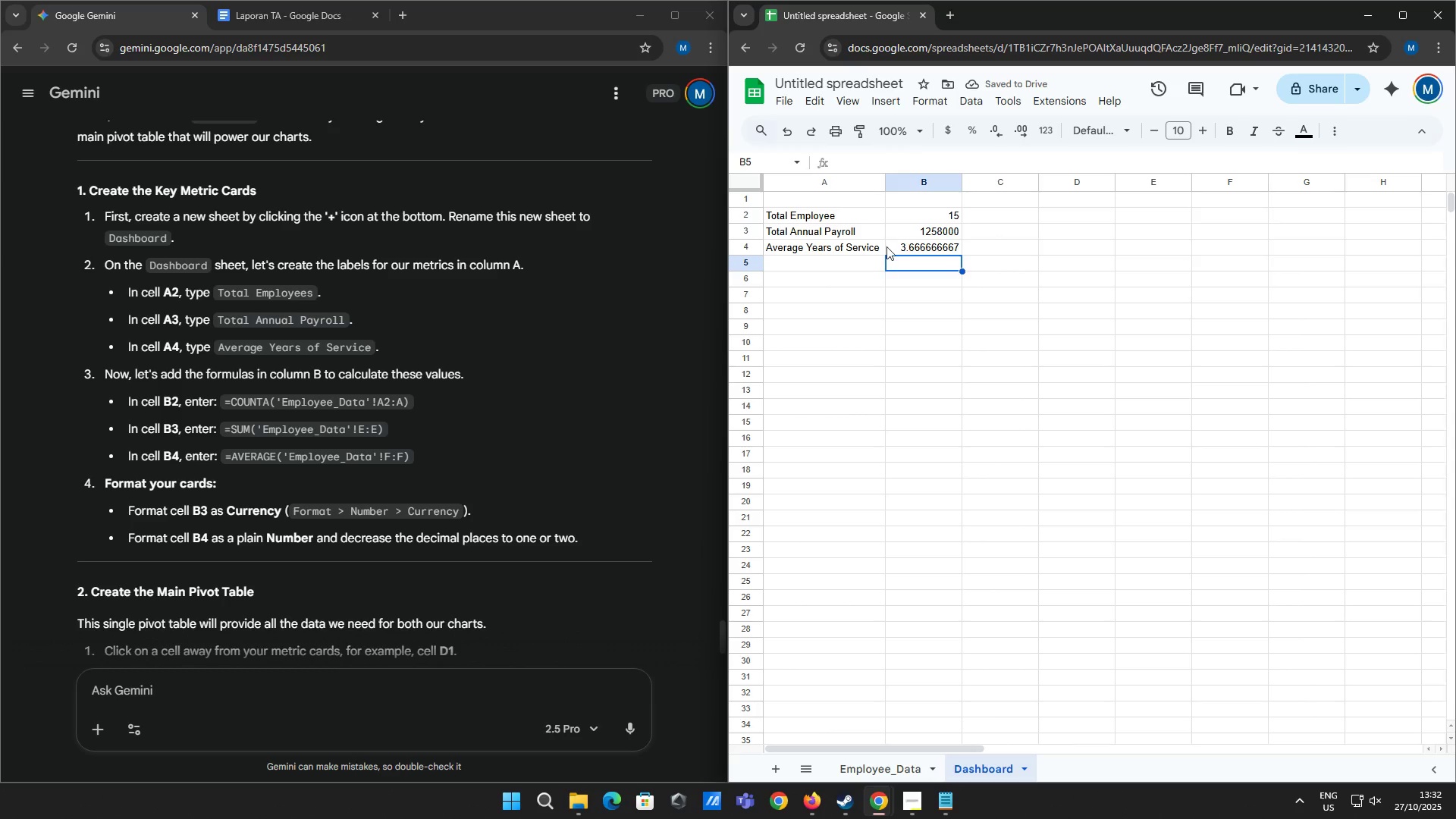 
left_click([934, 244])
 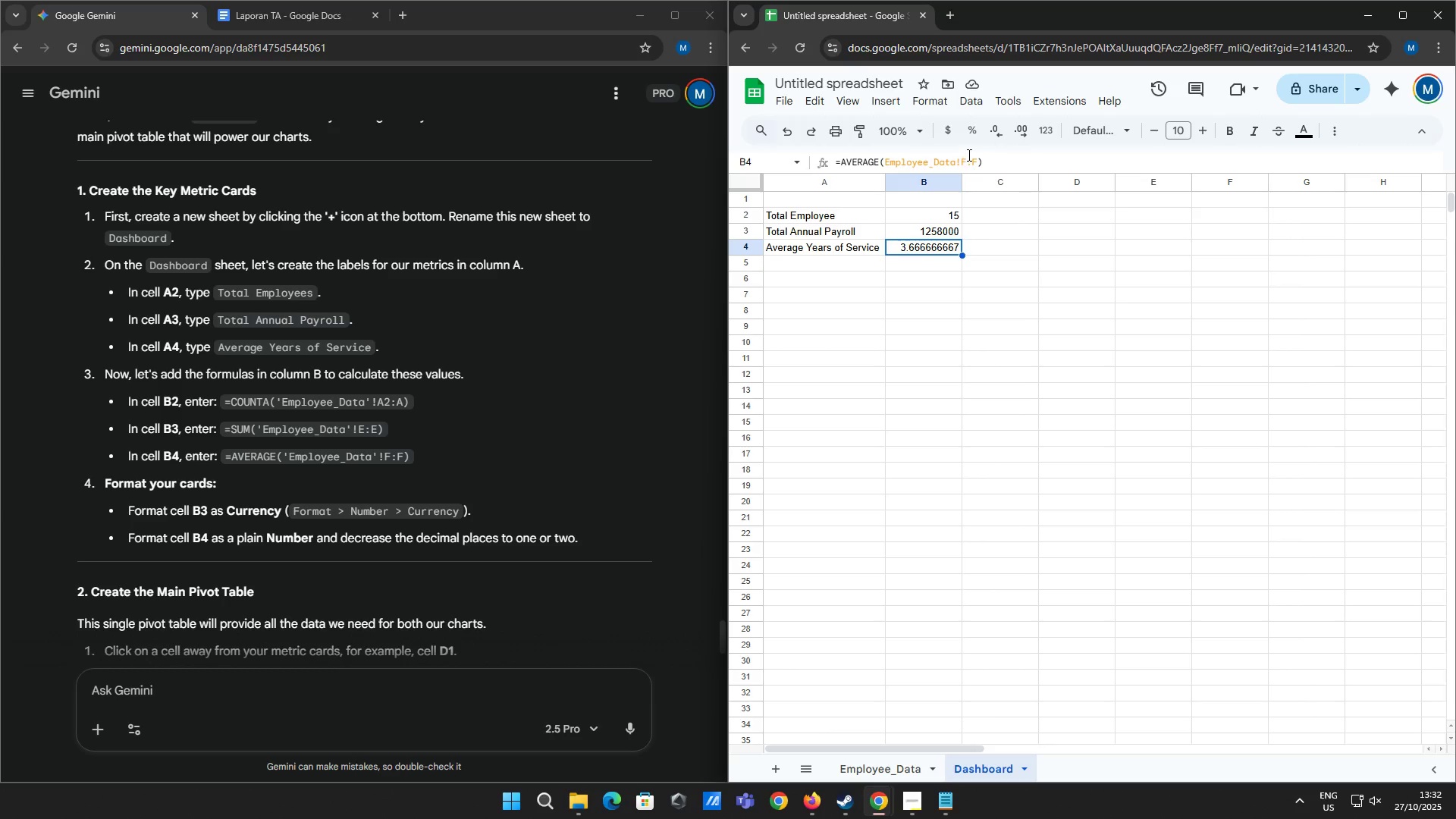 
left_click([965, 160])
 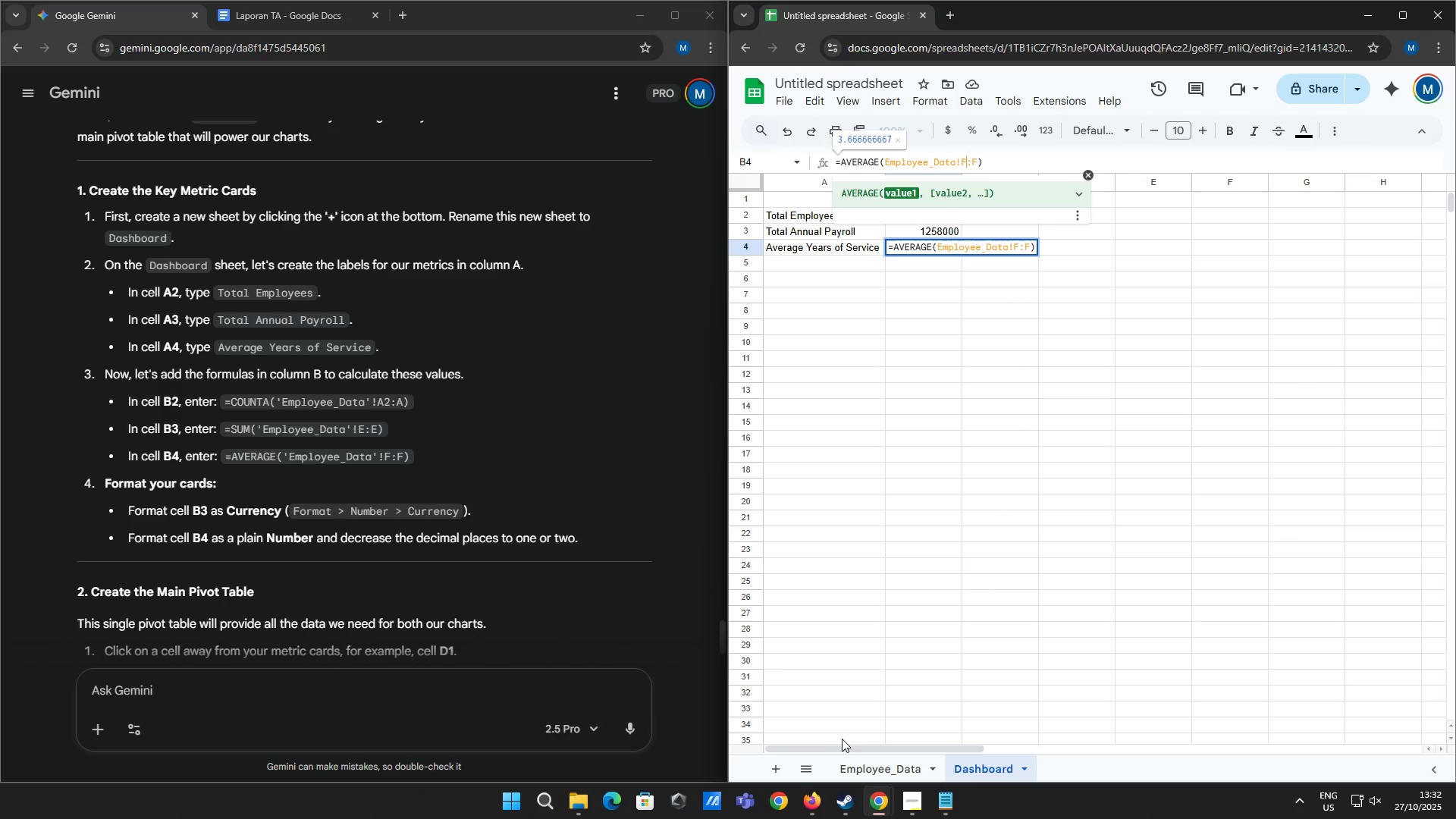 
left_click([864, 760])
 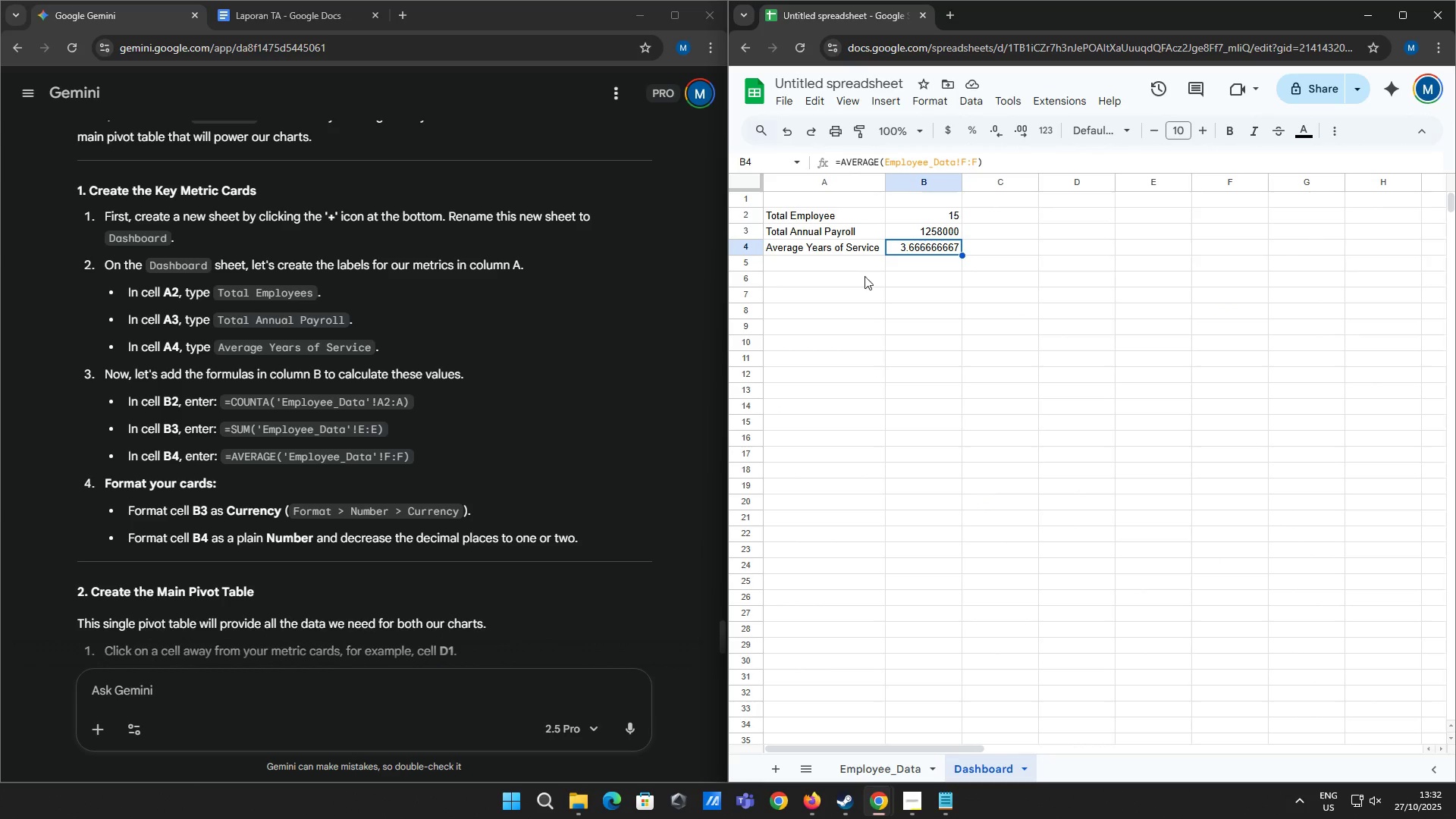 
scroll: coordinate [556, 387], scroll_direction: down, amount: 1.0
 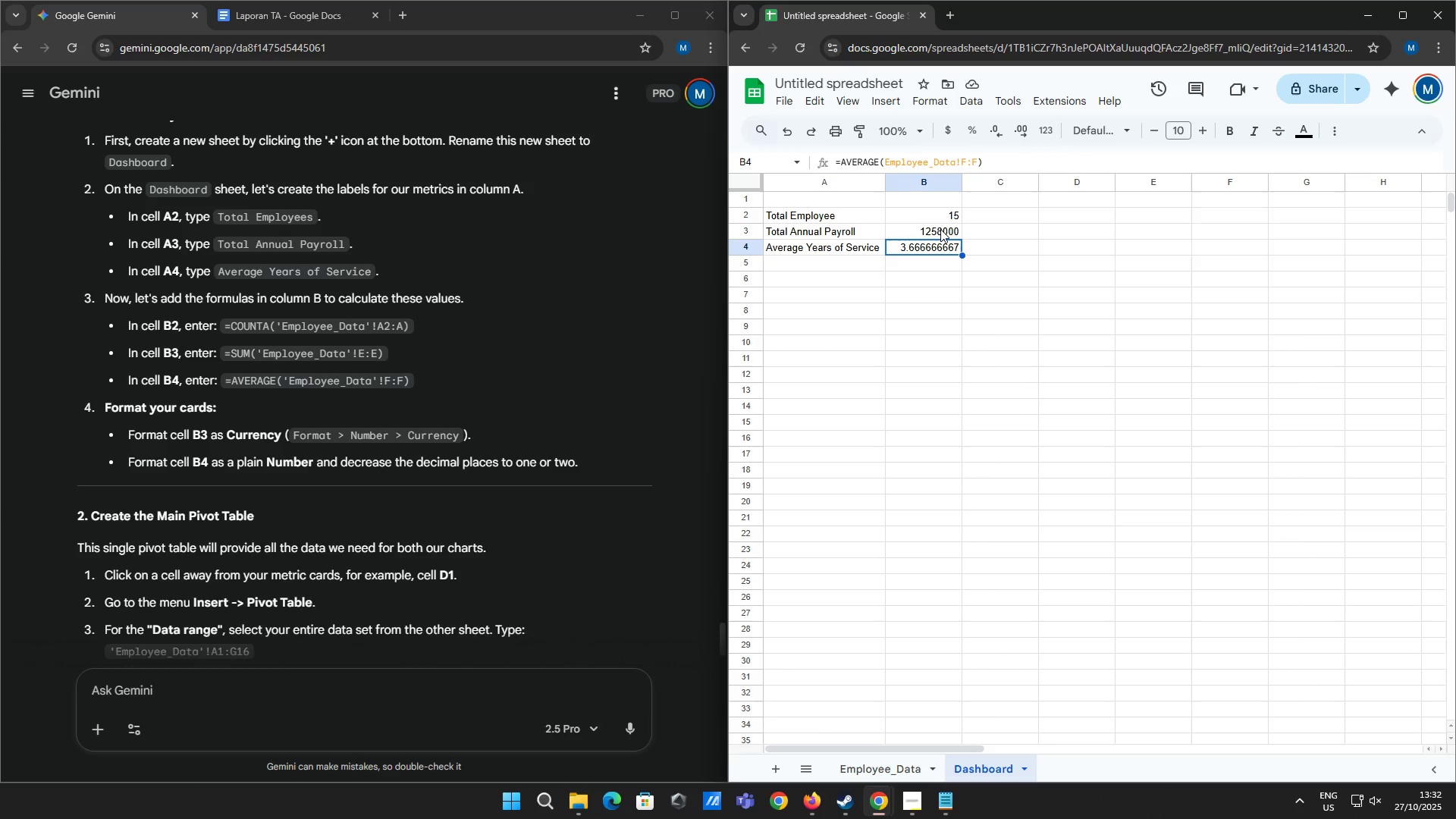 
wait(7.87)
 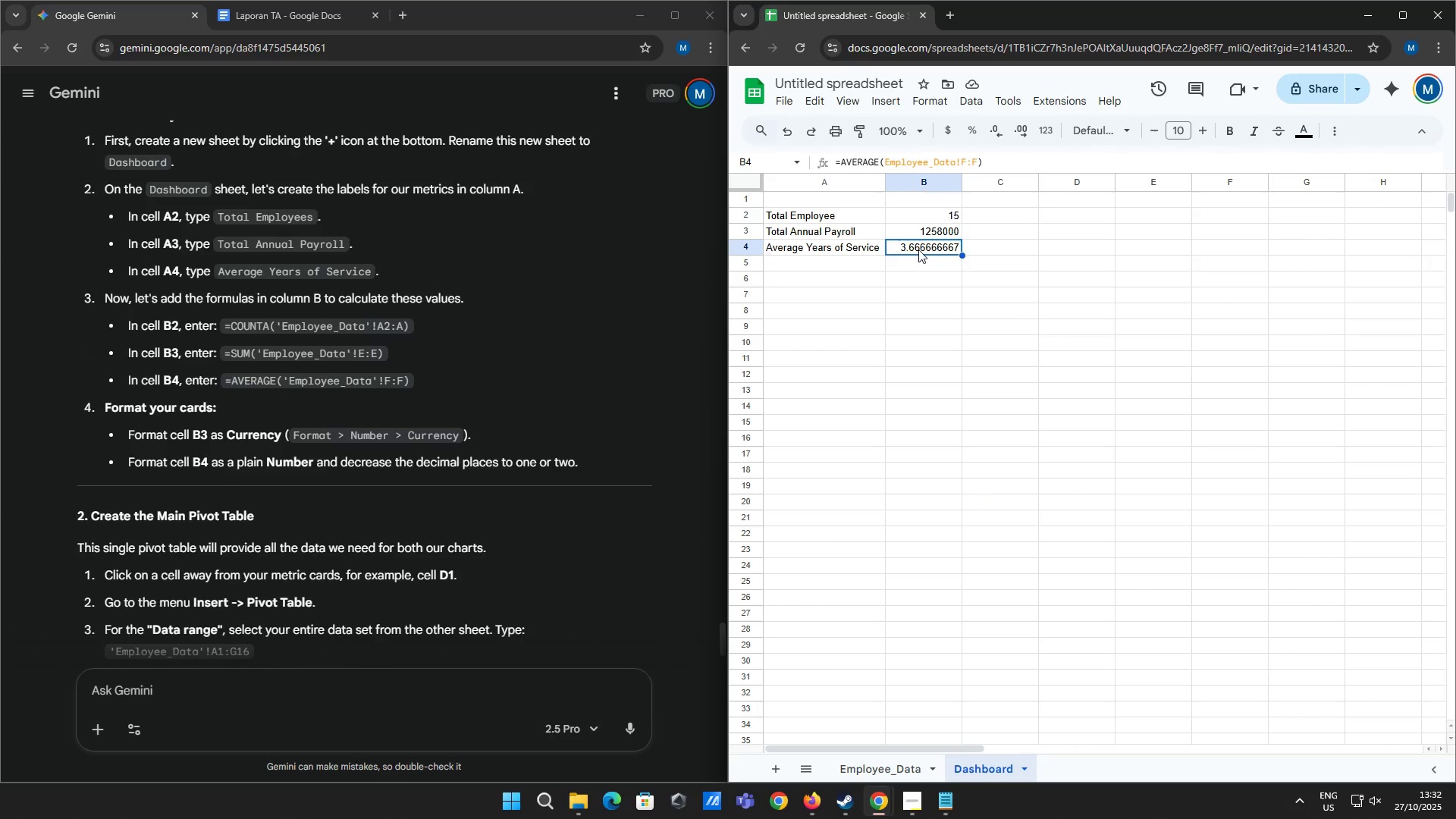 
left_click([940, 229])
 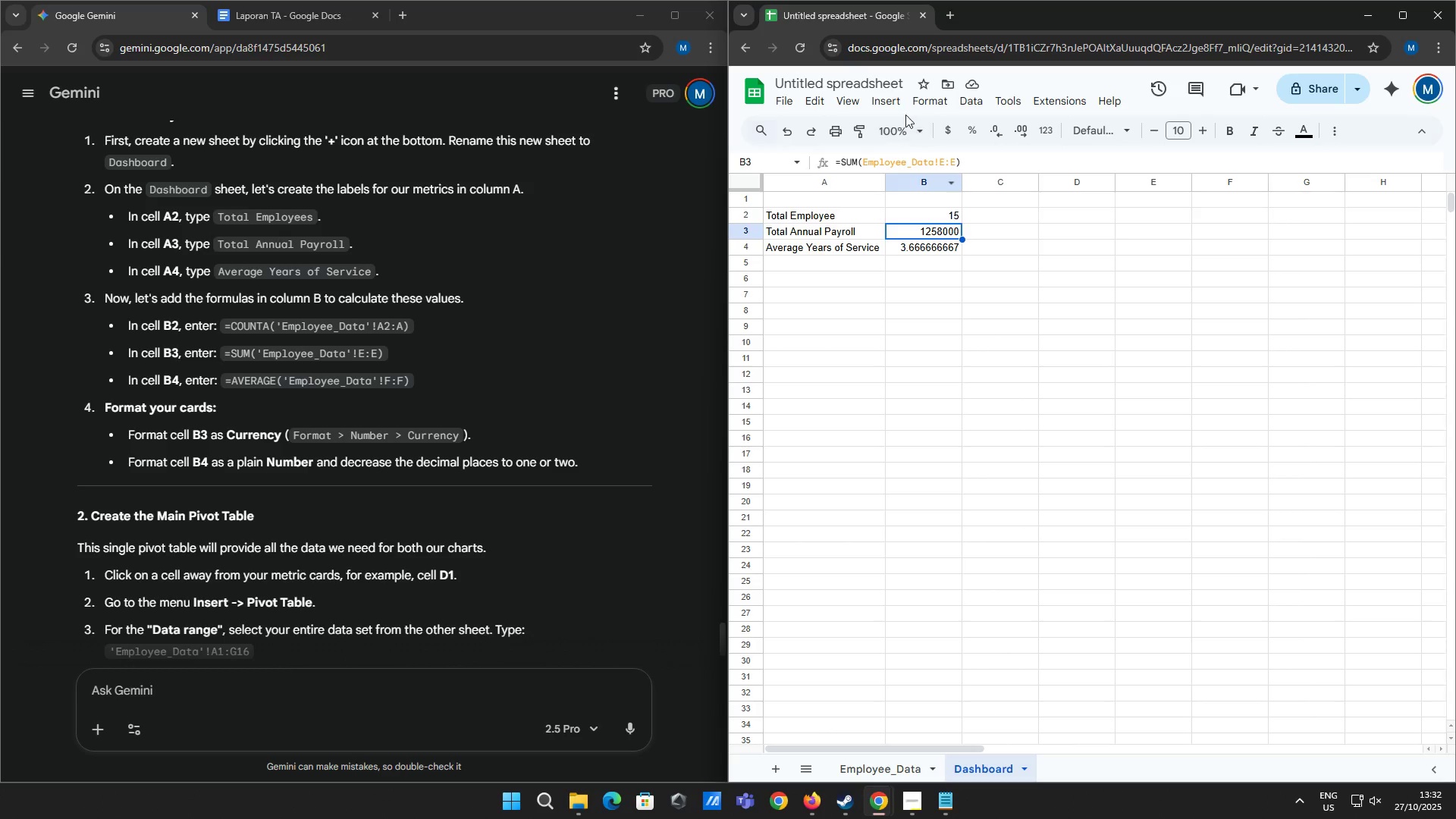 
left_click([927, 98])
 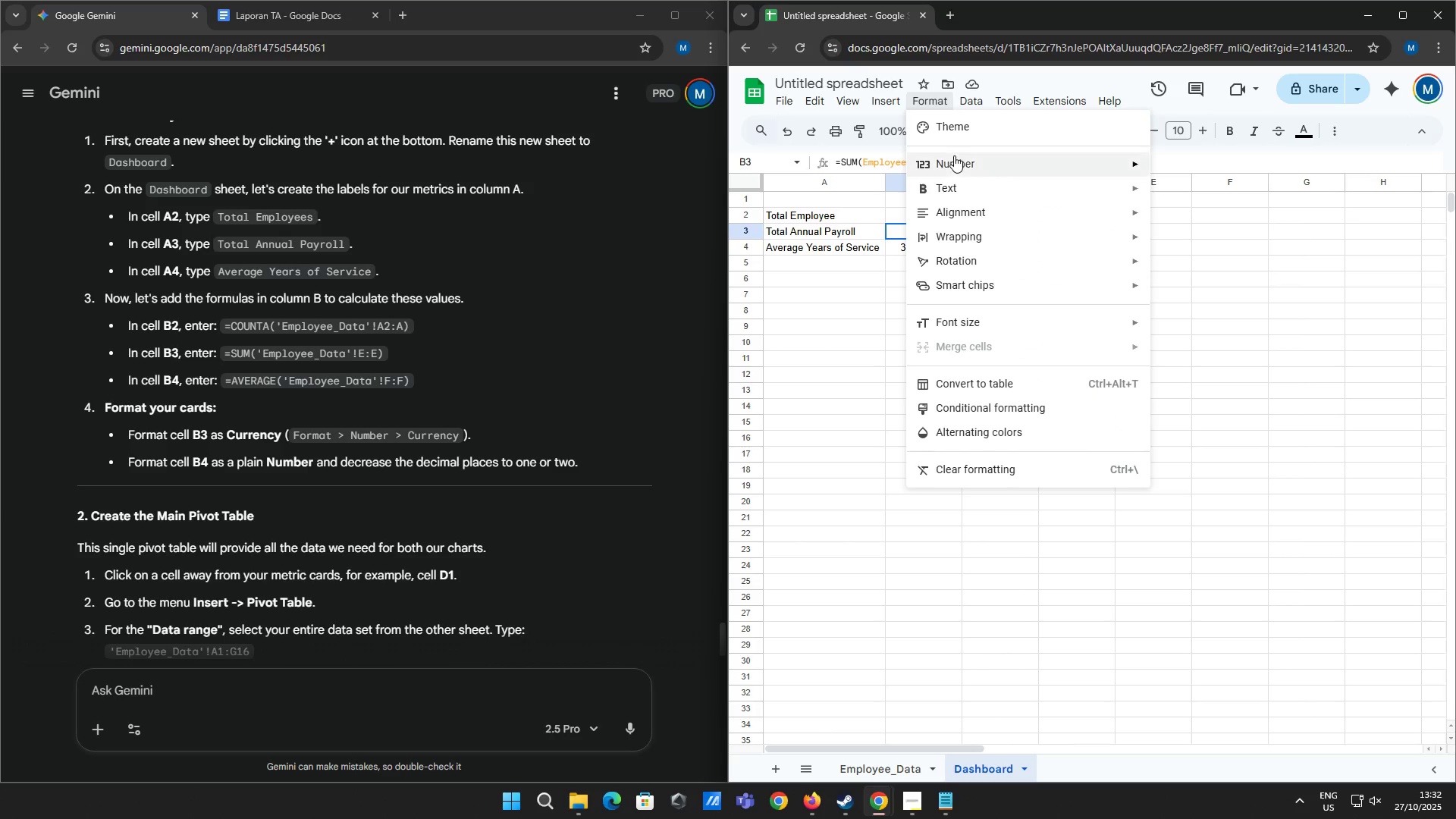 
left_click([956, 159])
 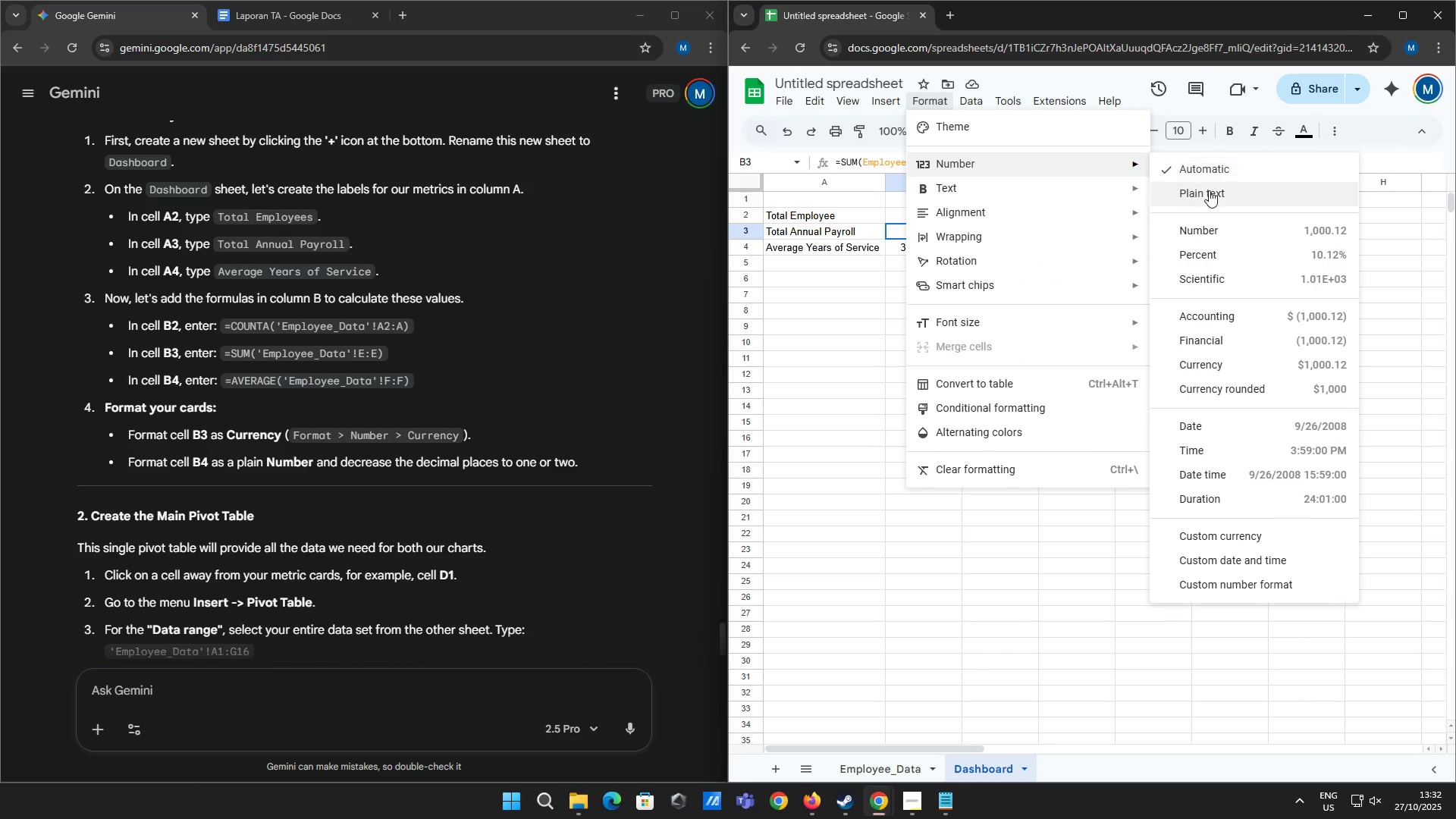 
left_click([1238, 366])
 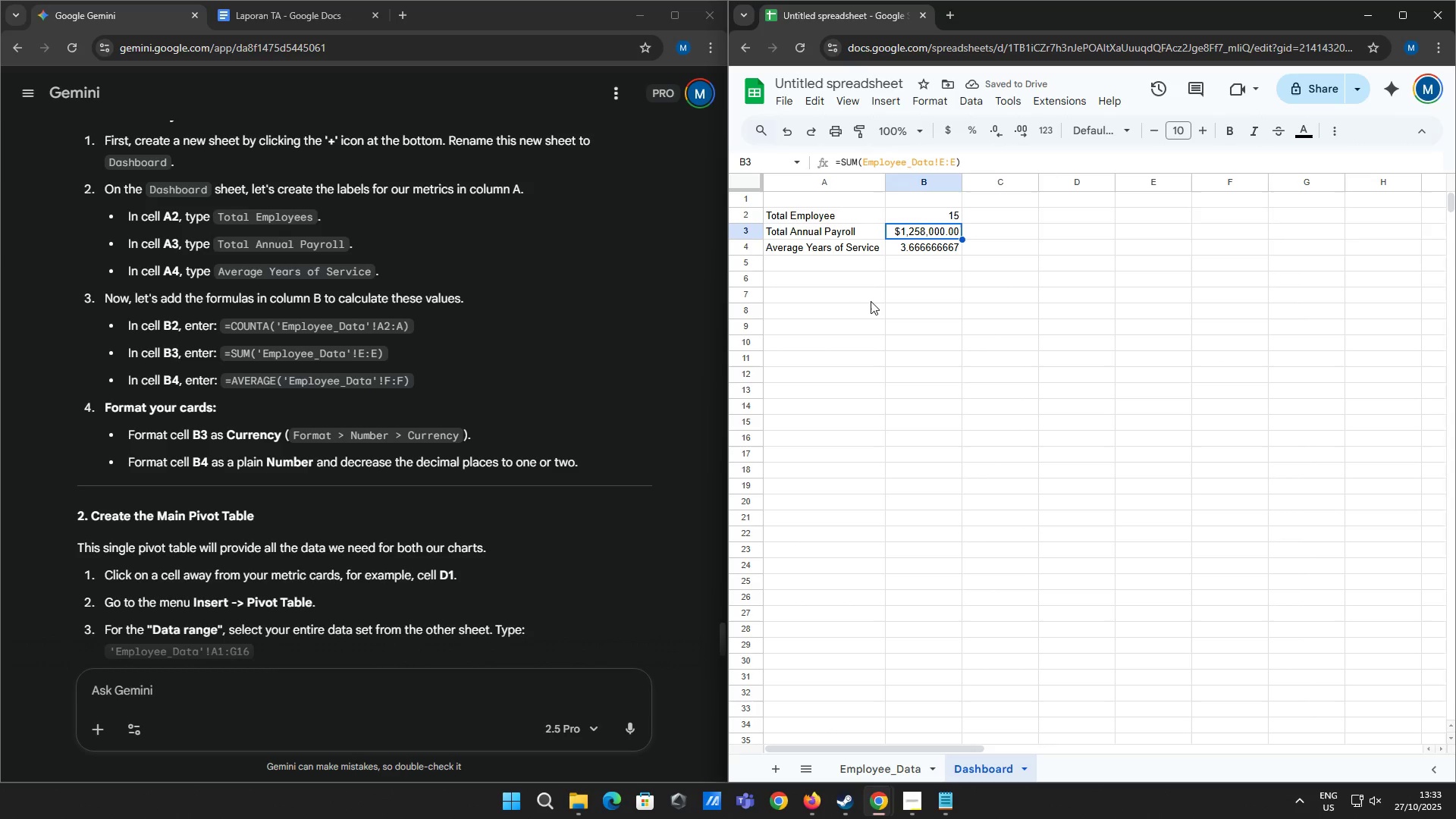 
wait(5.61)
 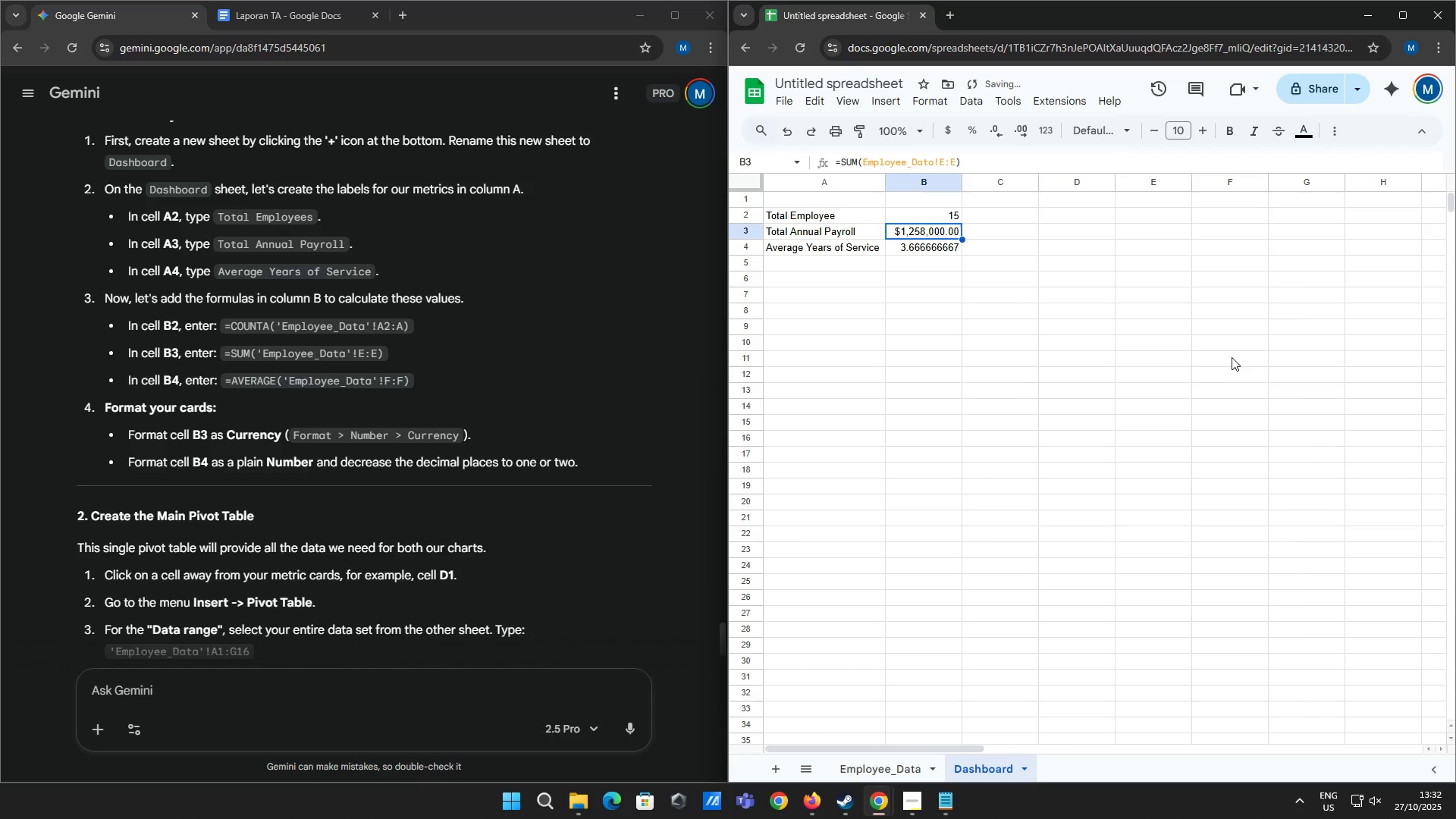 
left_click([912, 246])
 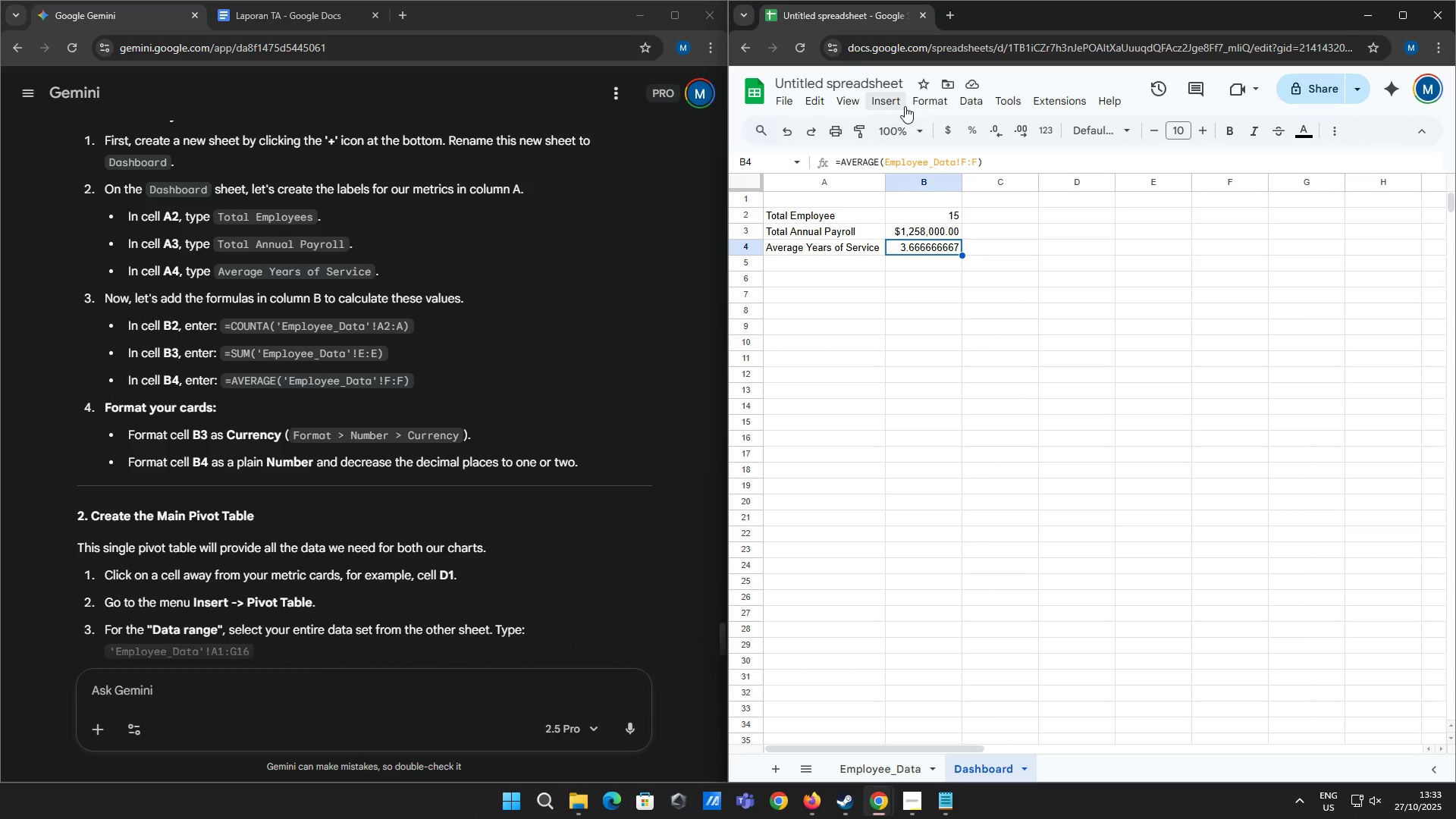 
left_click([915, 106])
 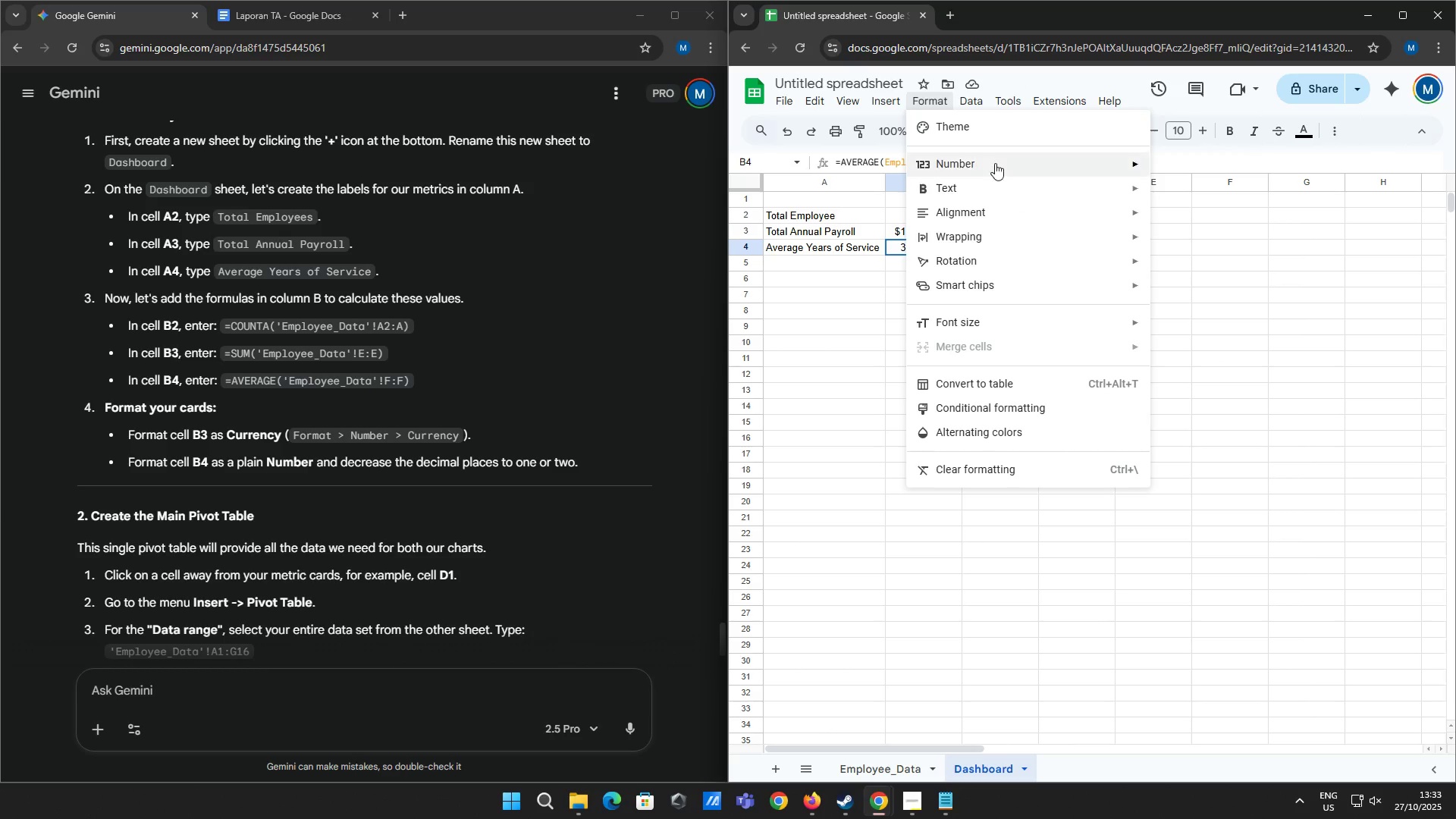 
left_click([996, 164])
 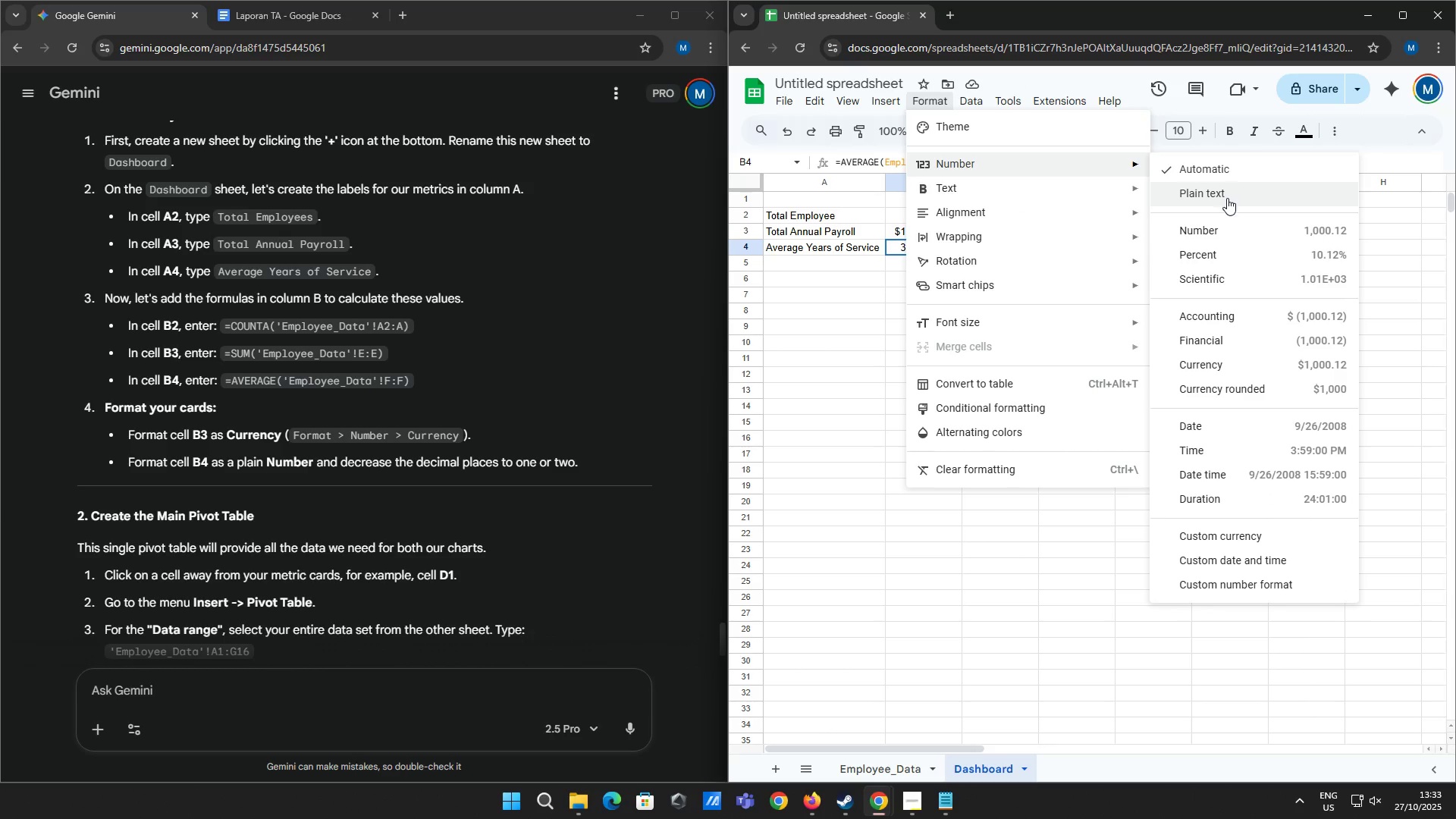 
wait(5.18)
 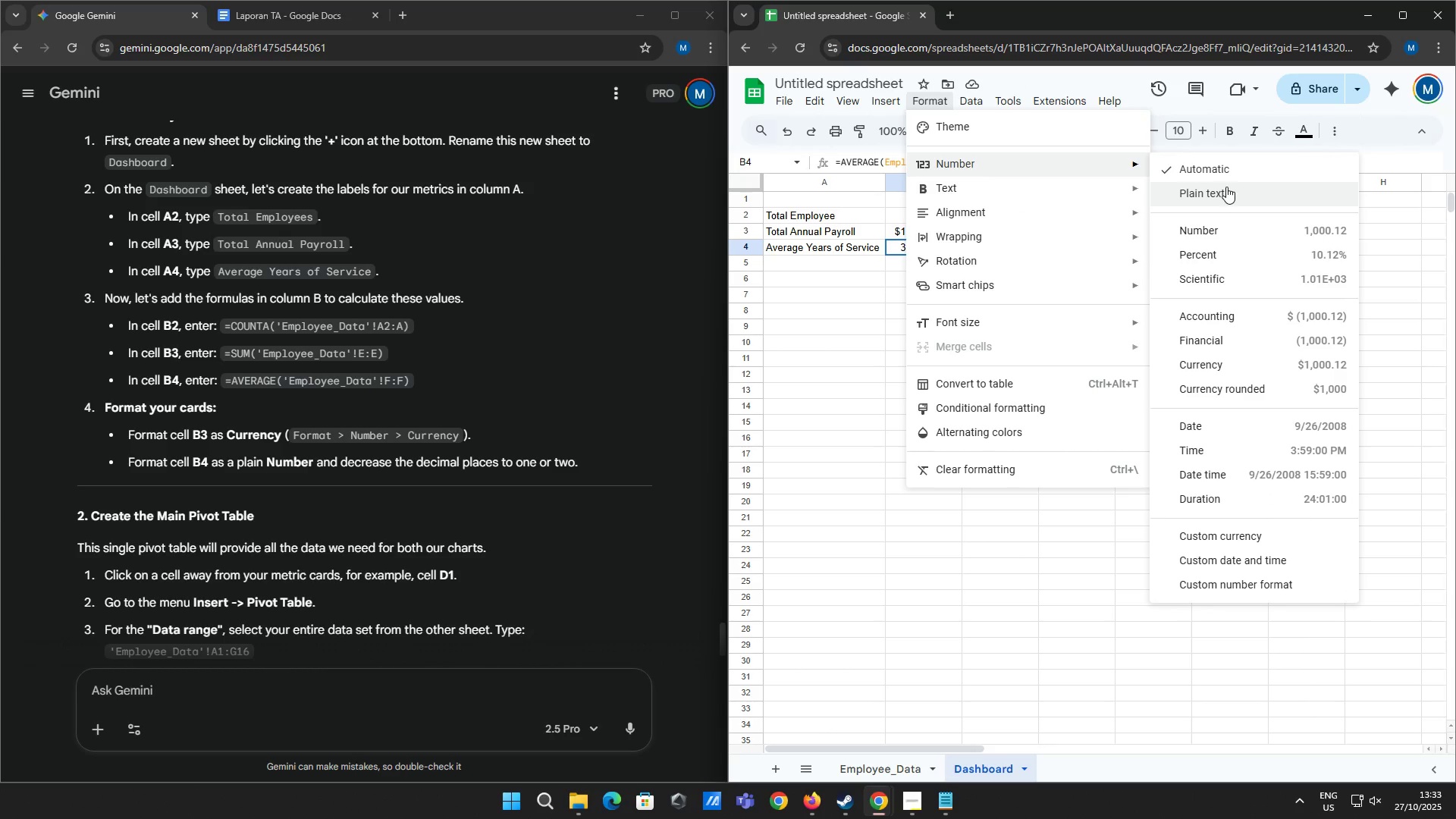 
left_click([1212, 235])
 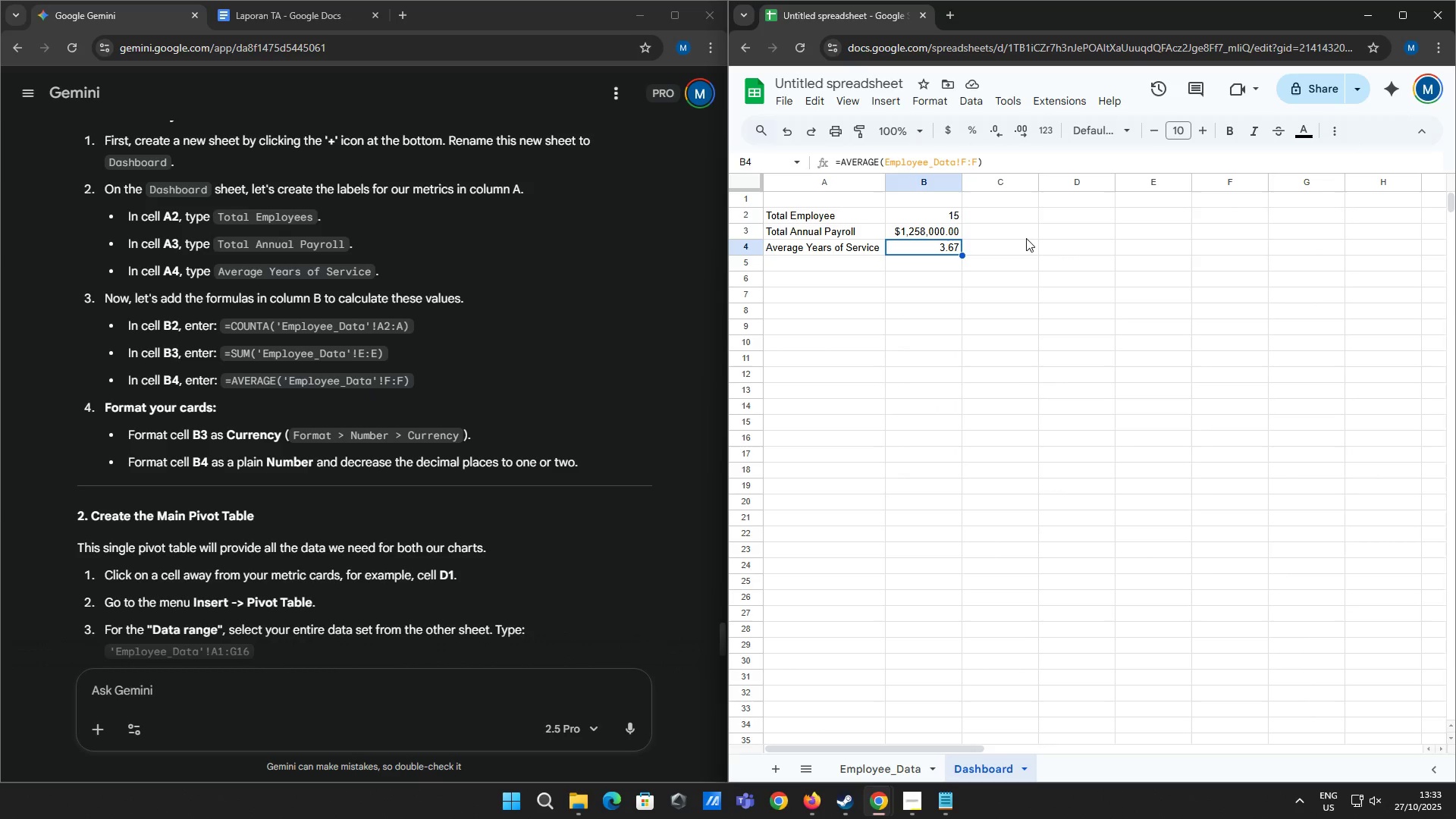 
wait(10.77)
 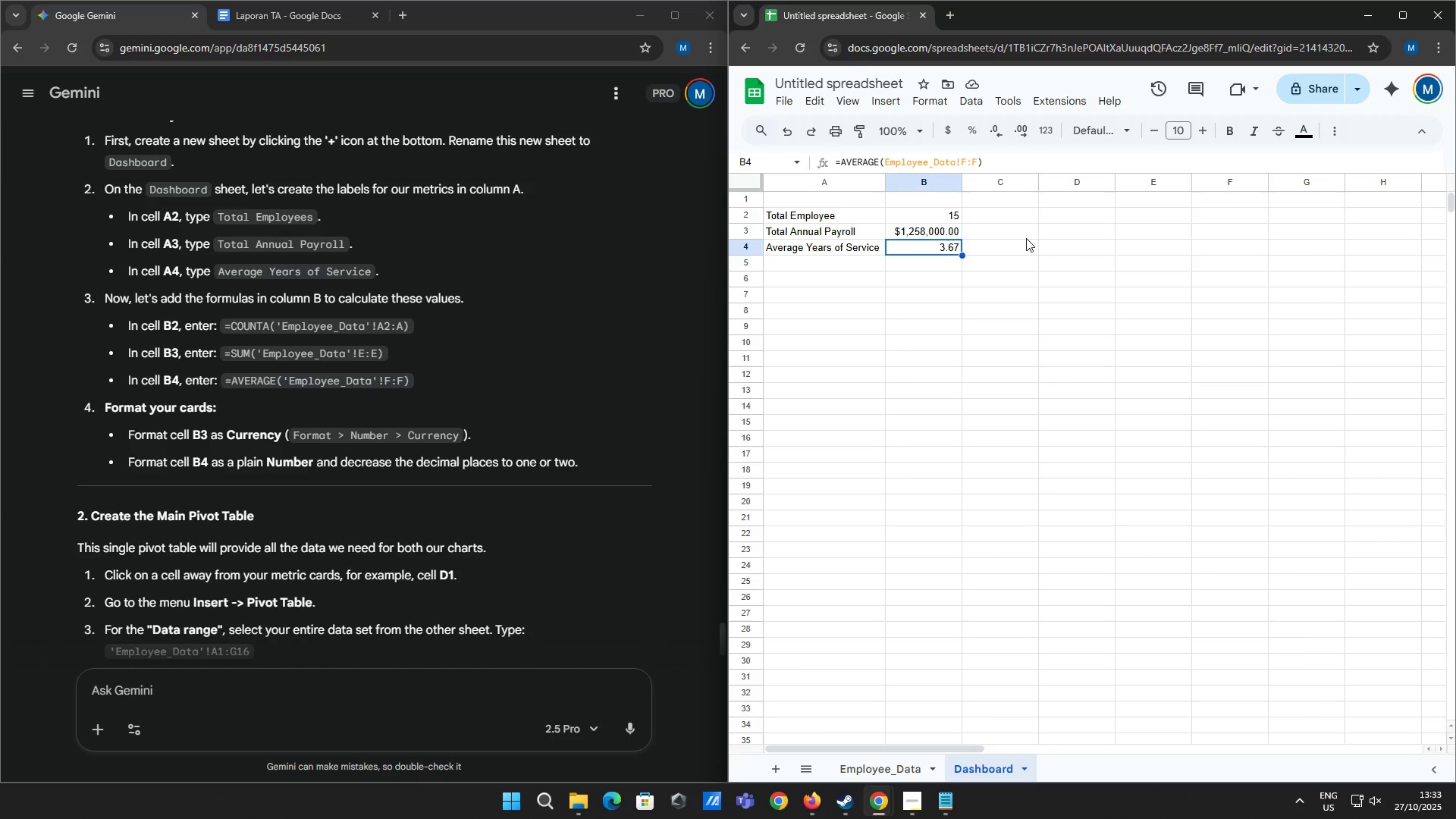 
left_click([945, 249])
 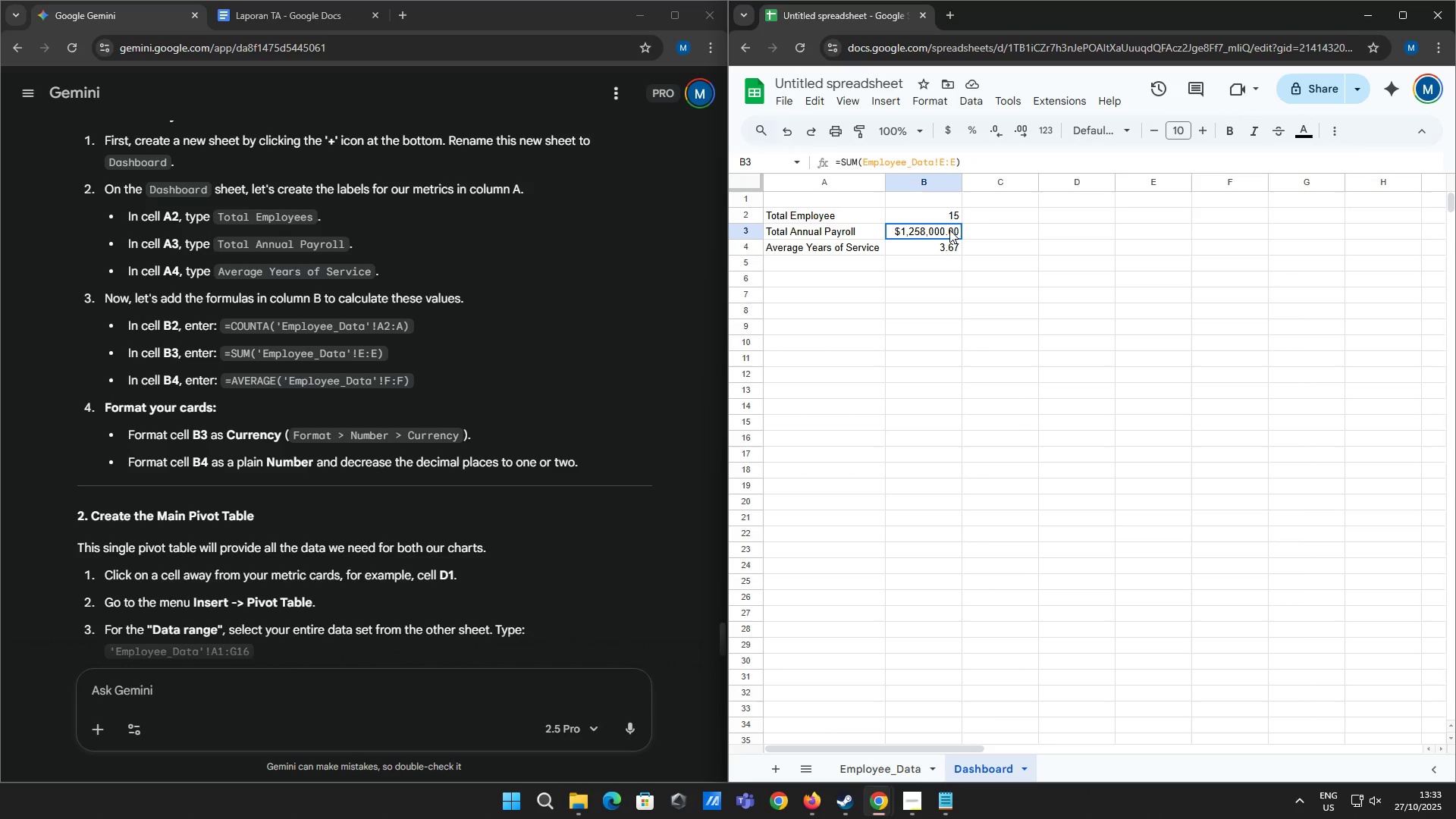 
left_click([949, 230])
 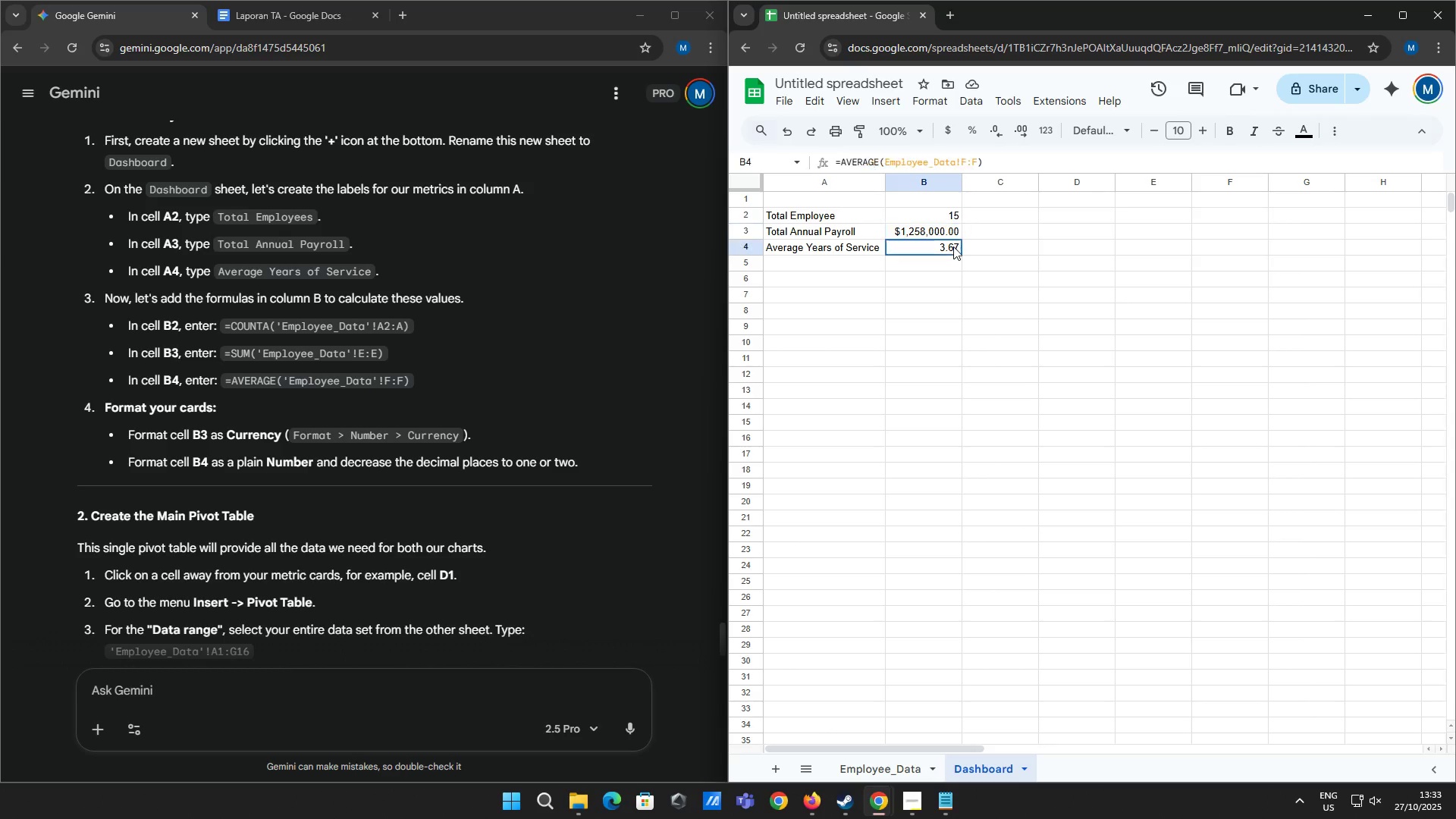 
left_click([953, 246])
 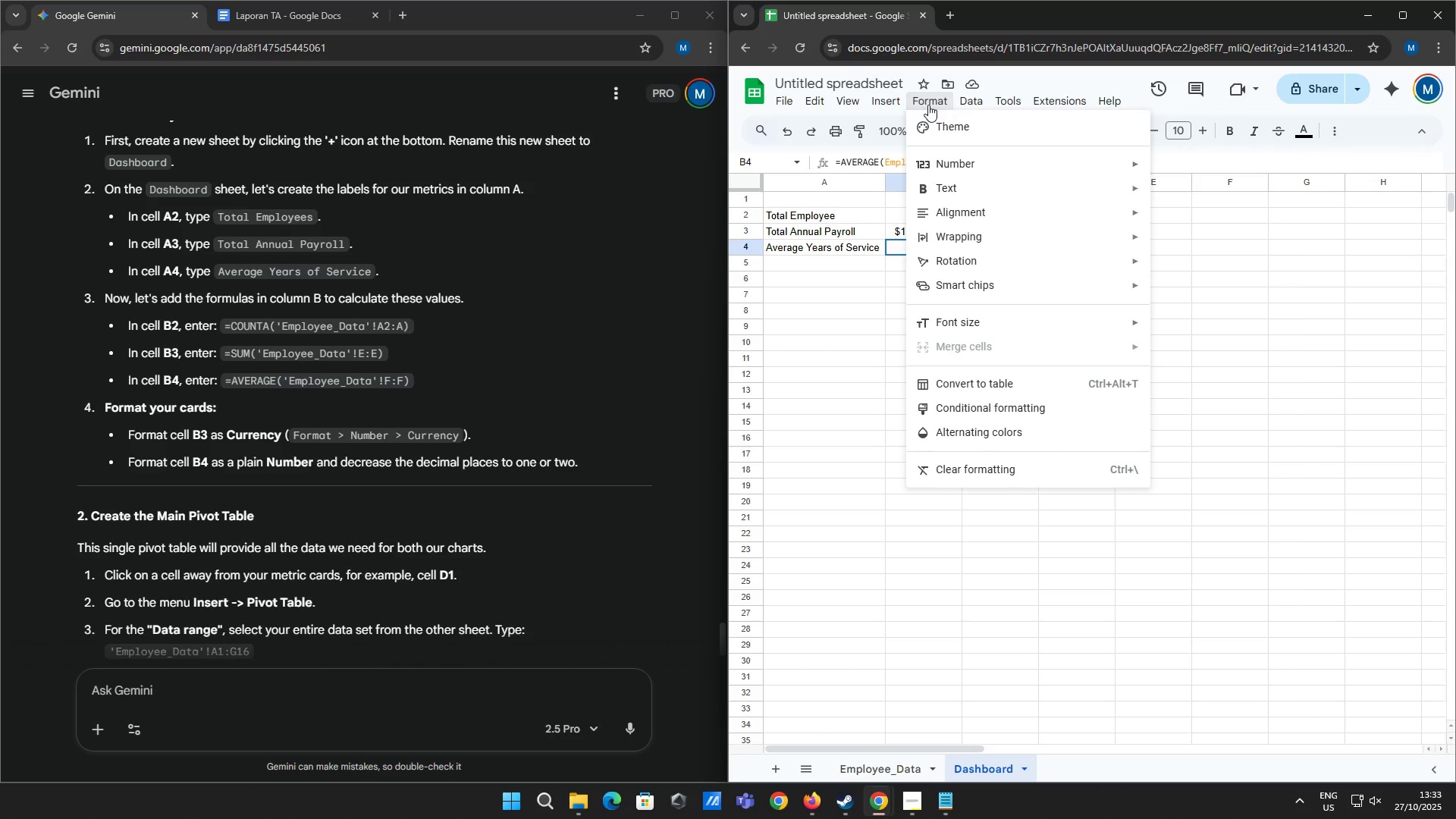 
wait(7.3)
 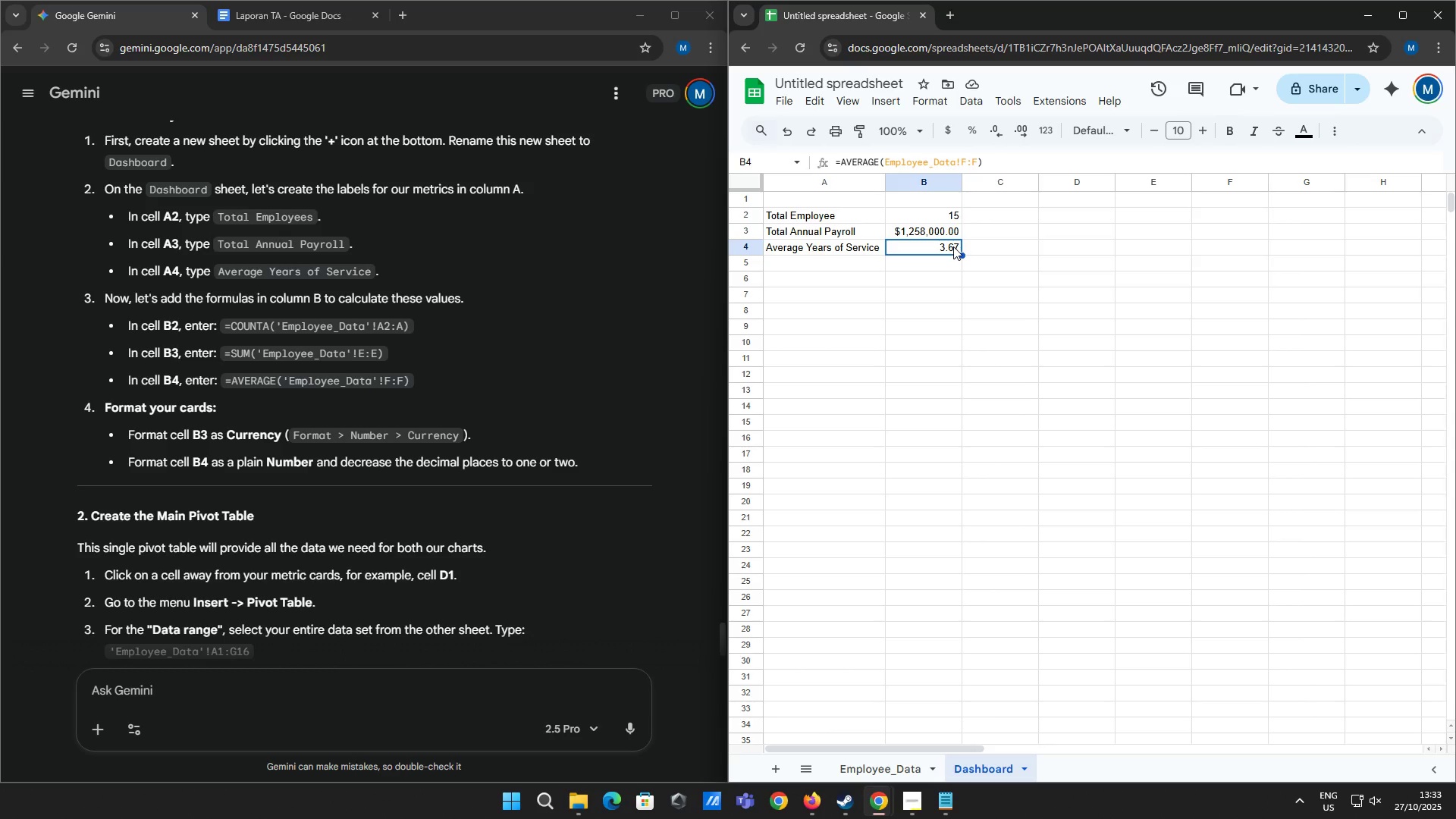 
right_click([1250, 232])
 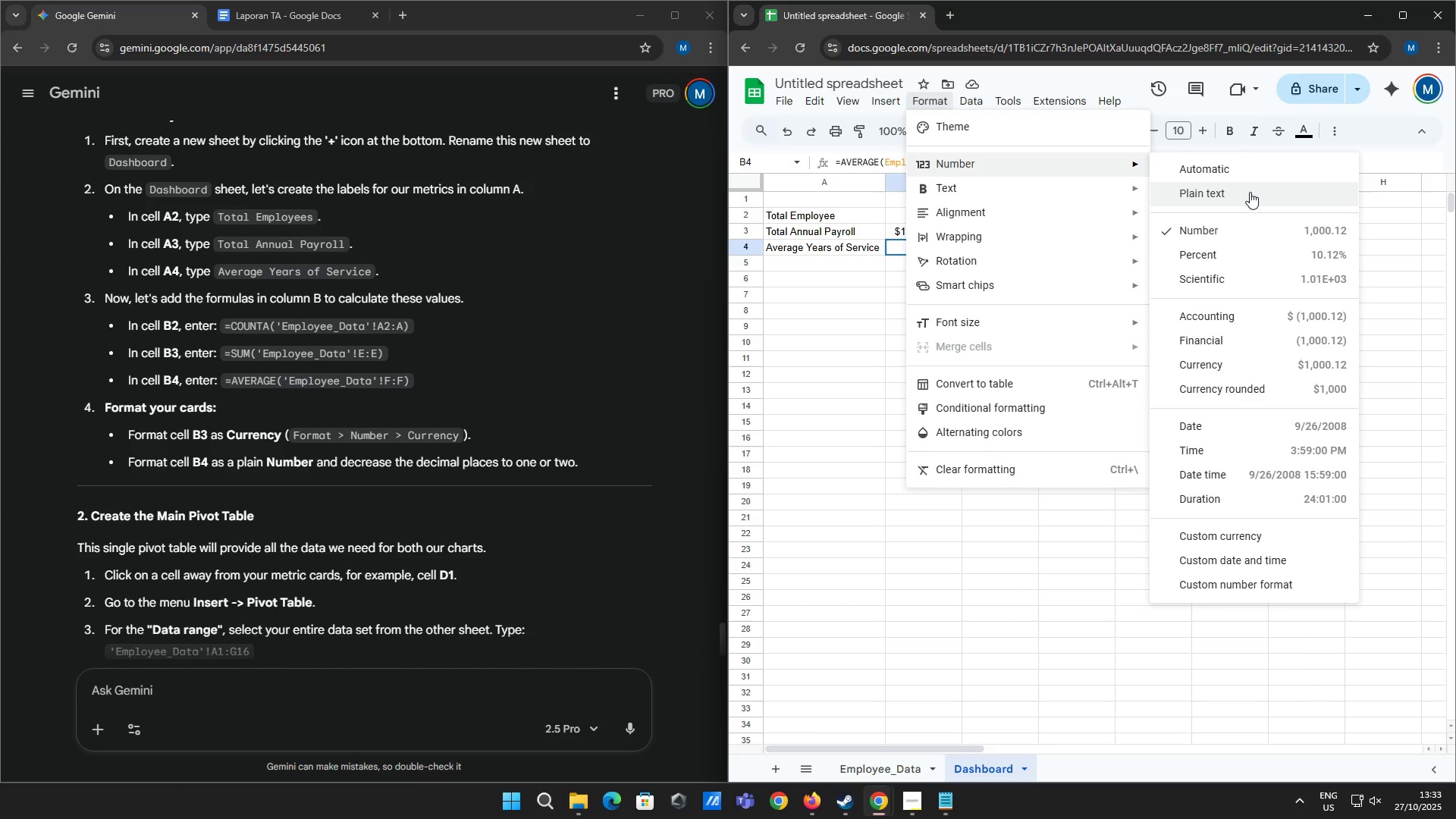 
left_click([1382, 224])
 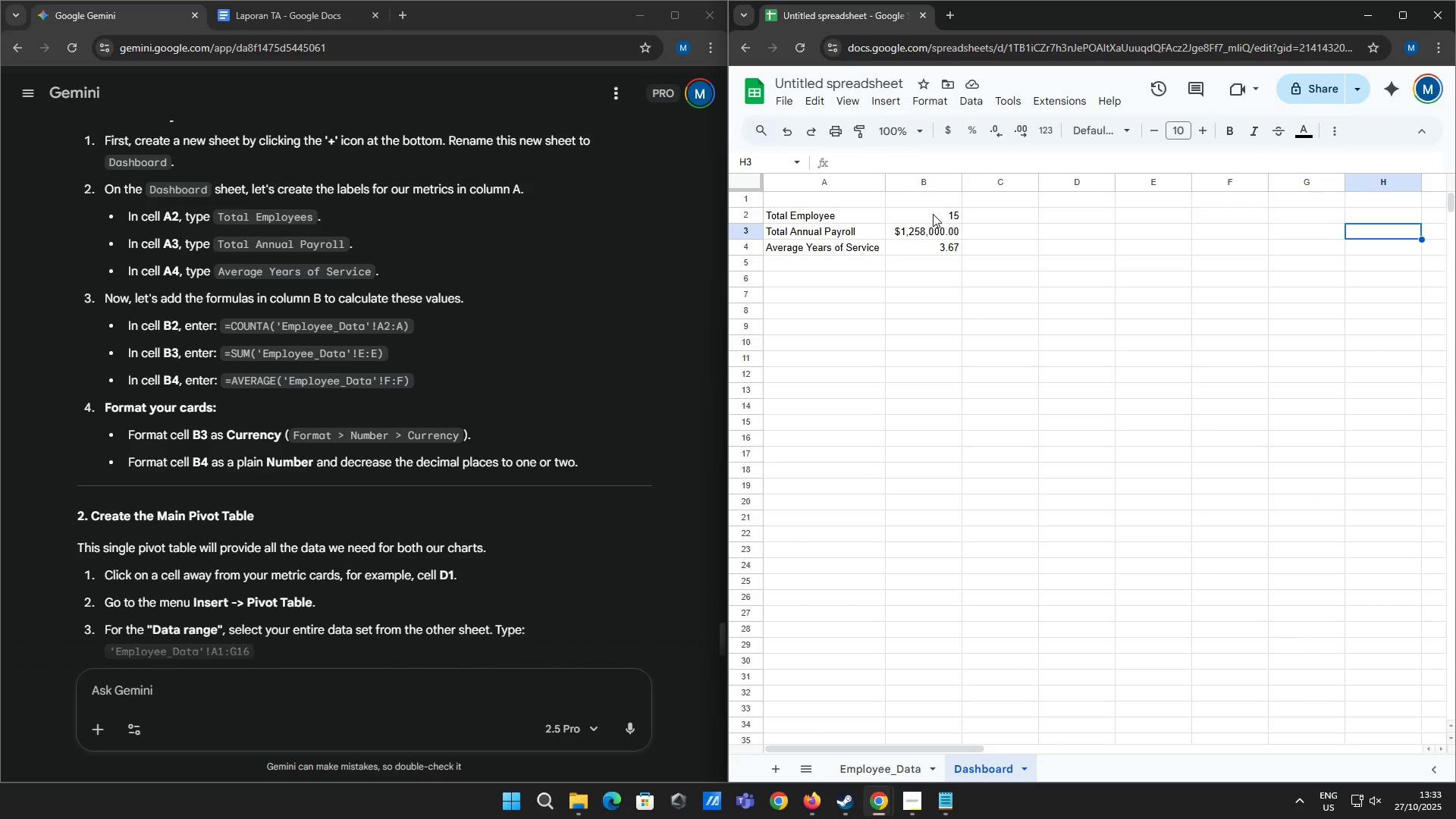 
left_click([933, 214])
 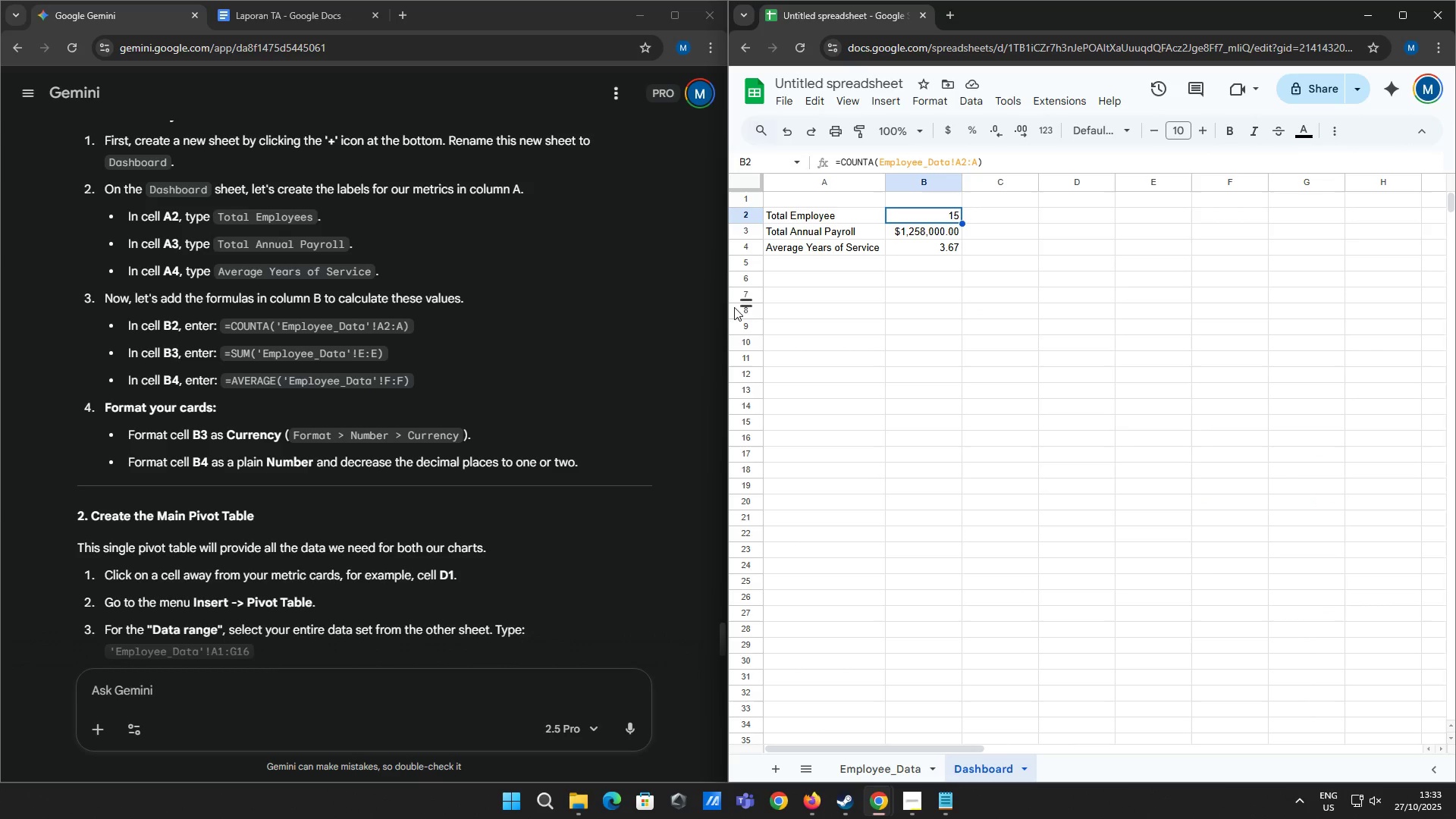 
scroll: coordinate [632, 334], scroll_direction: down, amount: 2.0
 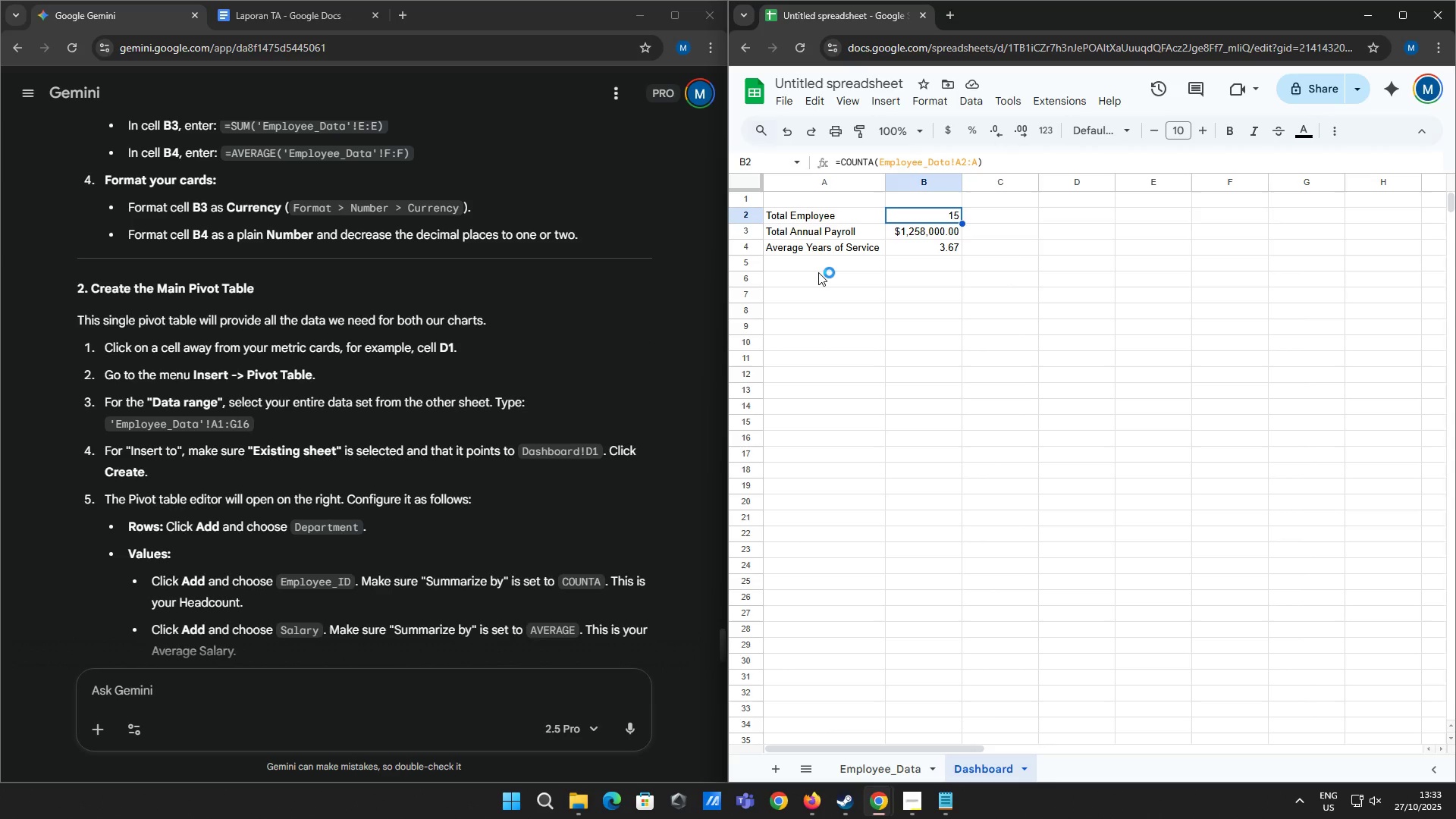 
wait(12.19)
 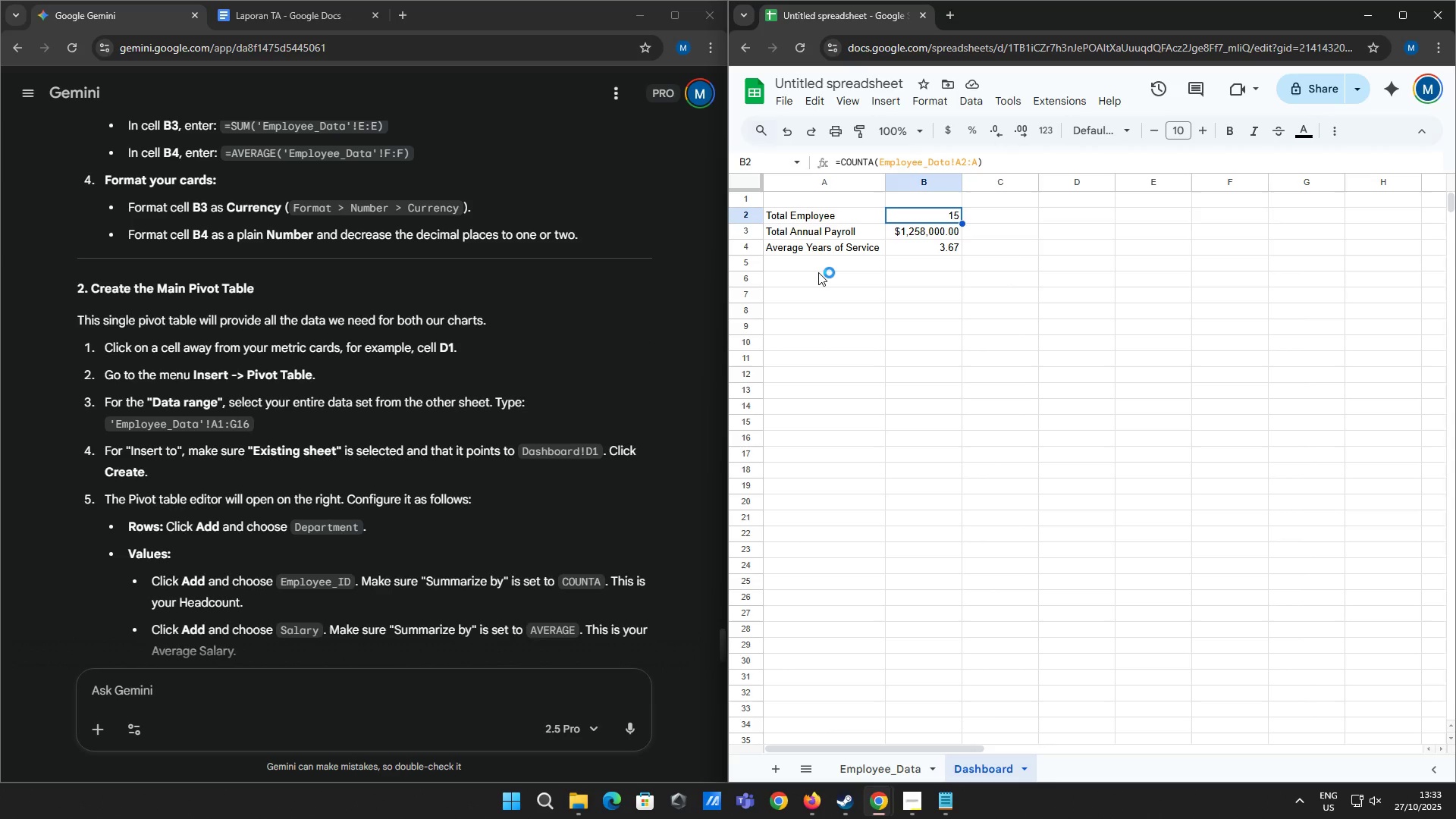 
left_click([818, 272])
 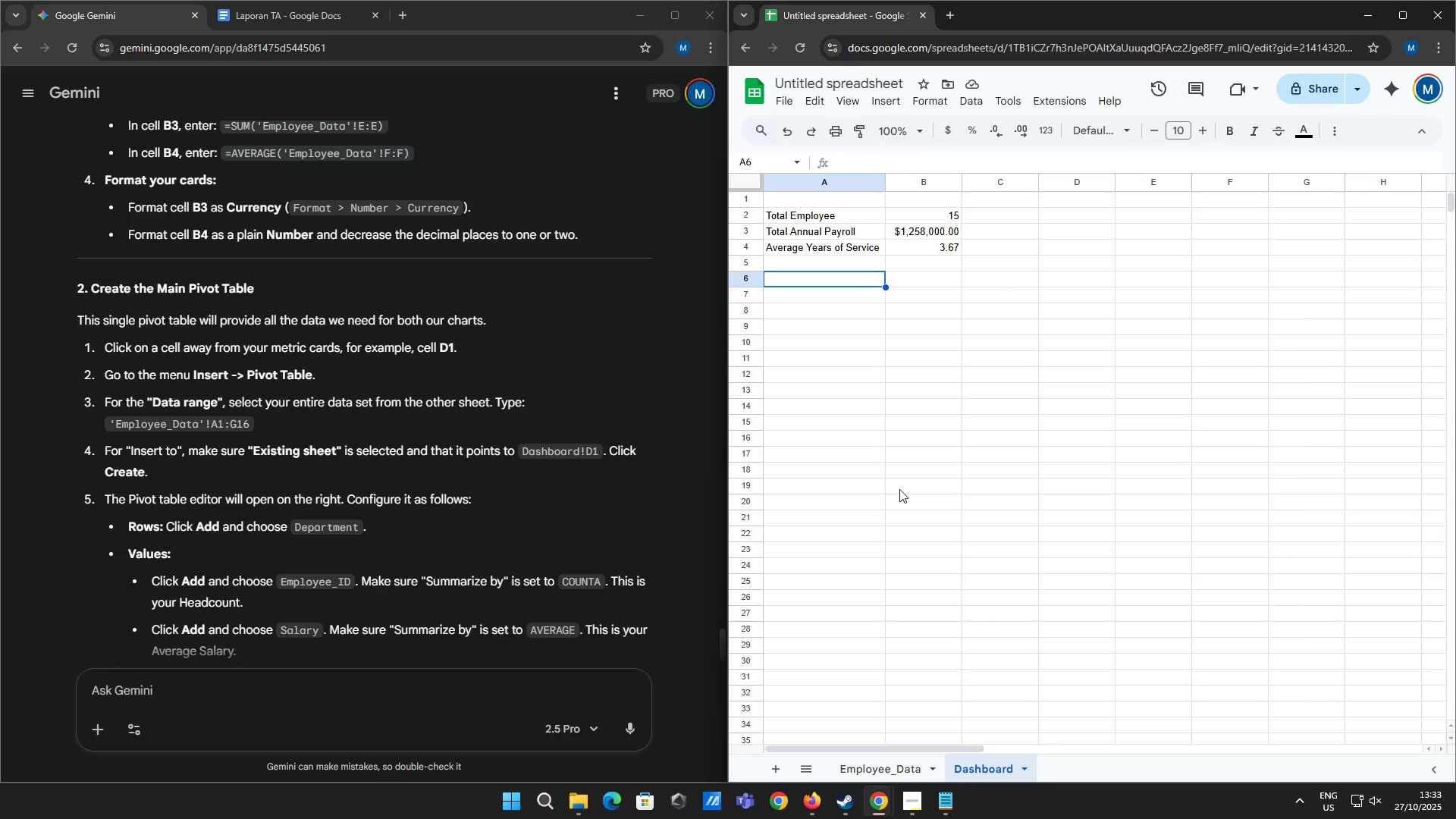 
mouse_move([854, 760])
 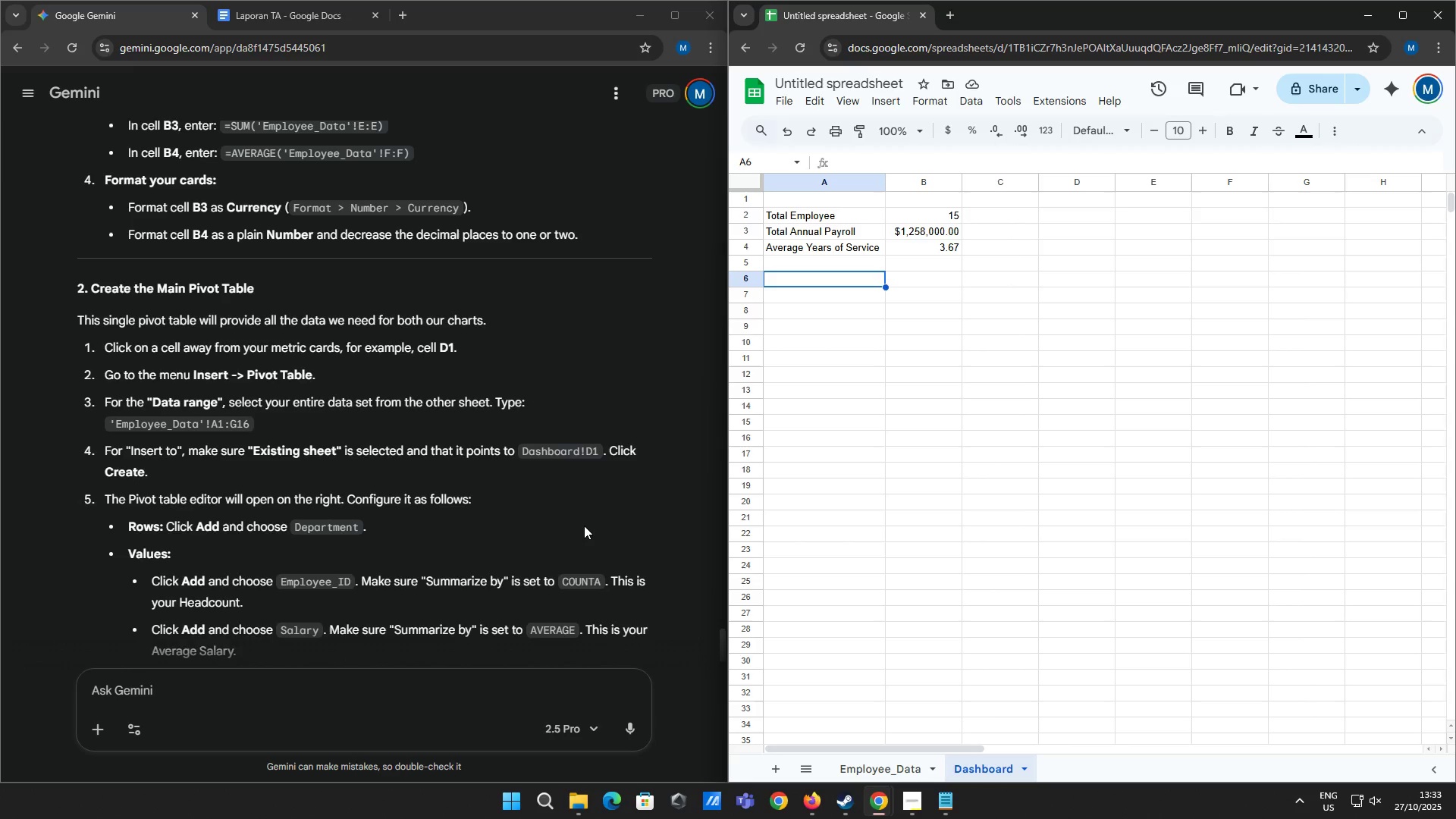 
scroll: coordinate [584, 526], scroll_direction: down, amount: 4.0
 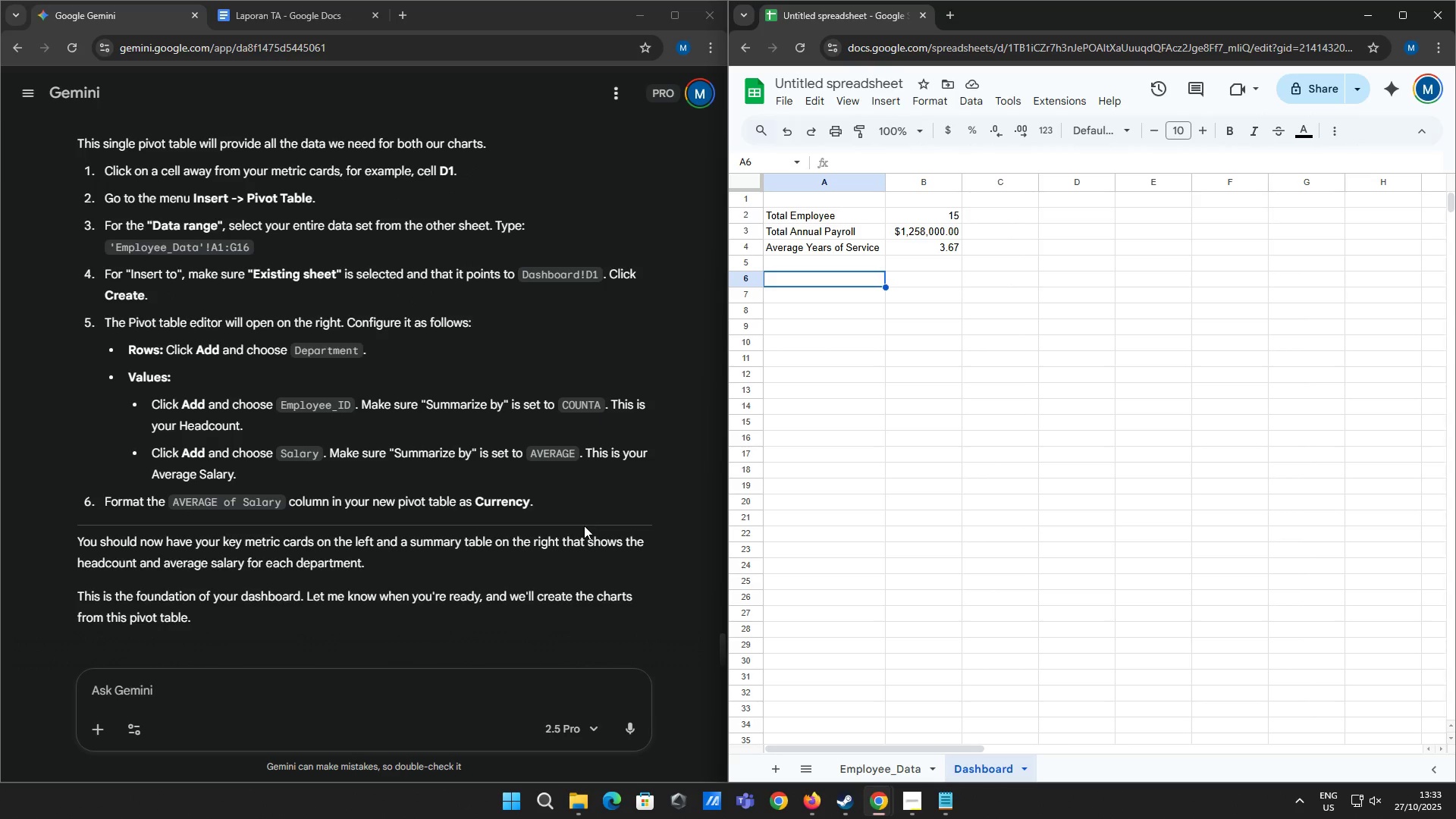 
scroll: coordinate [584, 526], scroll_direction: up, amount: 1.0
 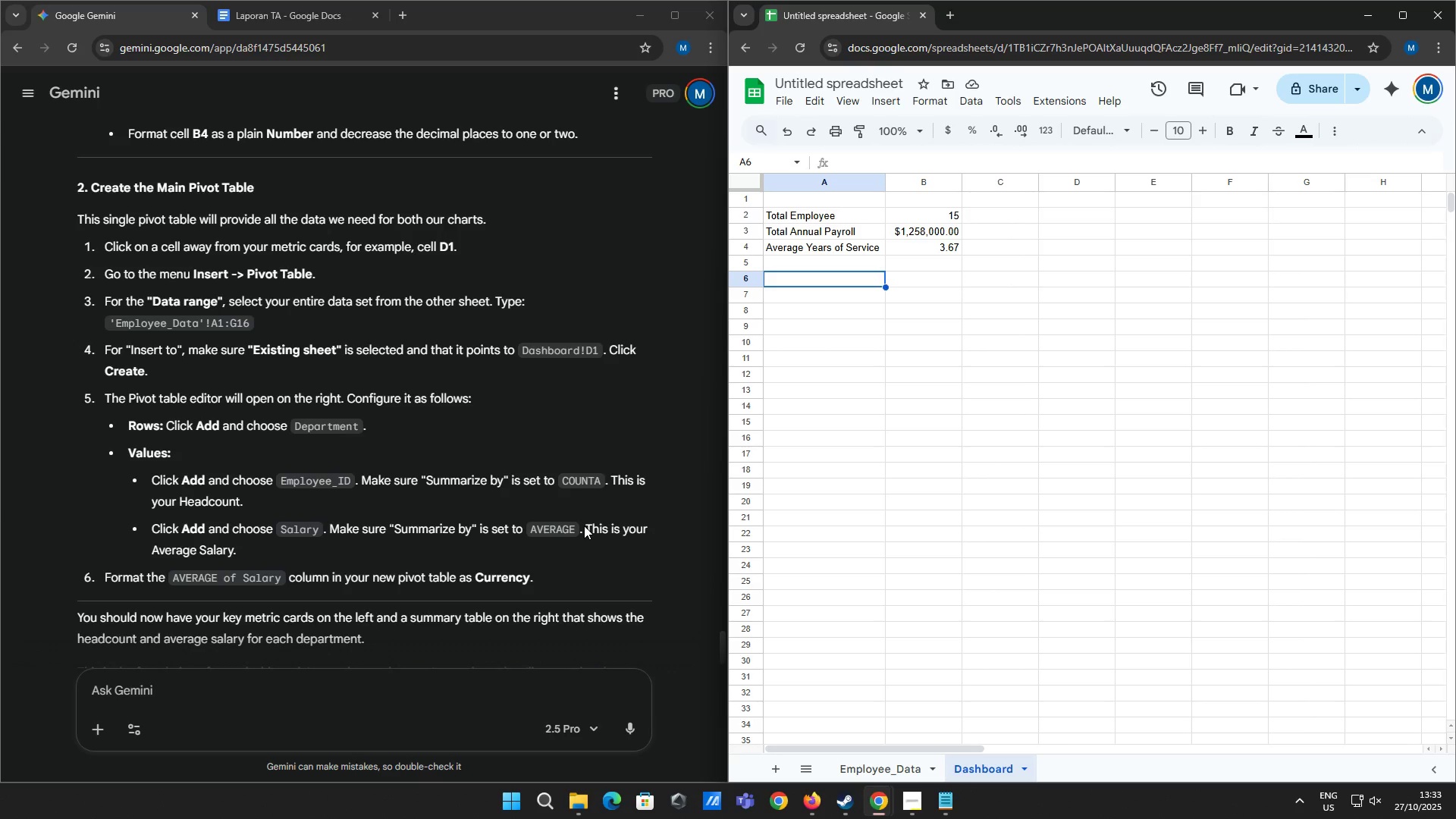 
wait(5.1)
 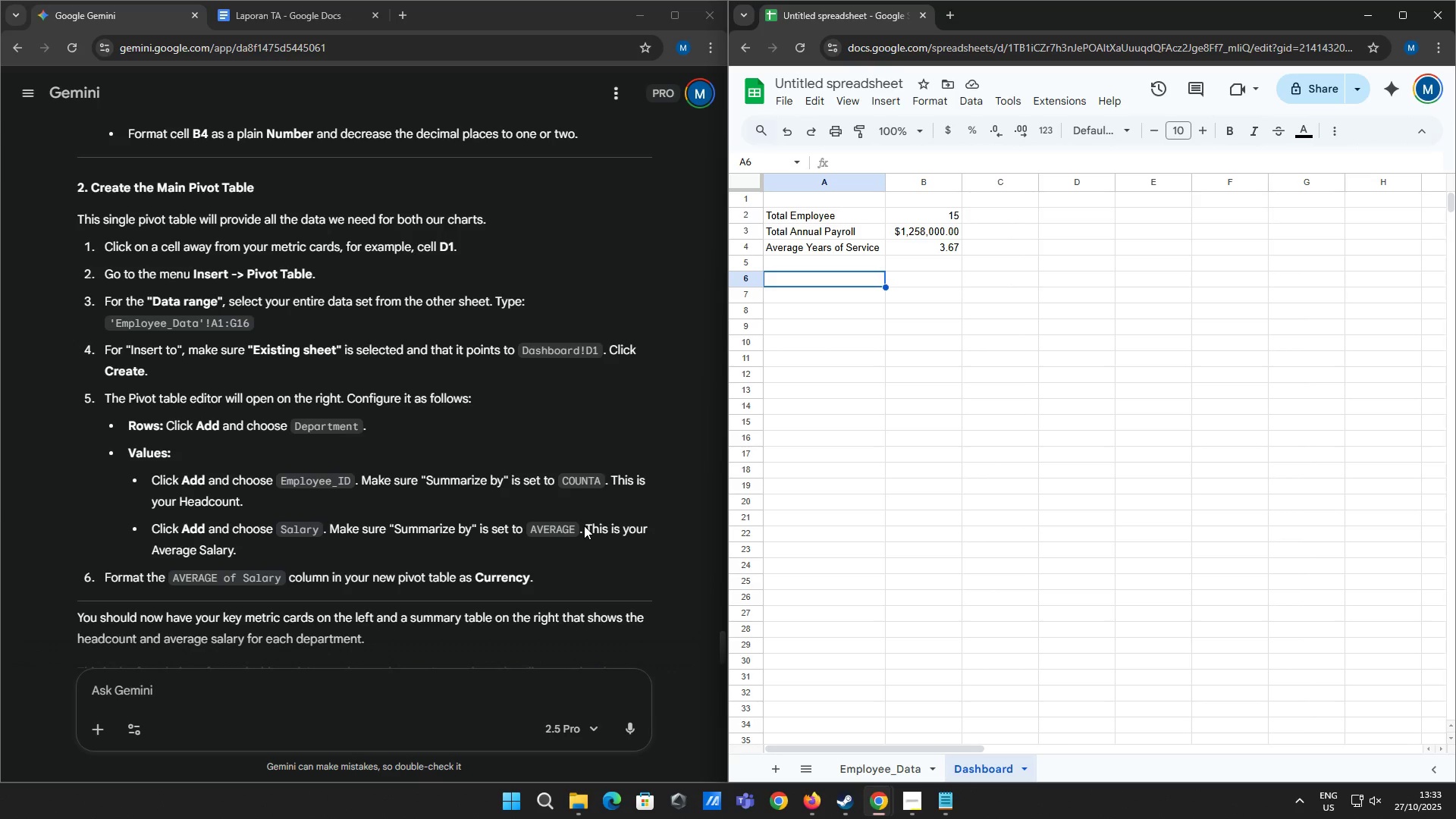 
scroll: coordinate [584, 526], scroll_direction: up, amount: 1.0
 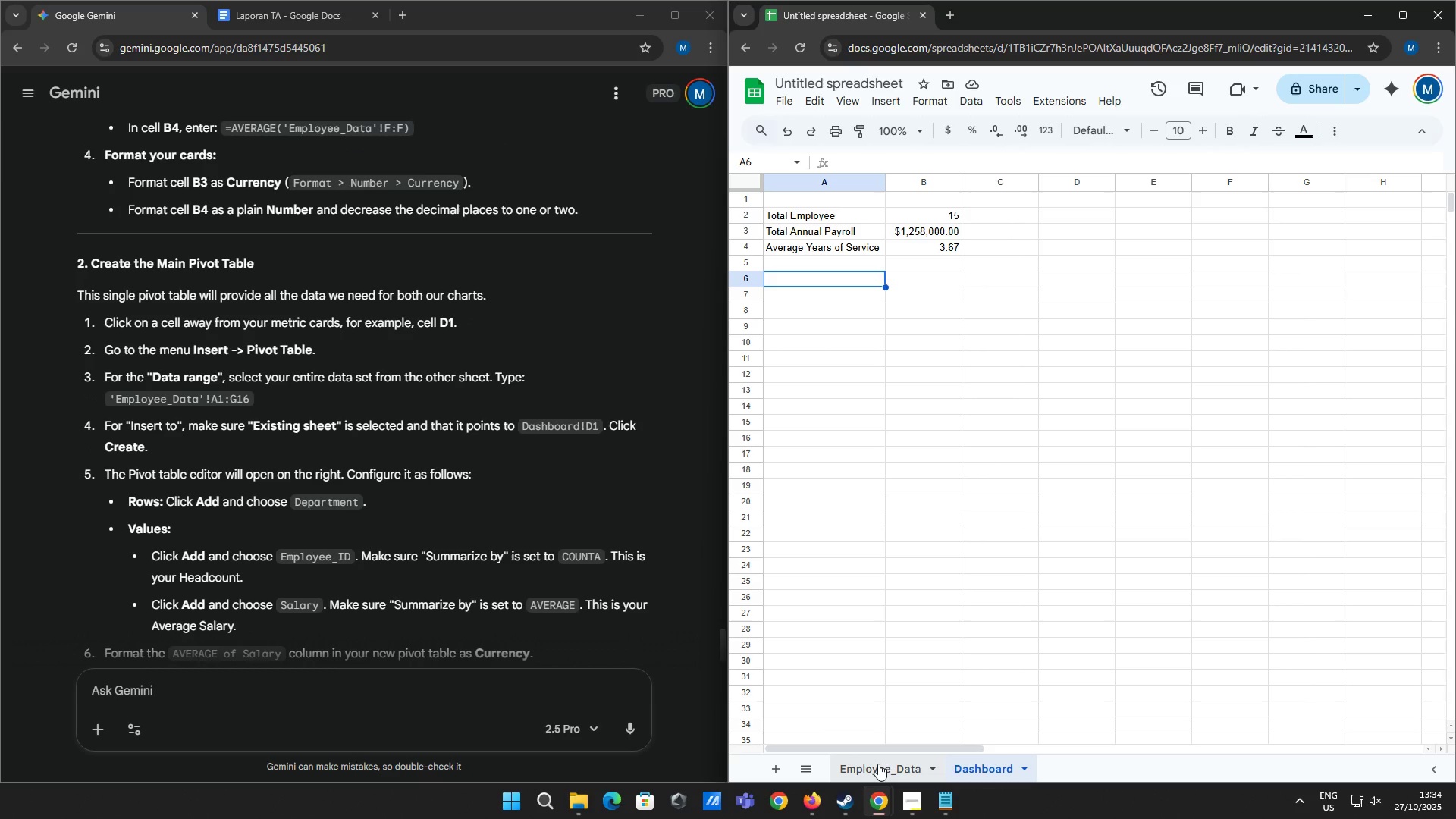 
wait(5.89)
 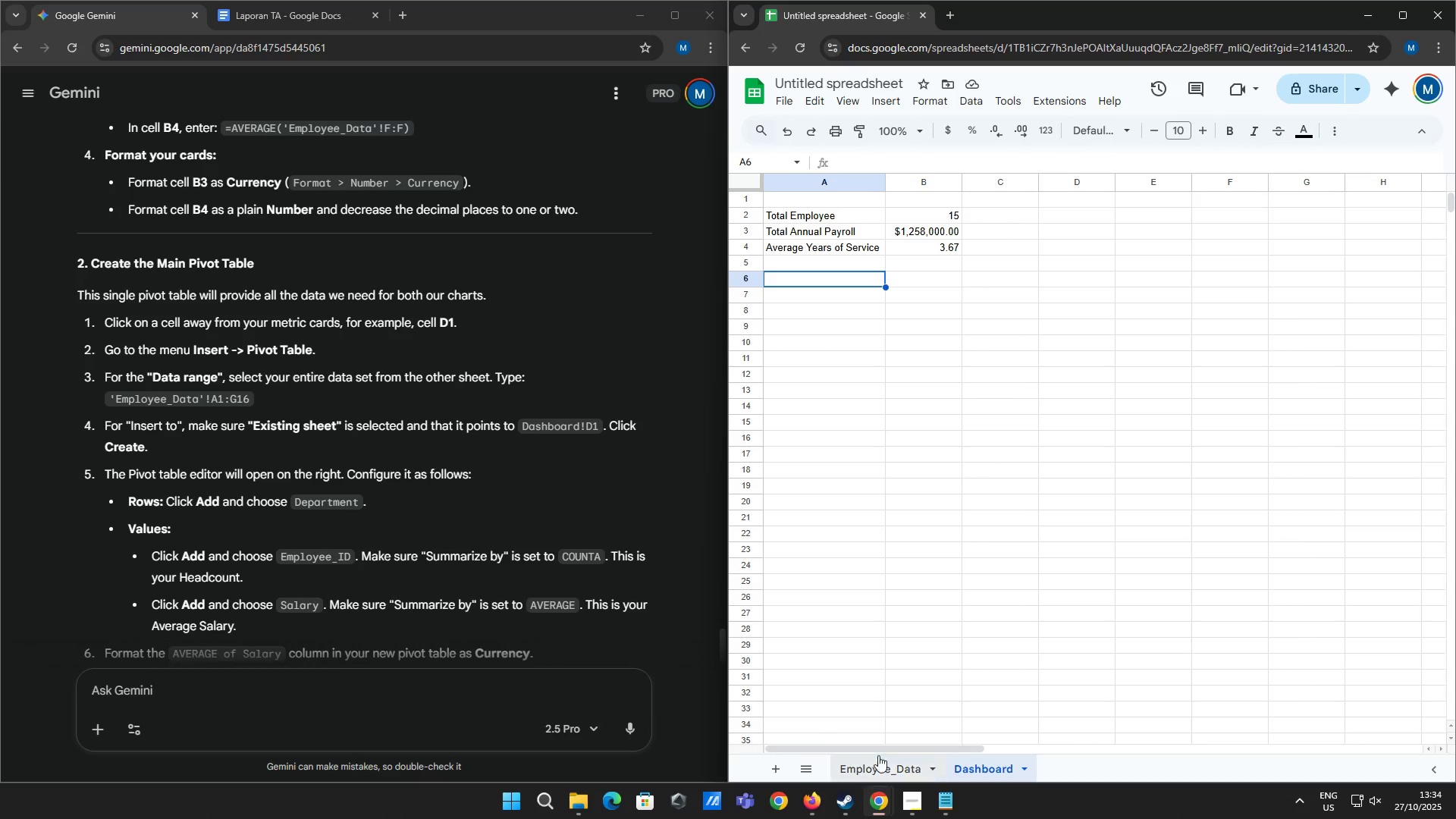 
left_click([878, 764])
 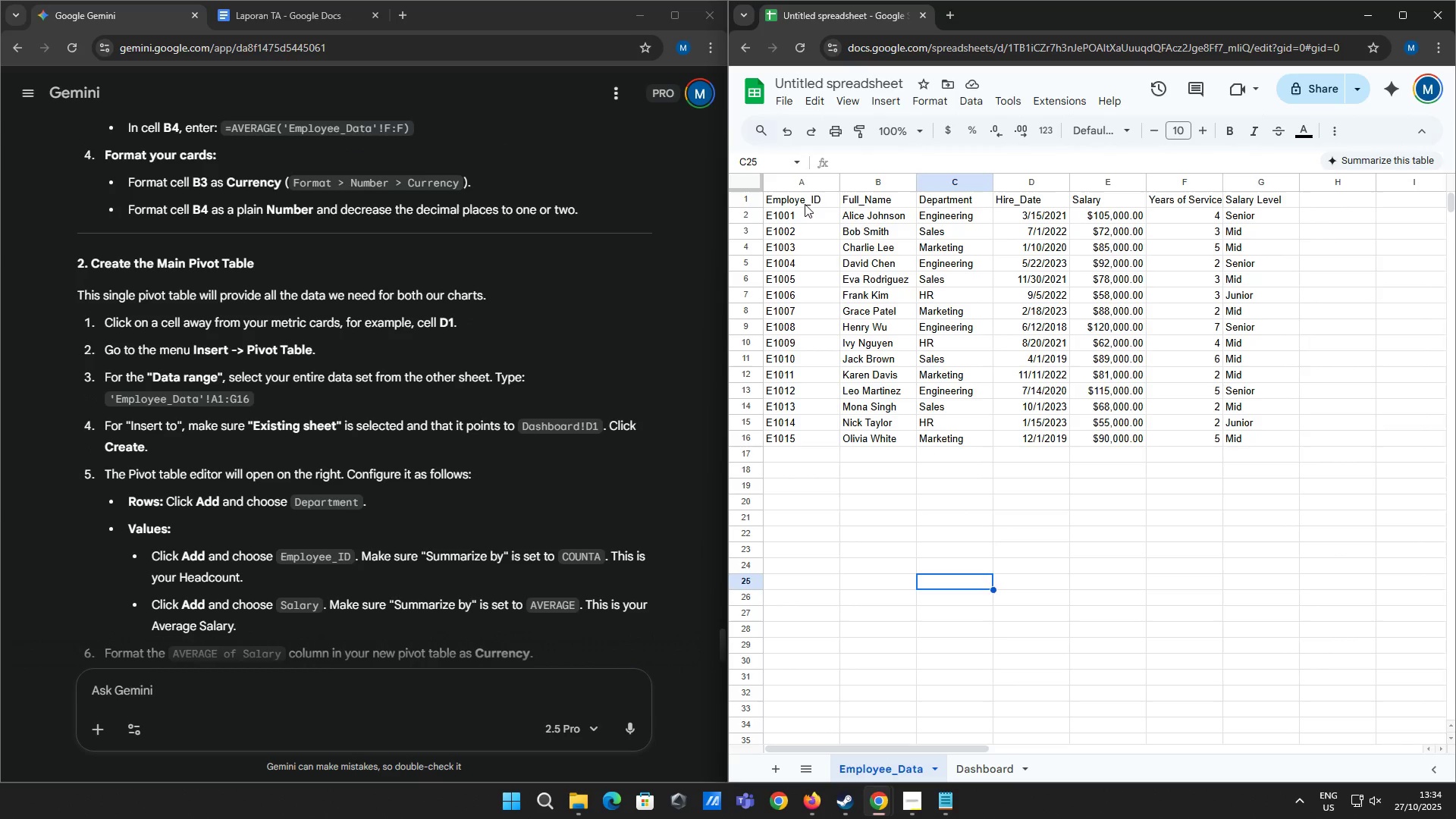 
left_click([805, 204])
 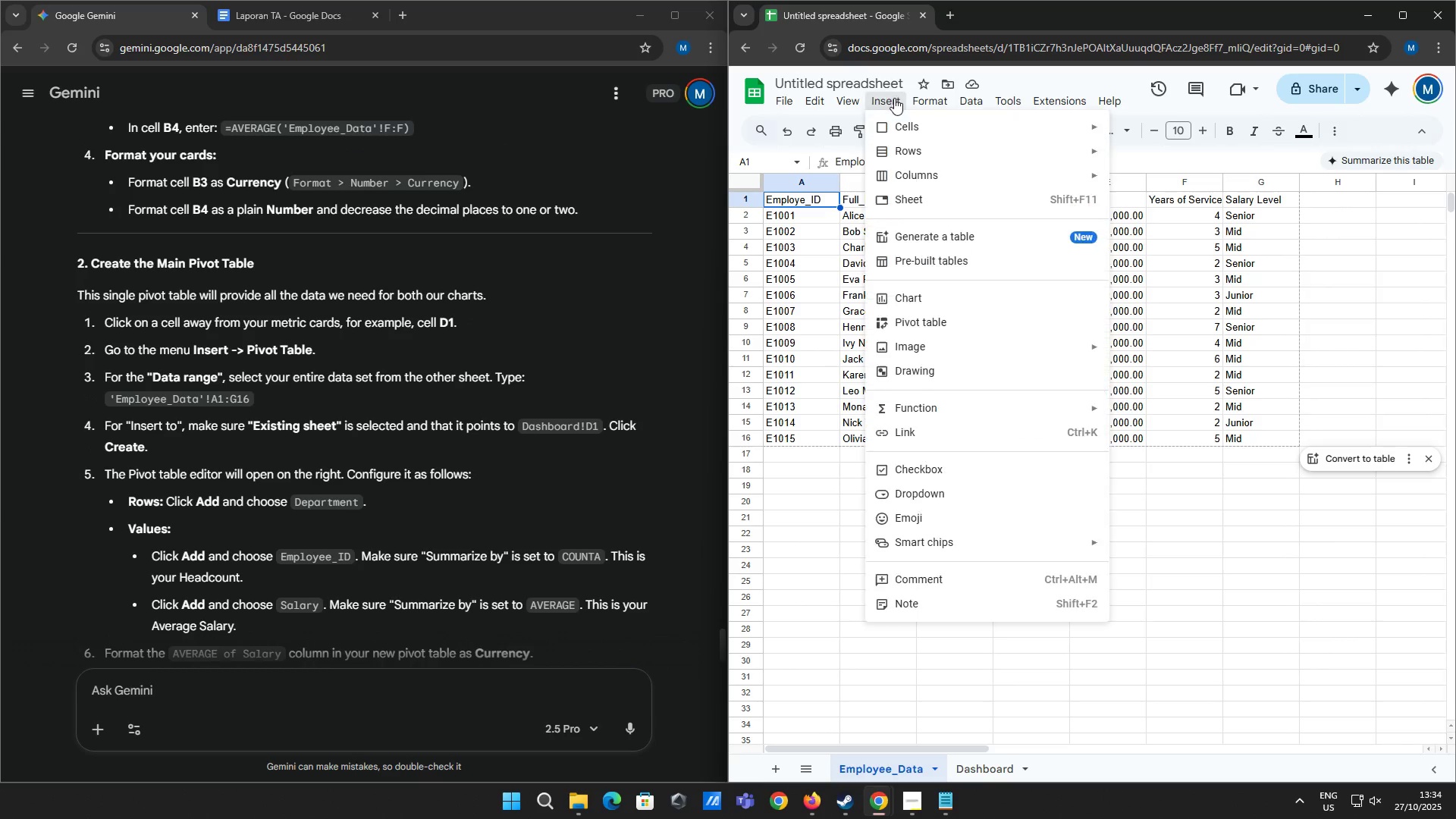 
left_click([894, 98])
 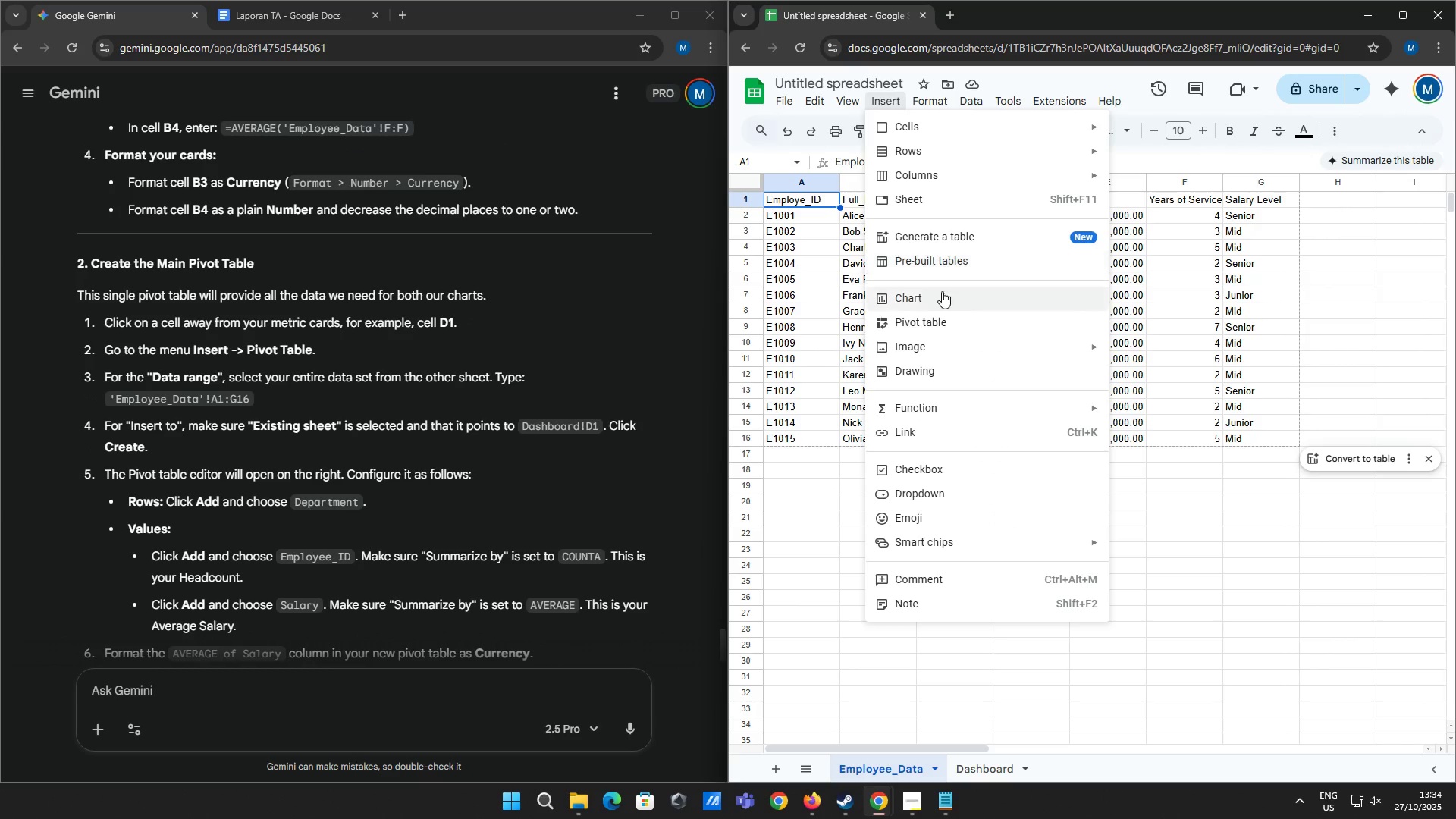 
left_click([952, 331])
 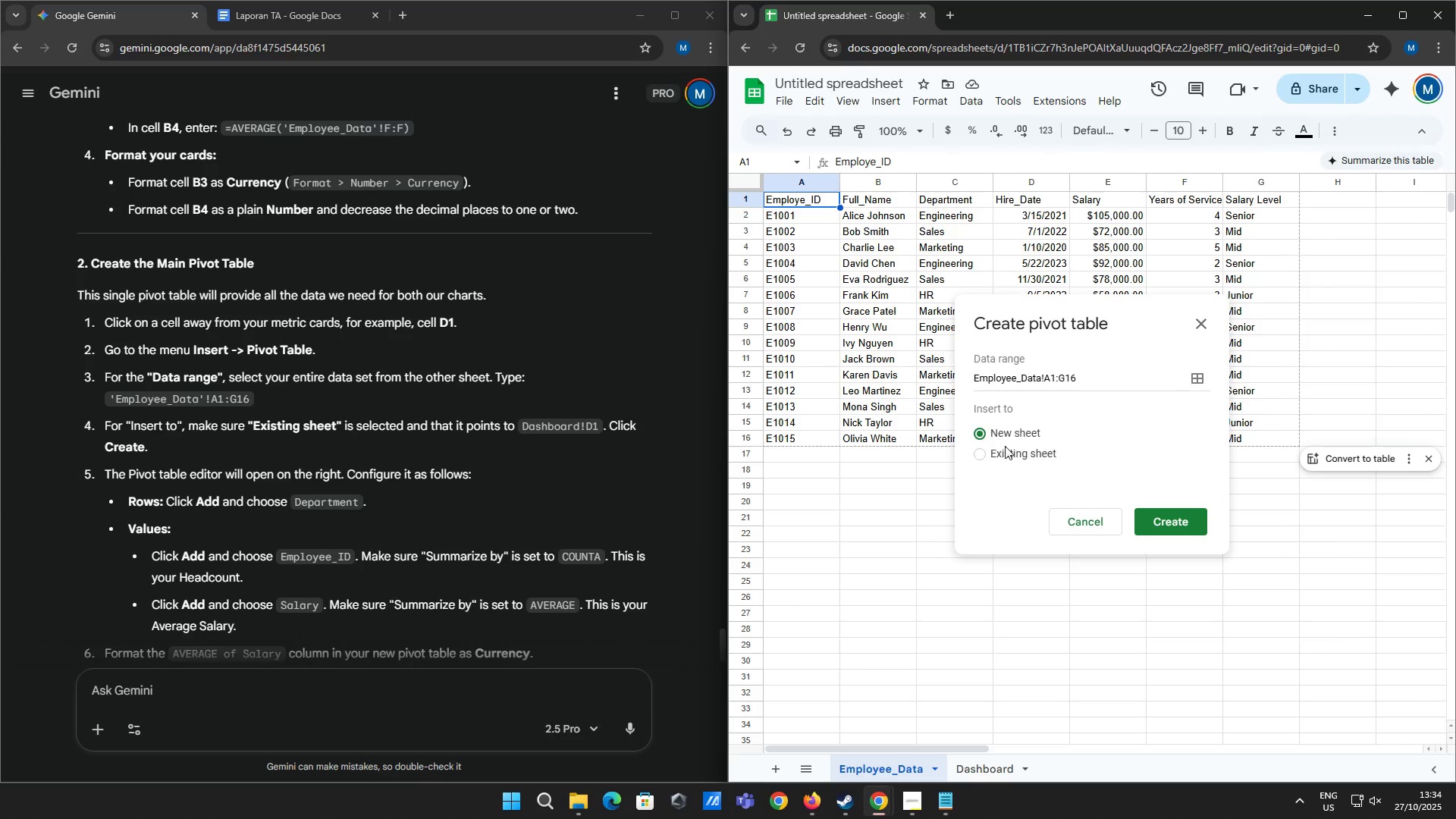 
left_click([1009, 459])
 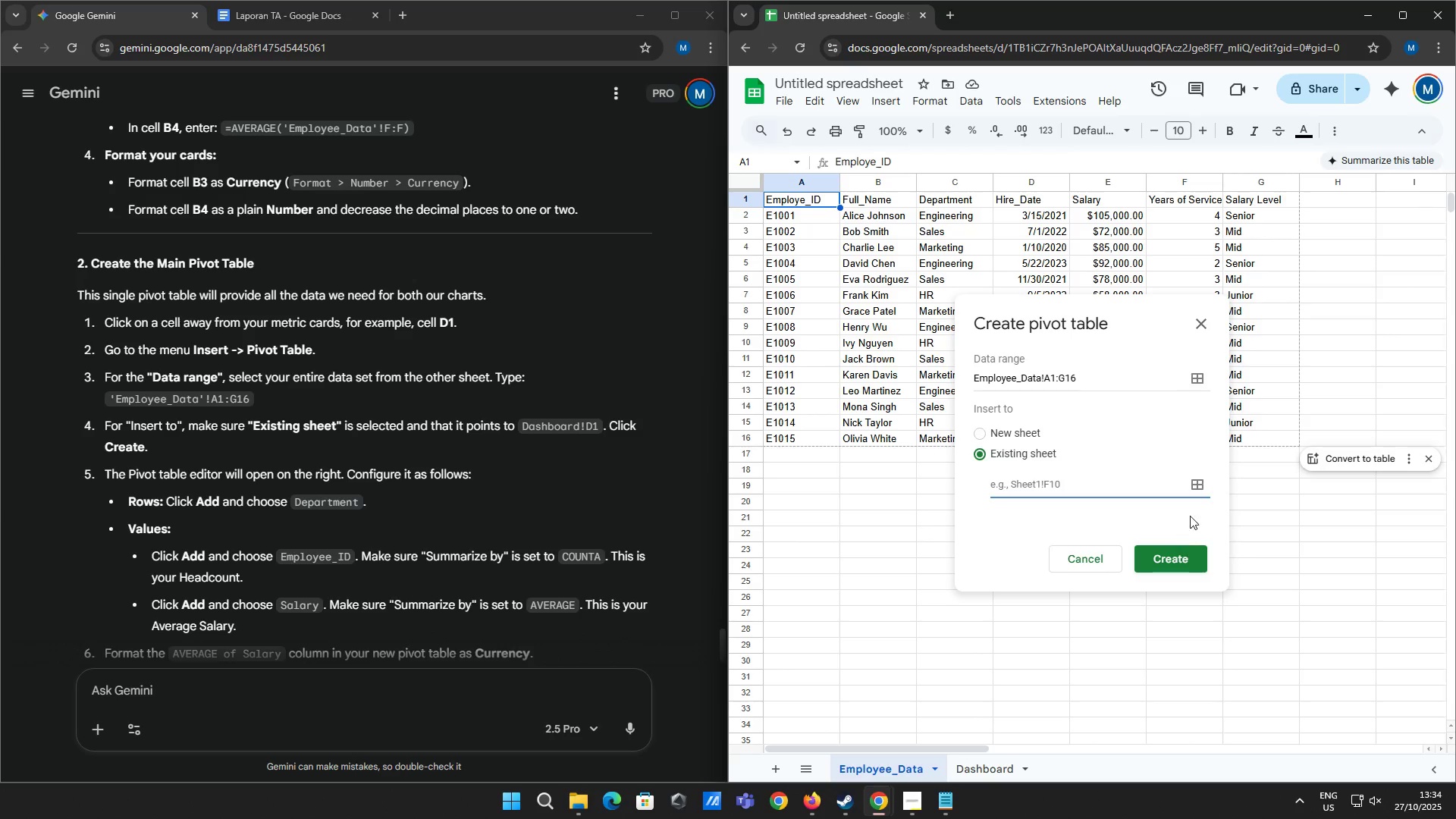 
left_click([1205, 482])
 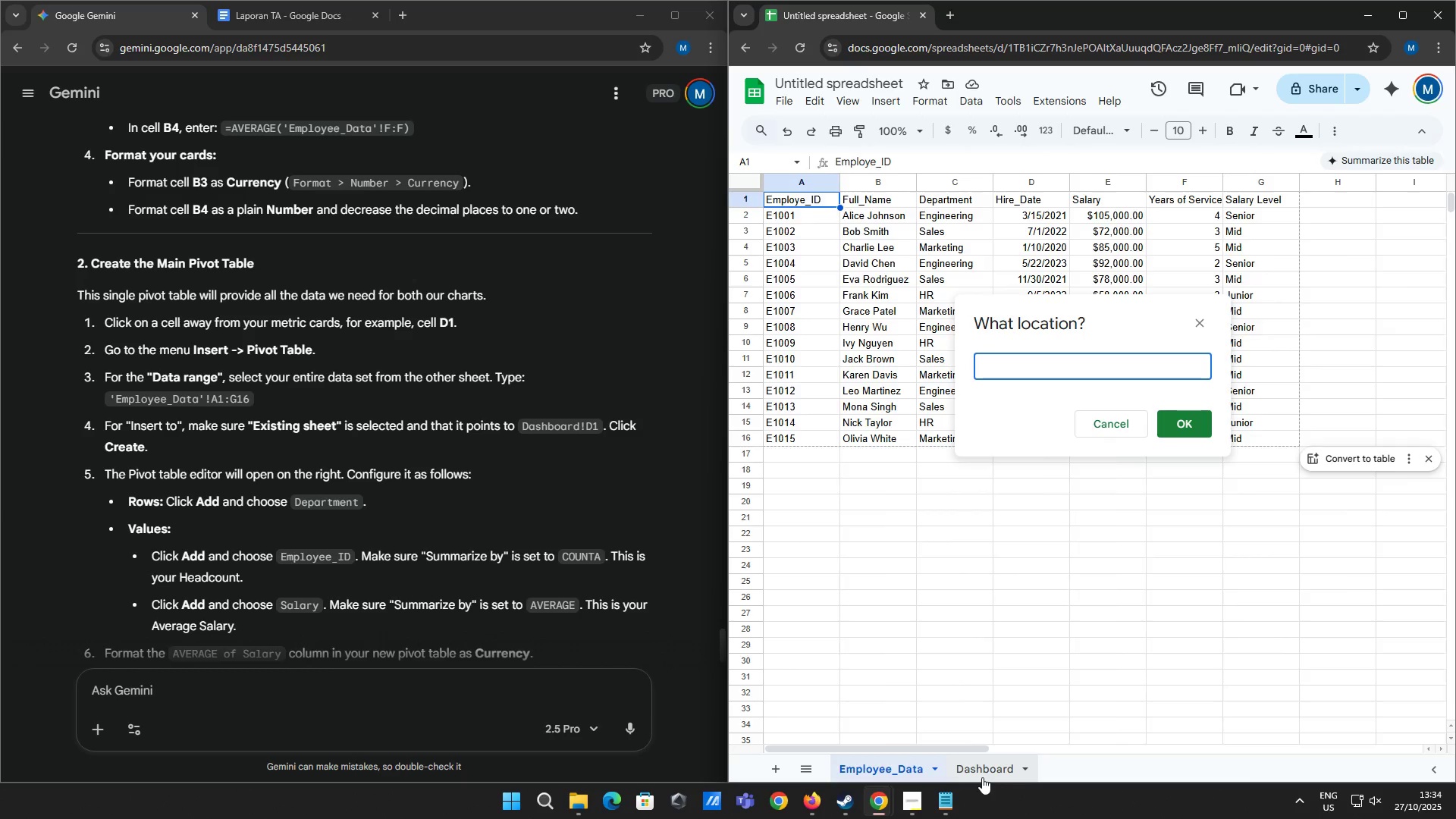 
left_click([982, 777])
 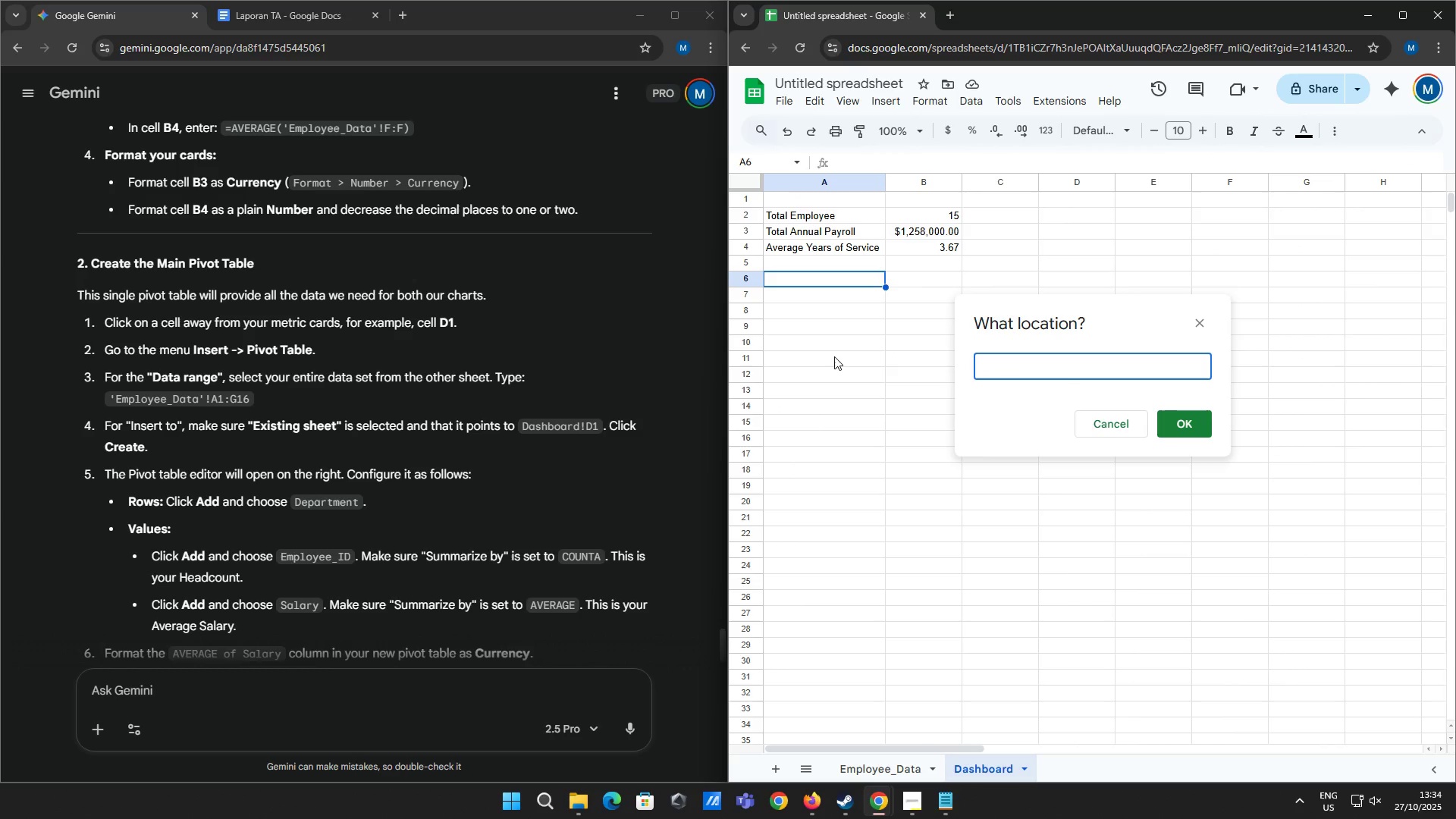 
wait(9.06)
 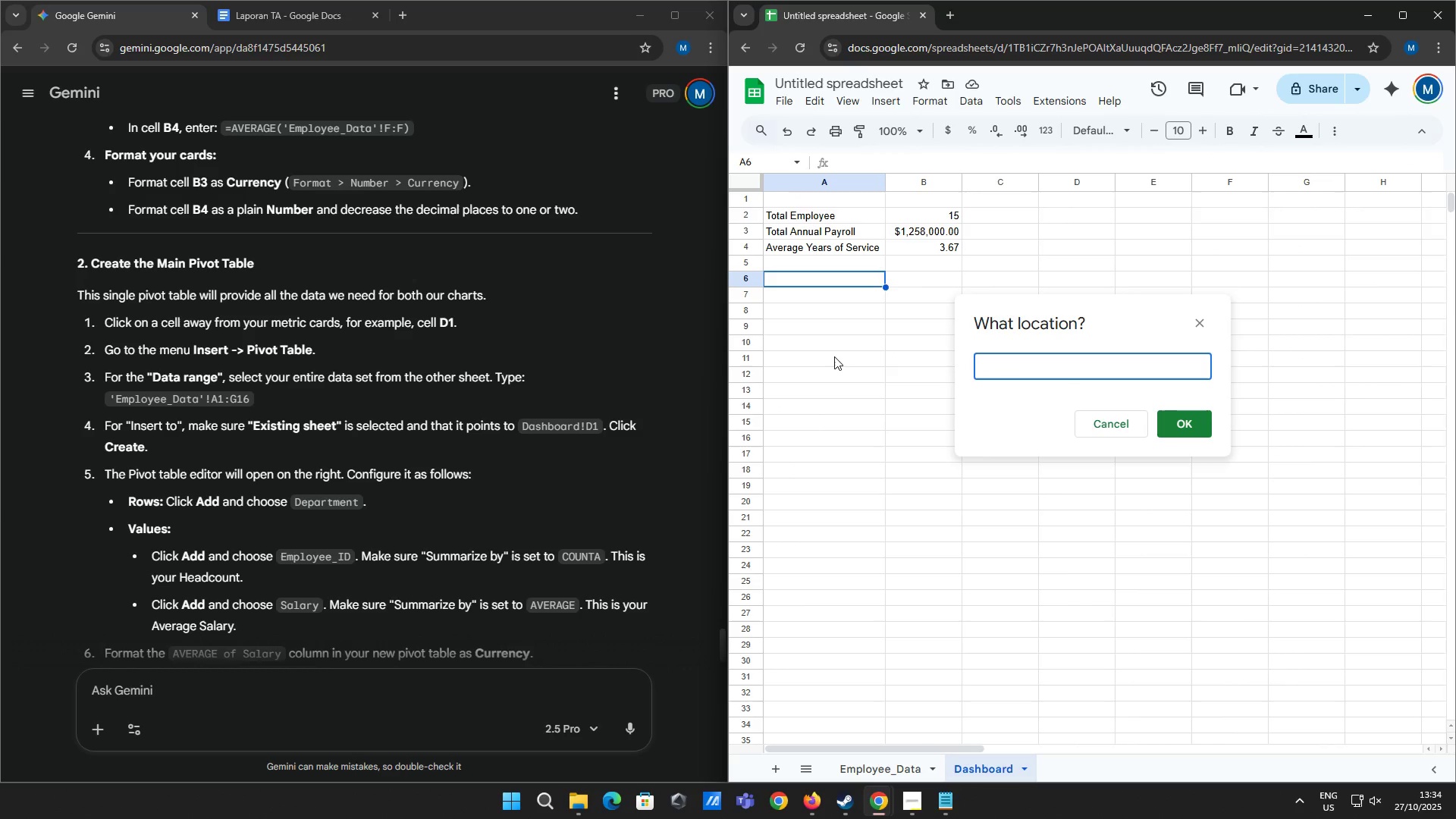 
left_click([1117, 423])
 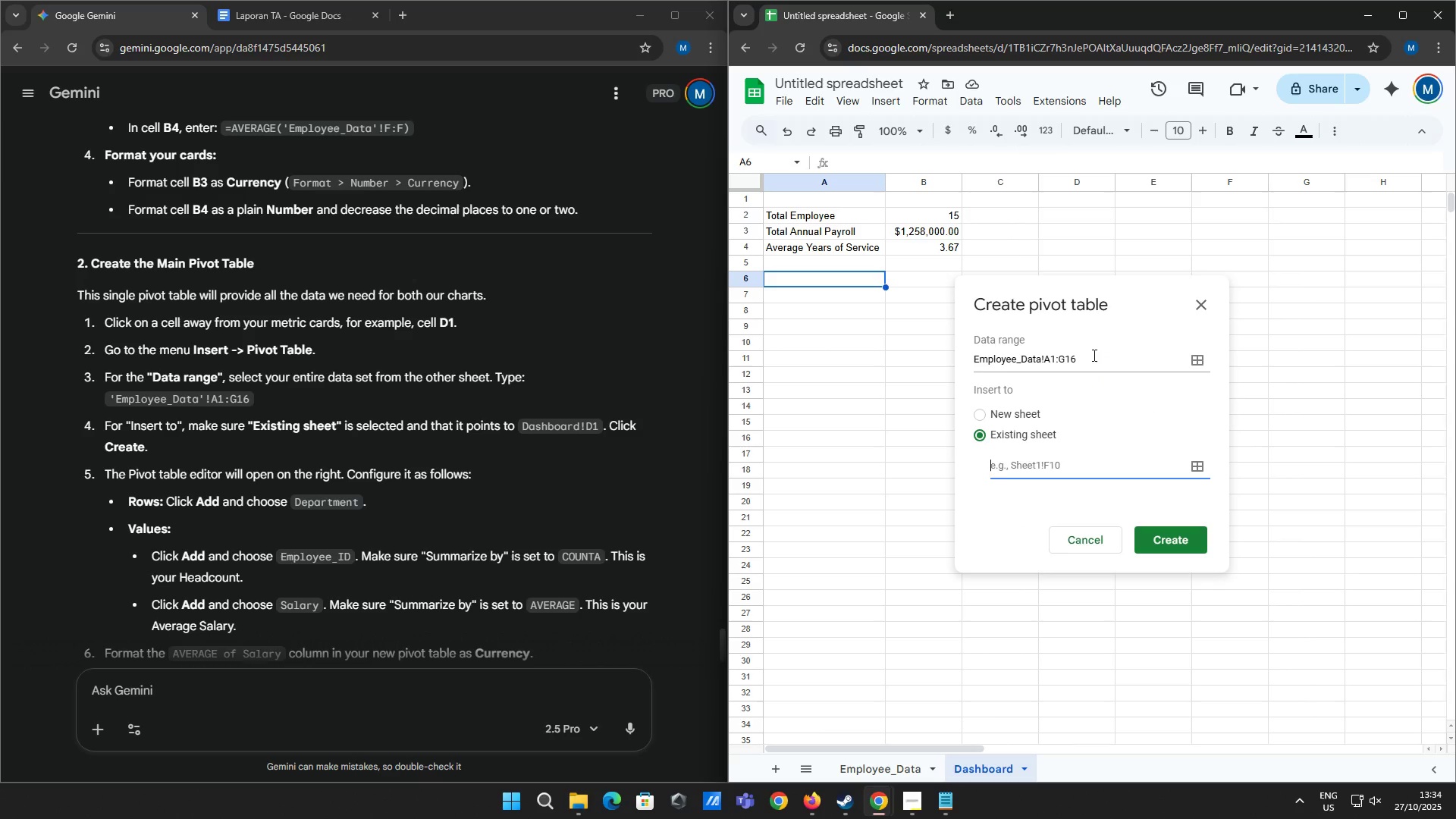 
wait(8.38)
 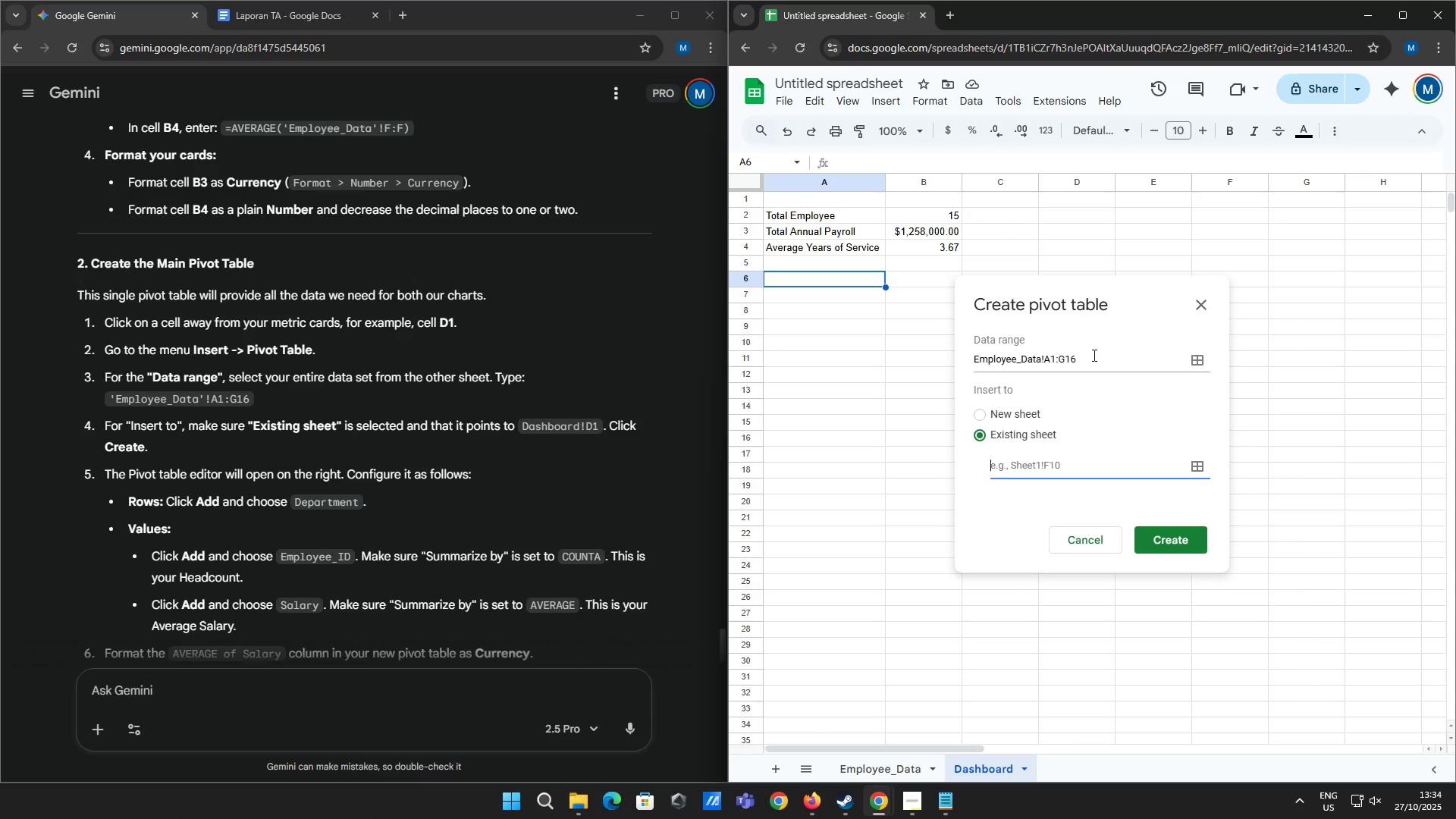 
left_click([1197, 468])
 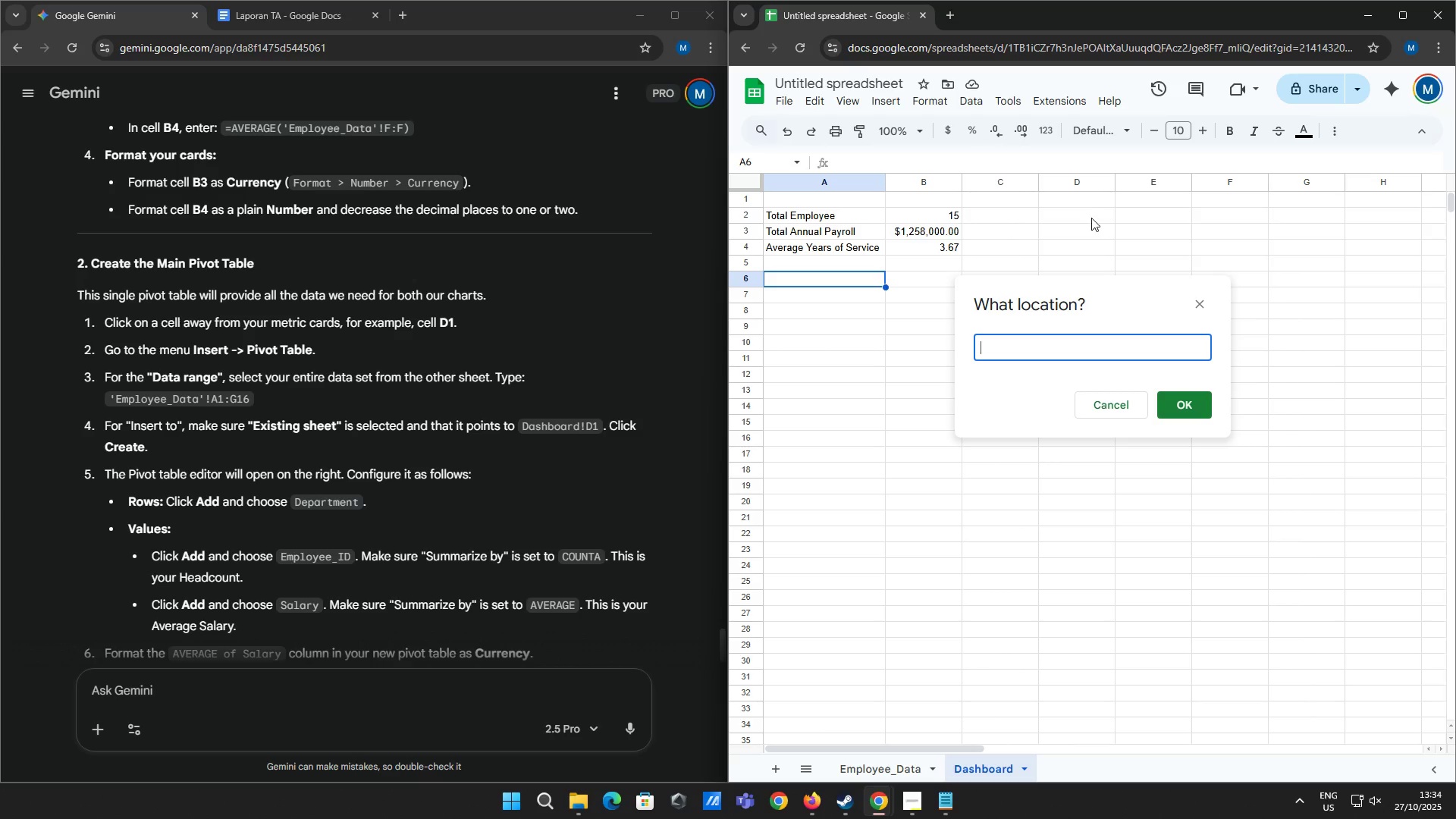 
left_click([1087, 198])
 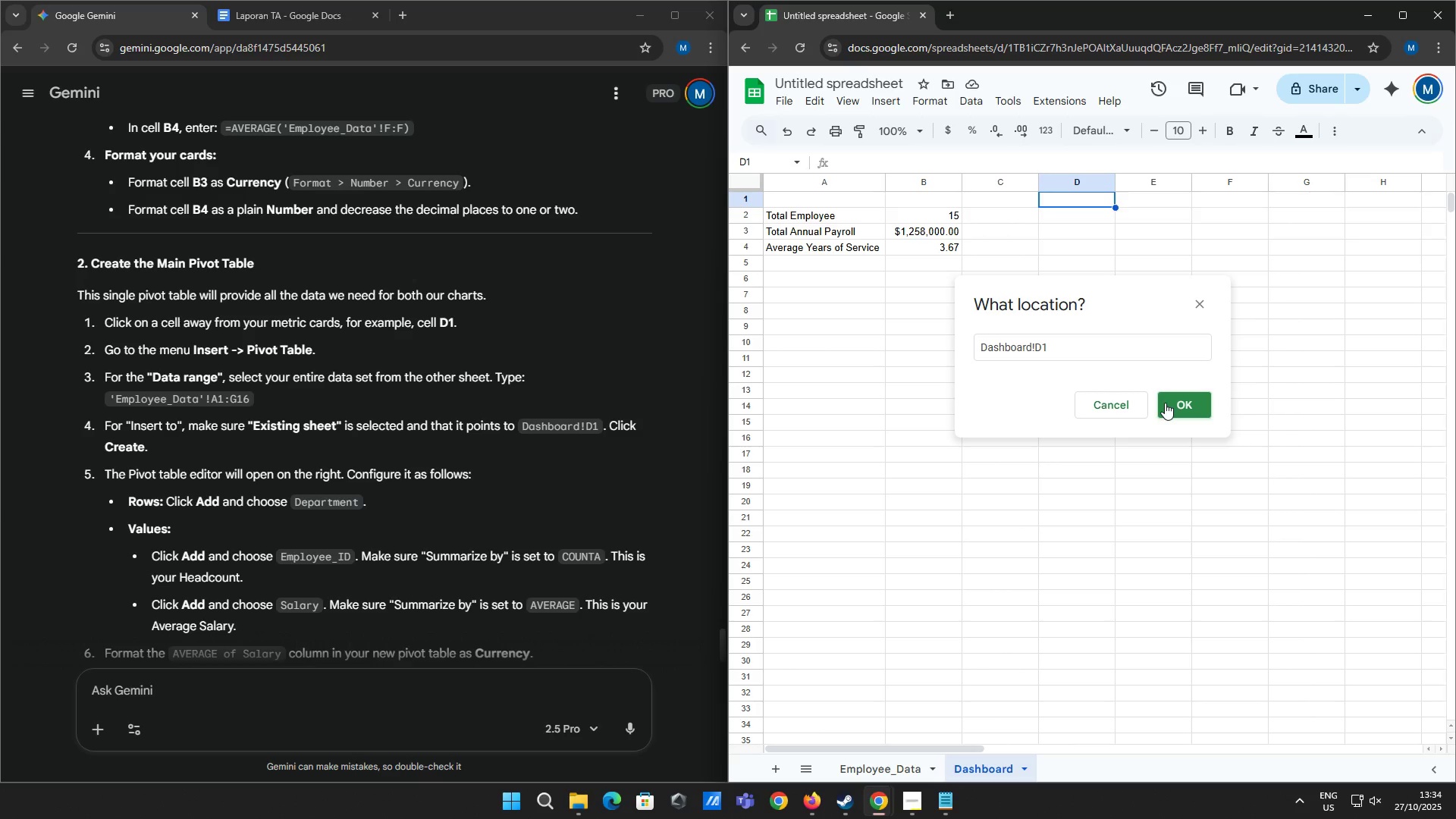 
left_click([1166, 403])
 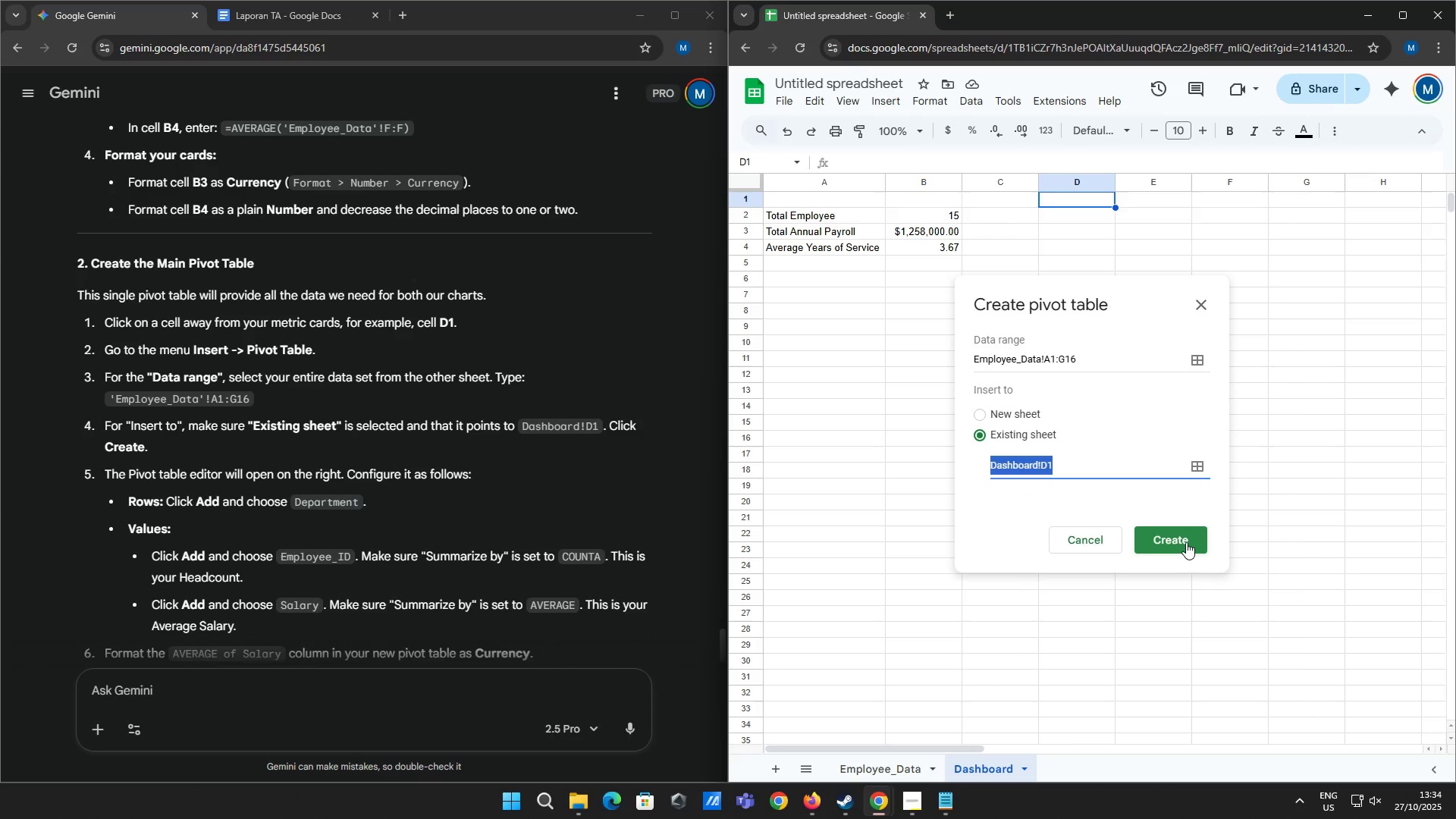 
left_click([1186, 542])
 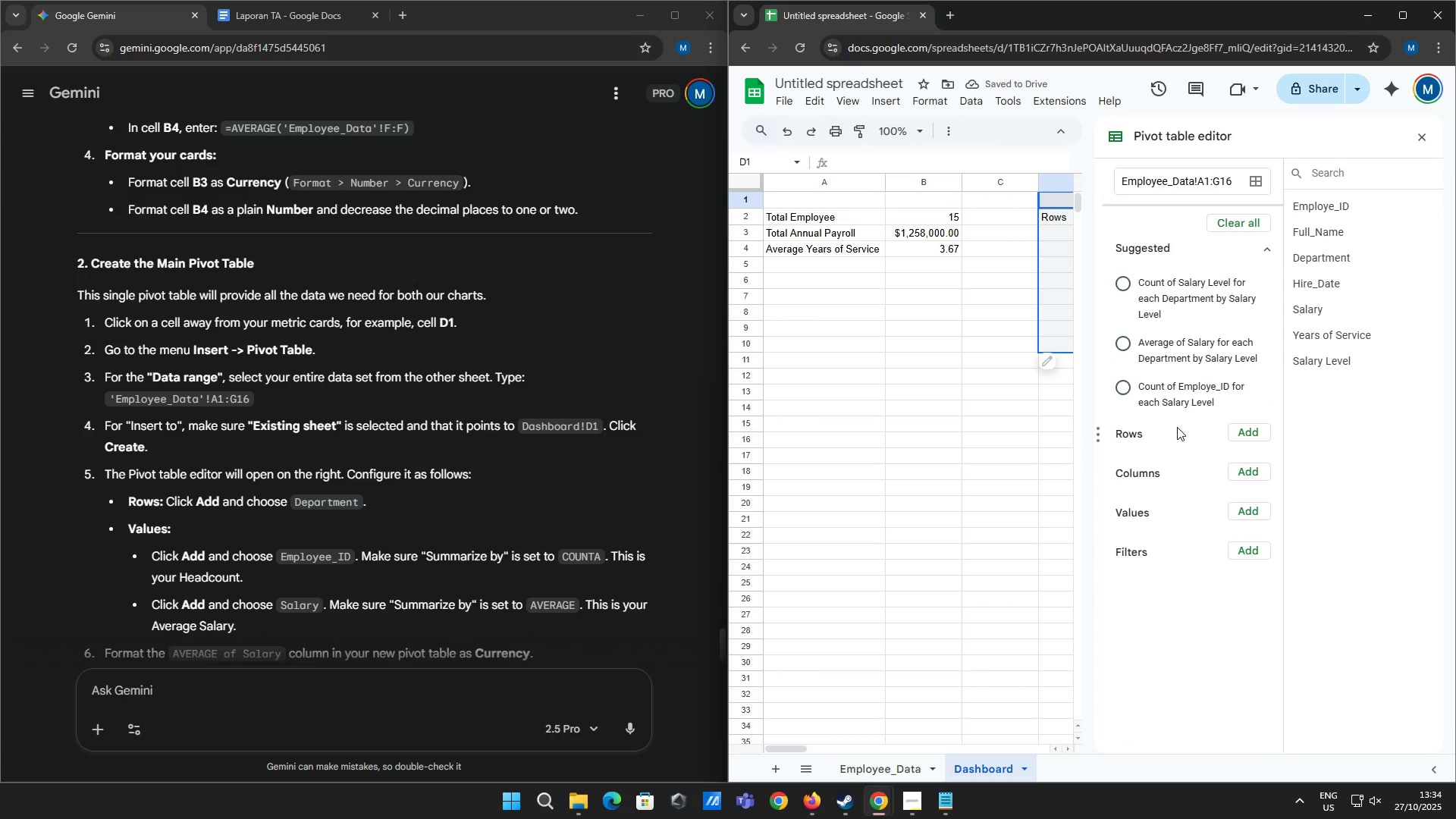 
left_click([1234, 430])
 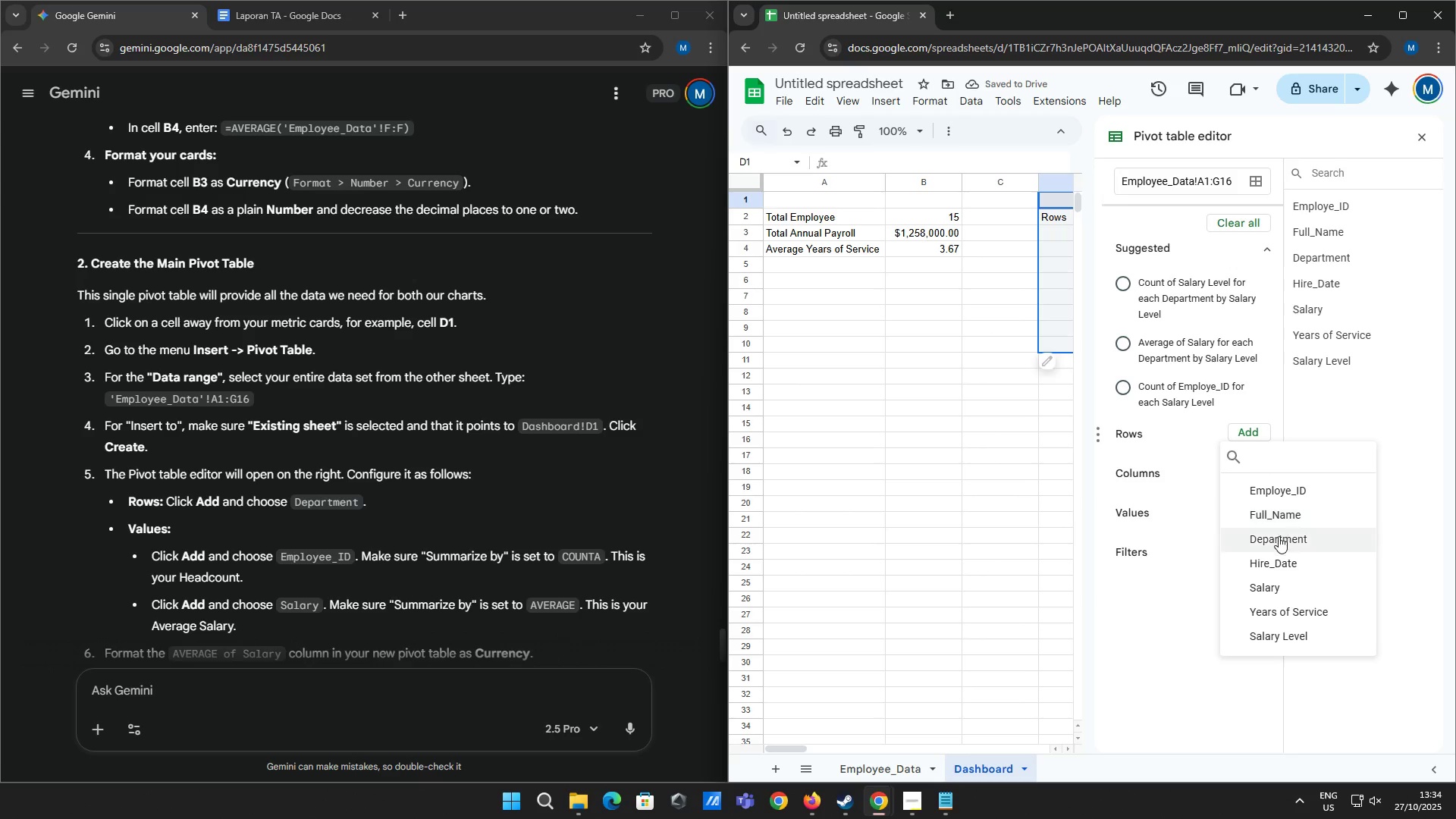 
left_click([1279, 536])
 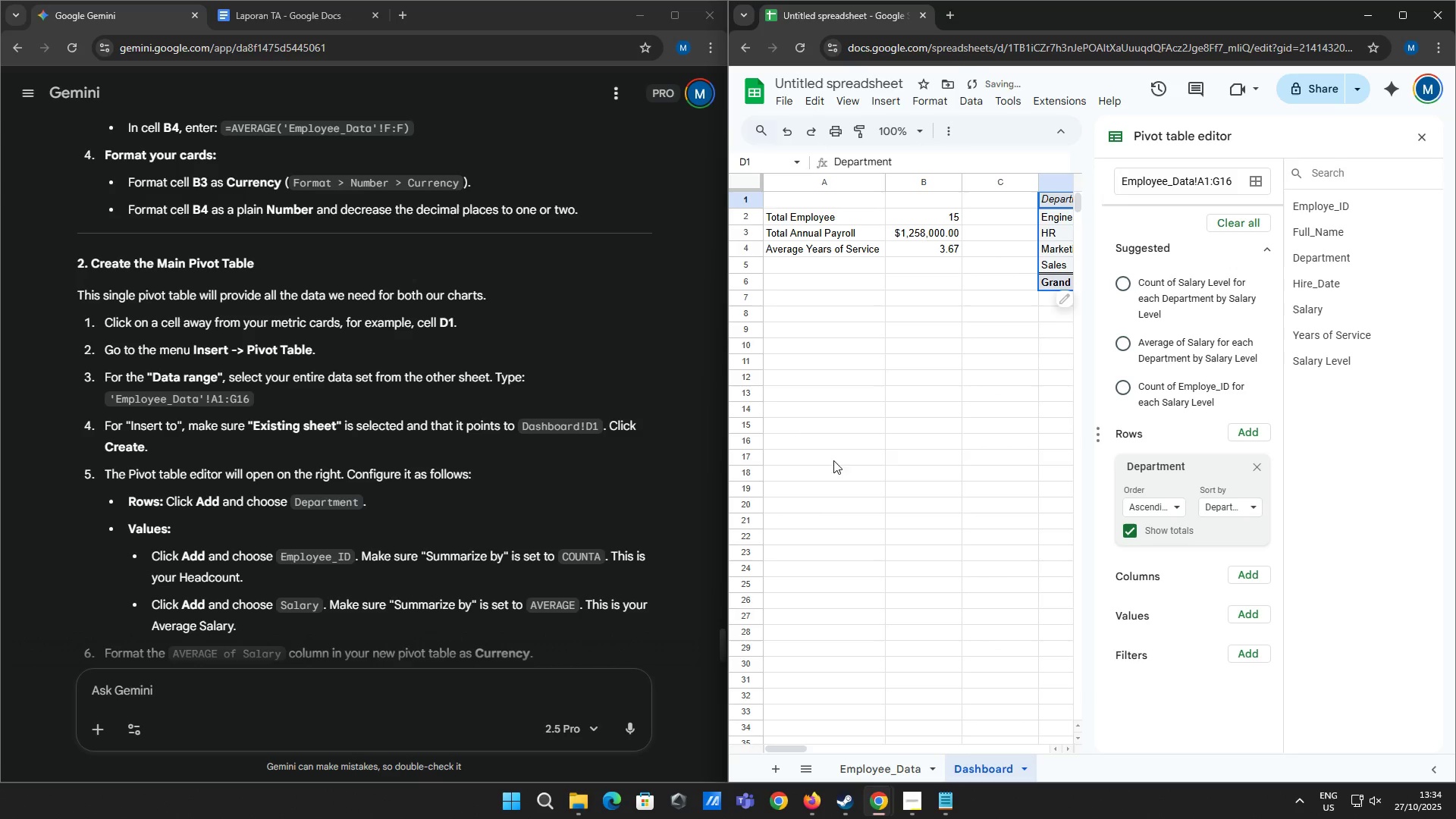 
scroll: coordinate [709, 425], scroll_direction: down, amount: 1.0
 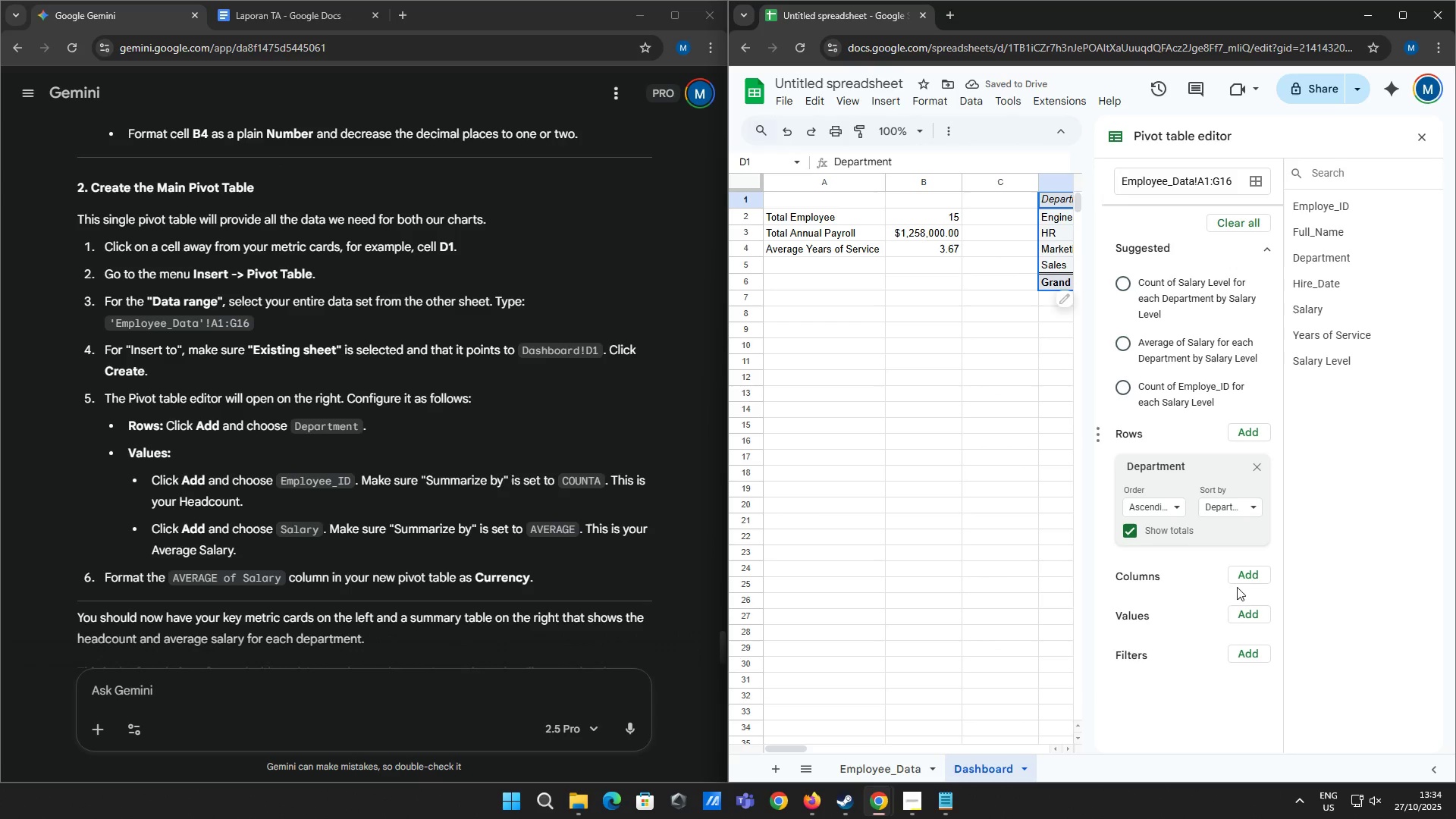 
left_click([1239, 610])
 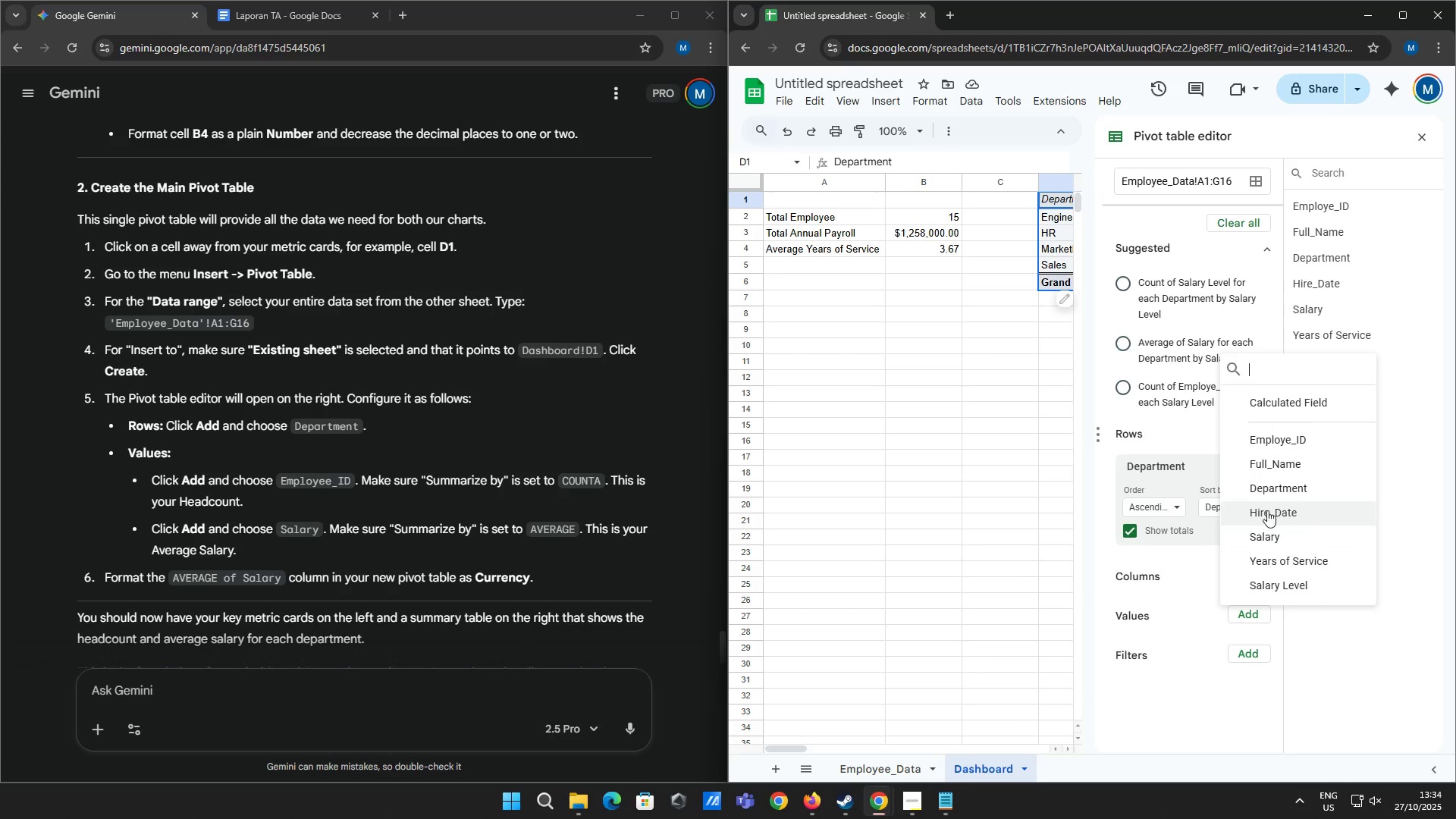 
left_click([1294, 439])
 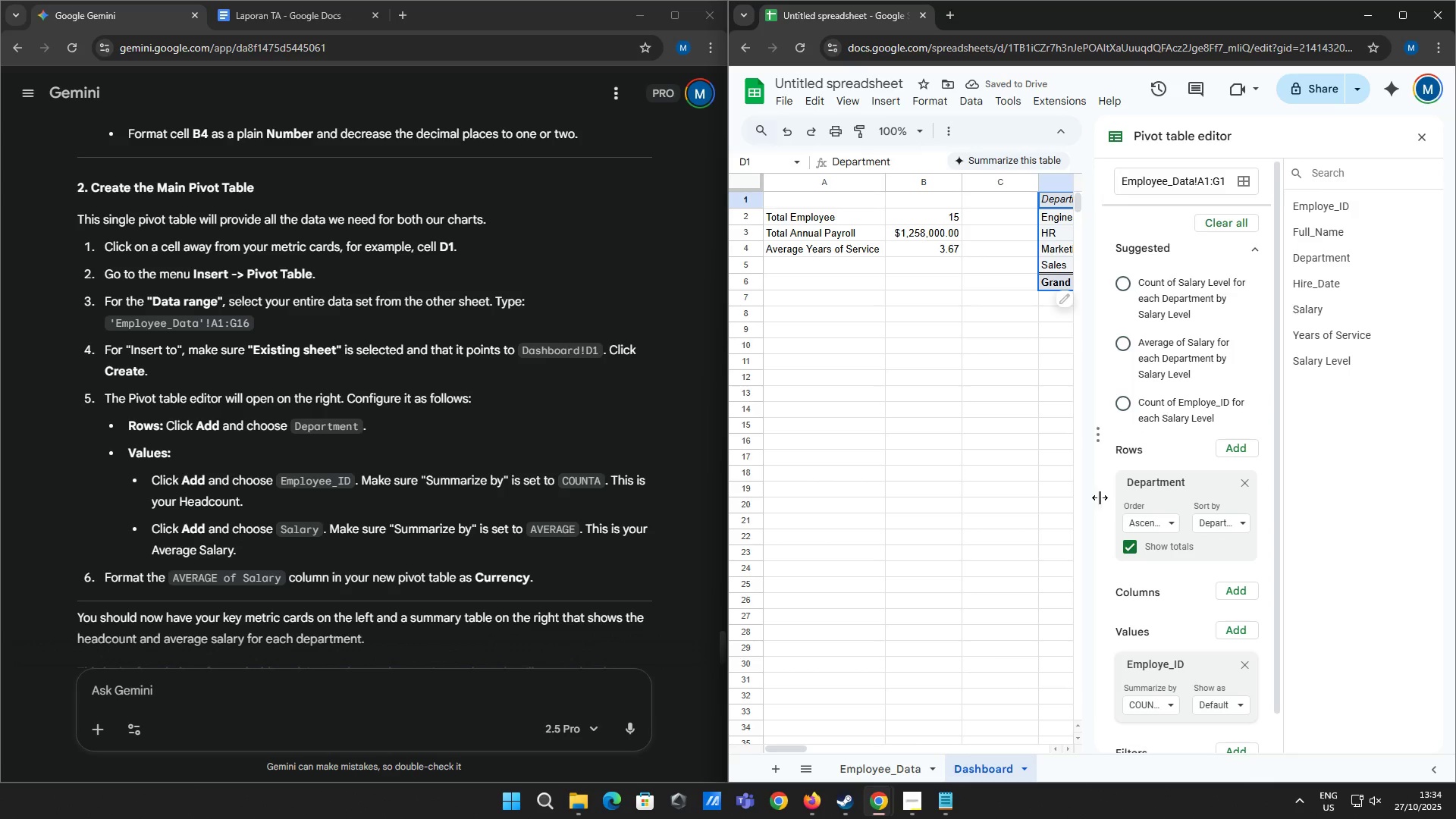 
left_click([1241, 632])
 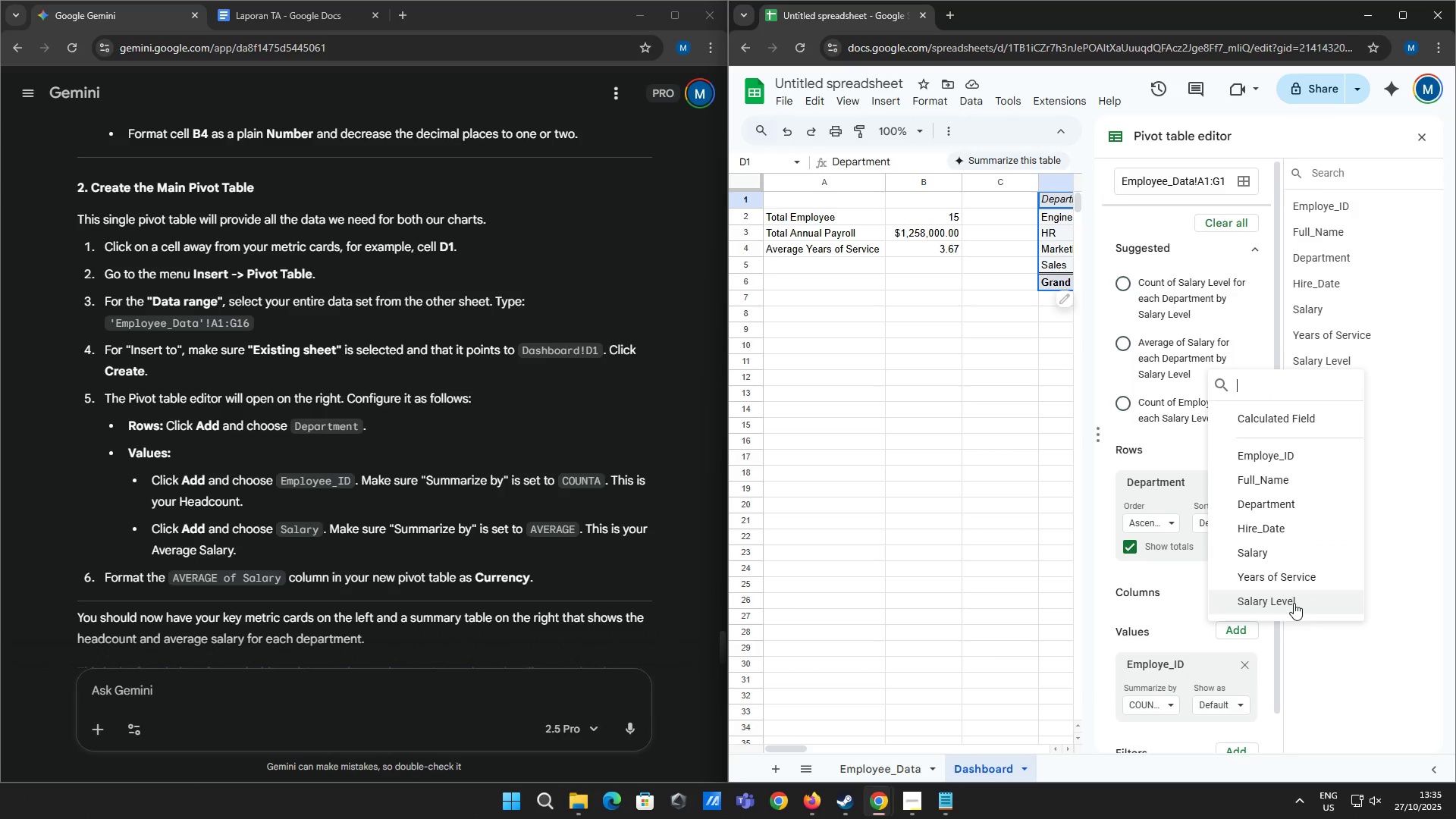 
left_click([1294, 557])
 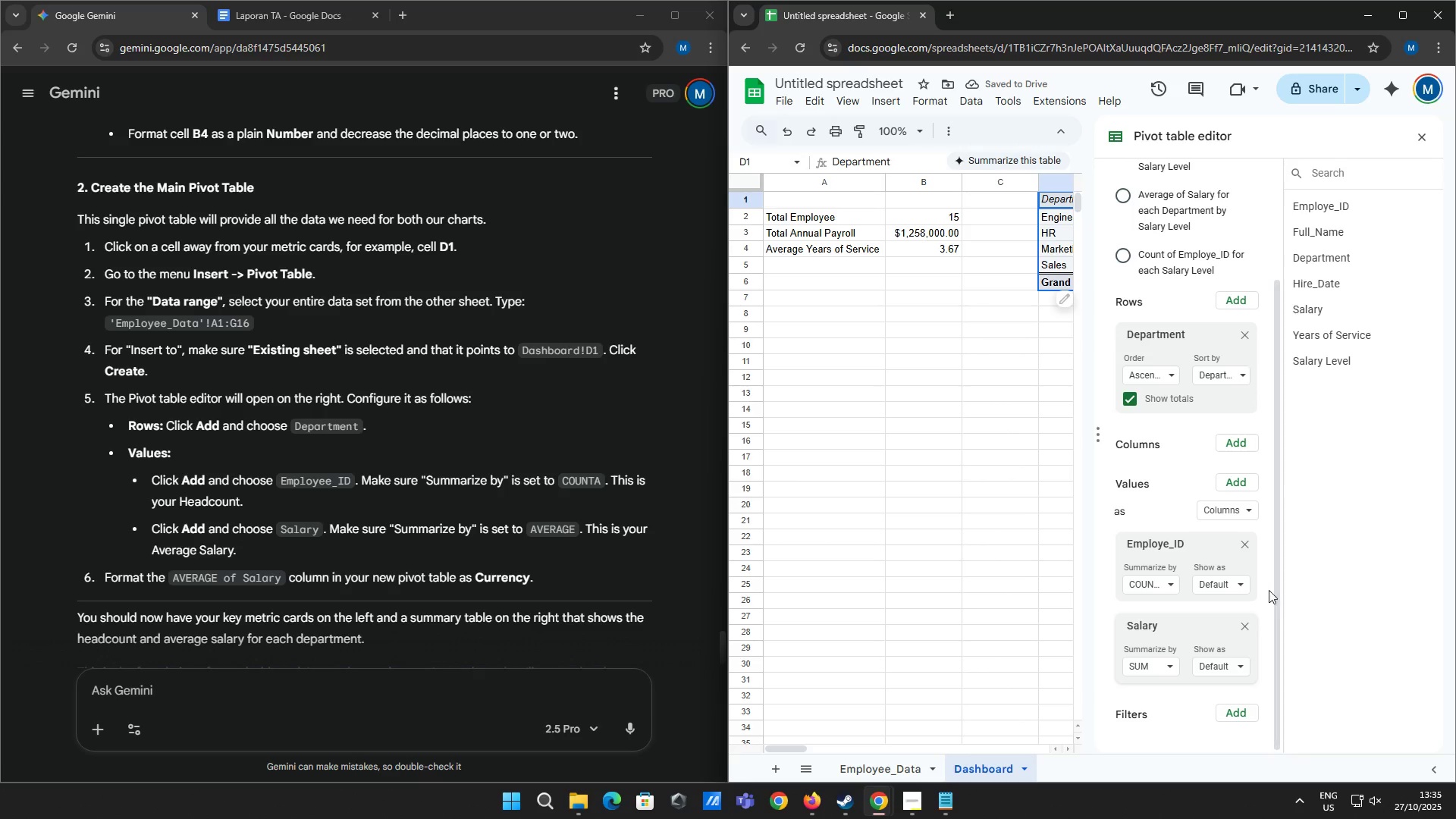 
left_click([1223, 665])
 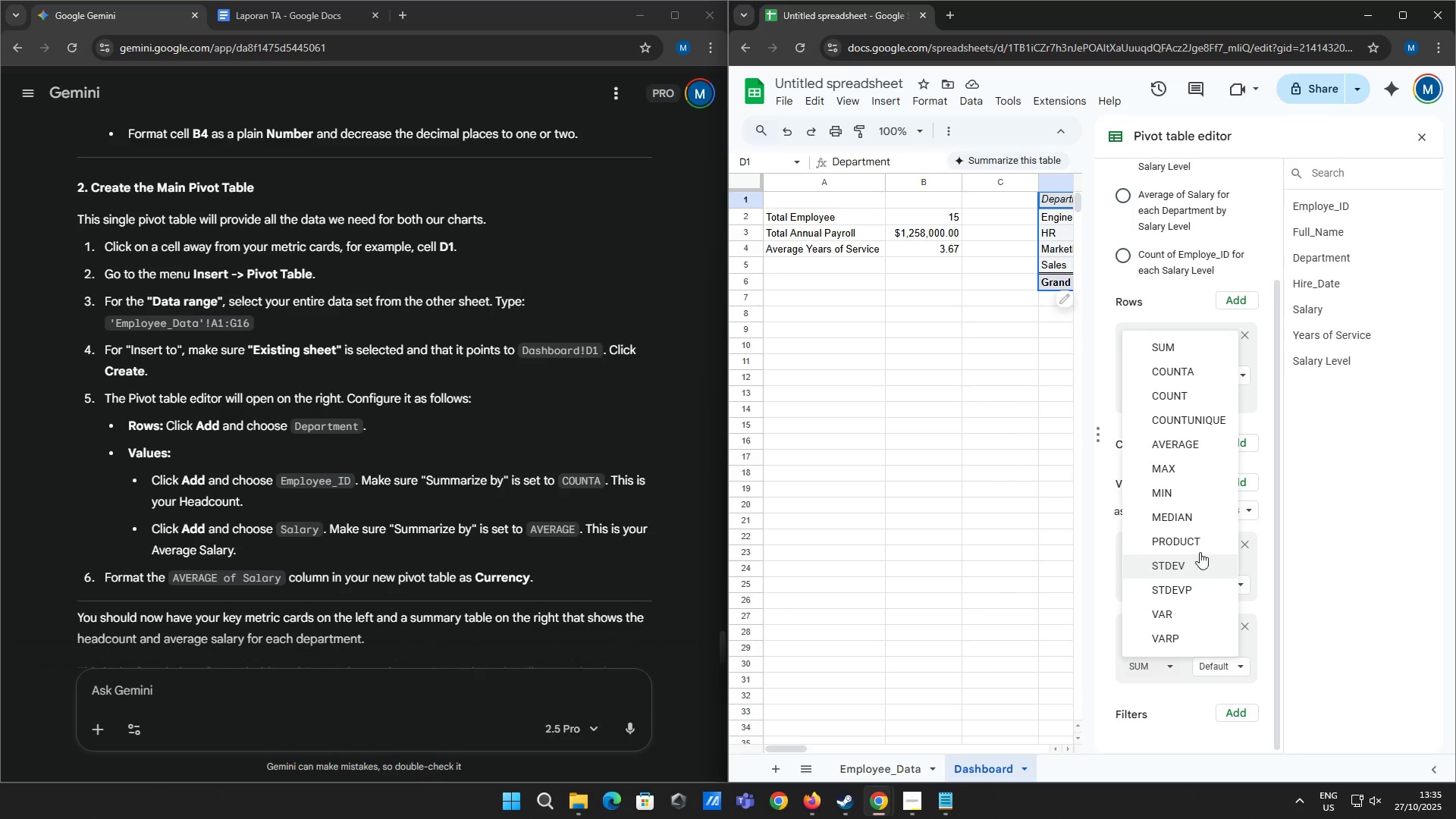 
scroll: coordinate [1201, 538], scroll_direction: up, amount: 1.0
 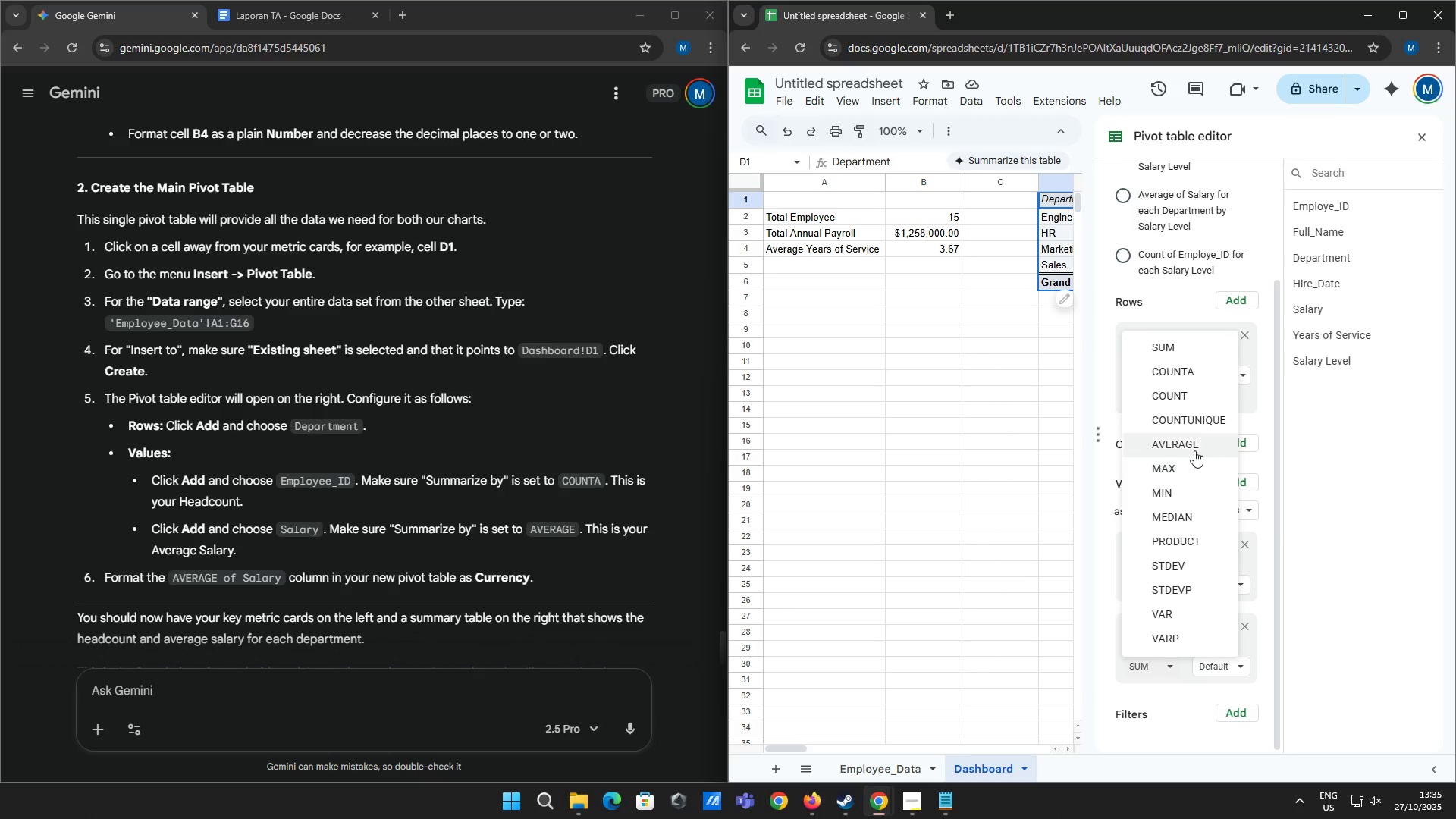 
left_click([1194, 445])
 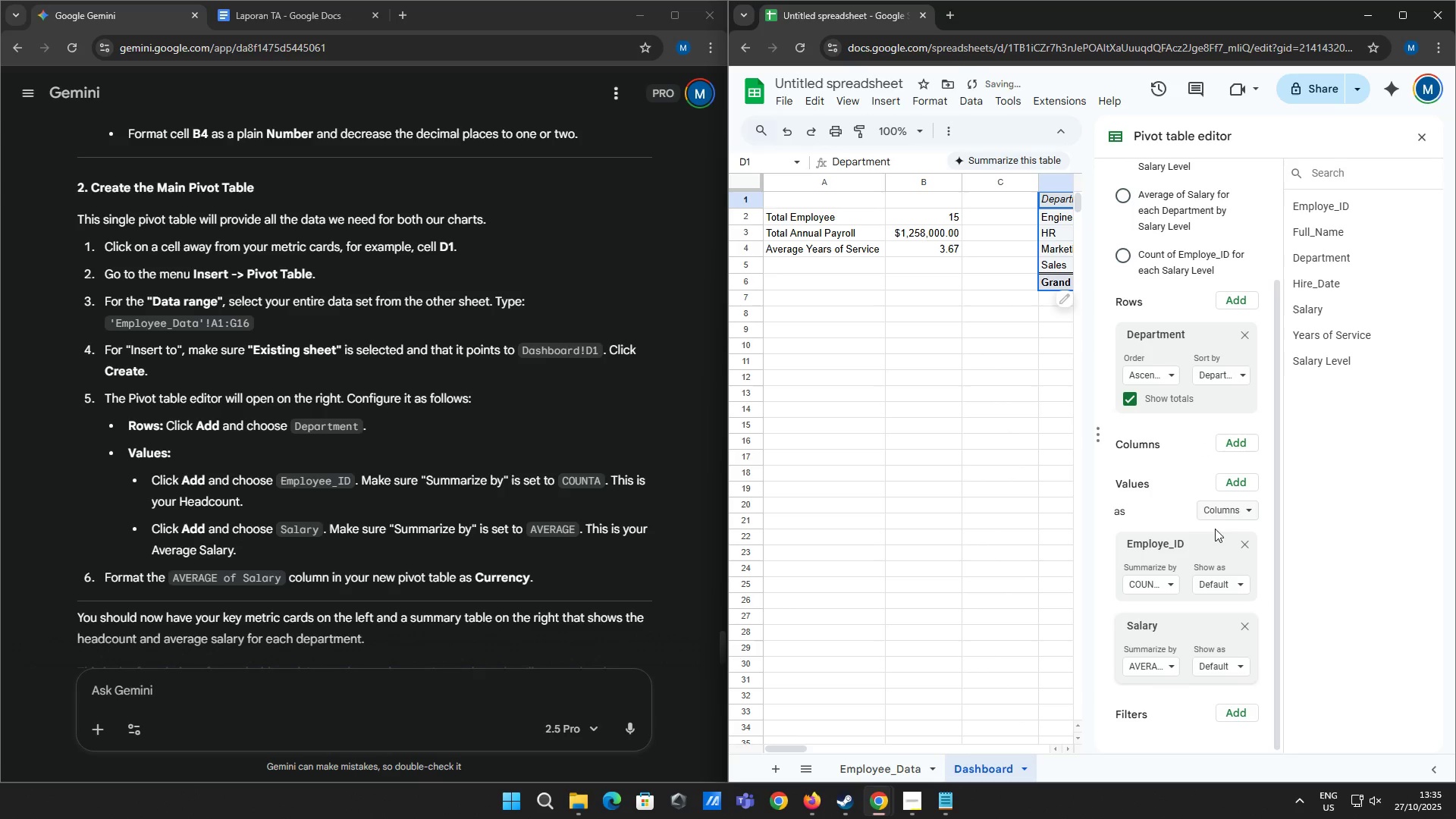 
left_click([1159, 597])
 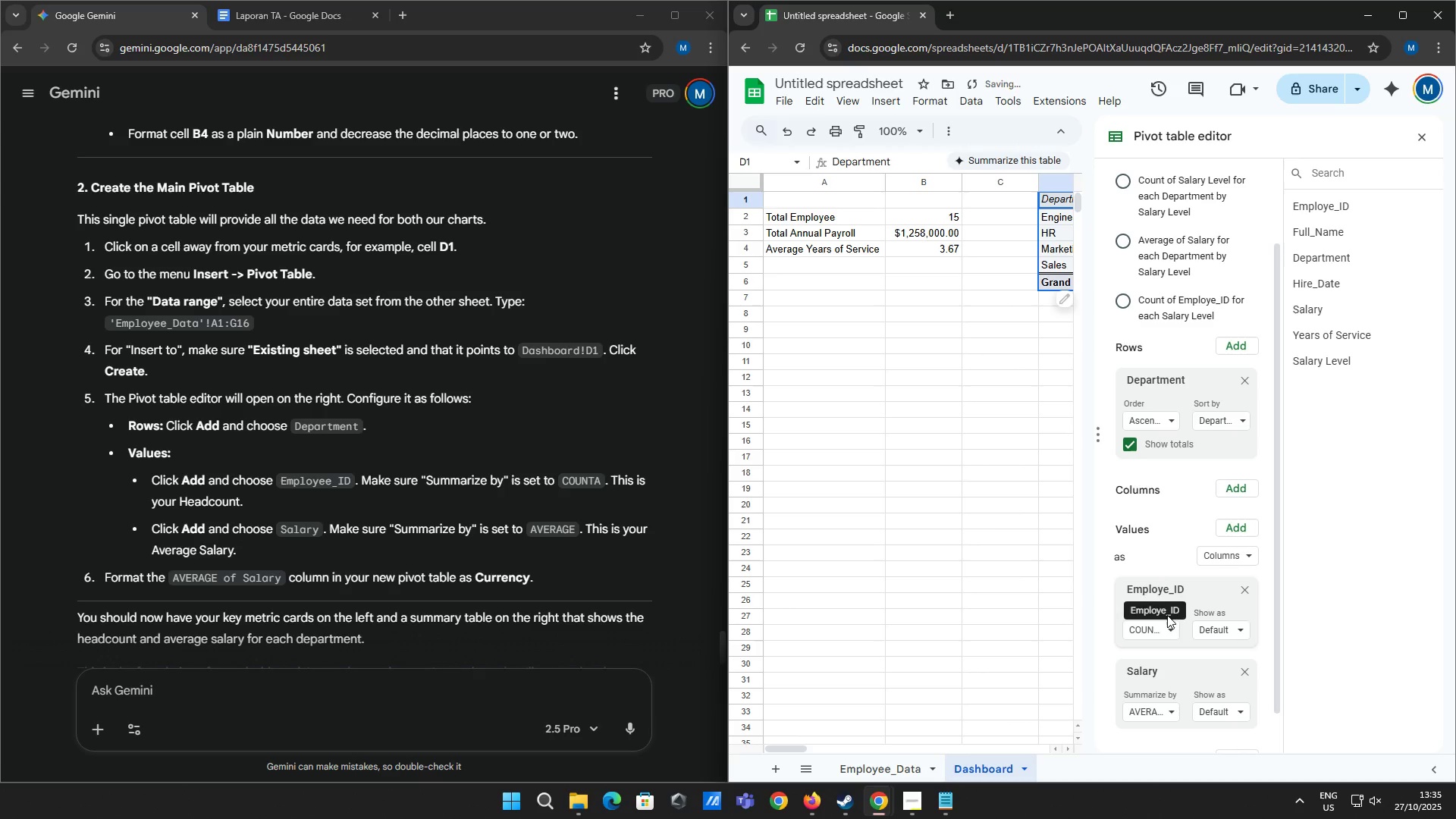 
left_click([1166, 629])
 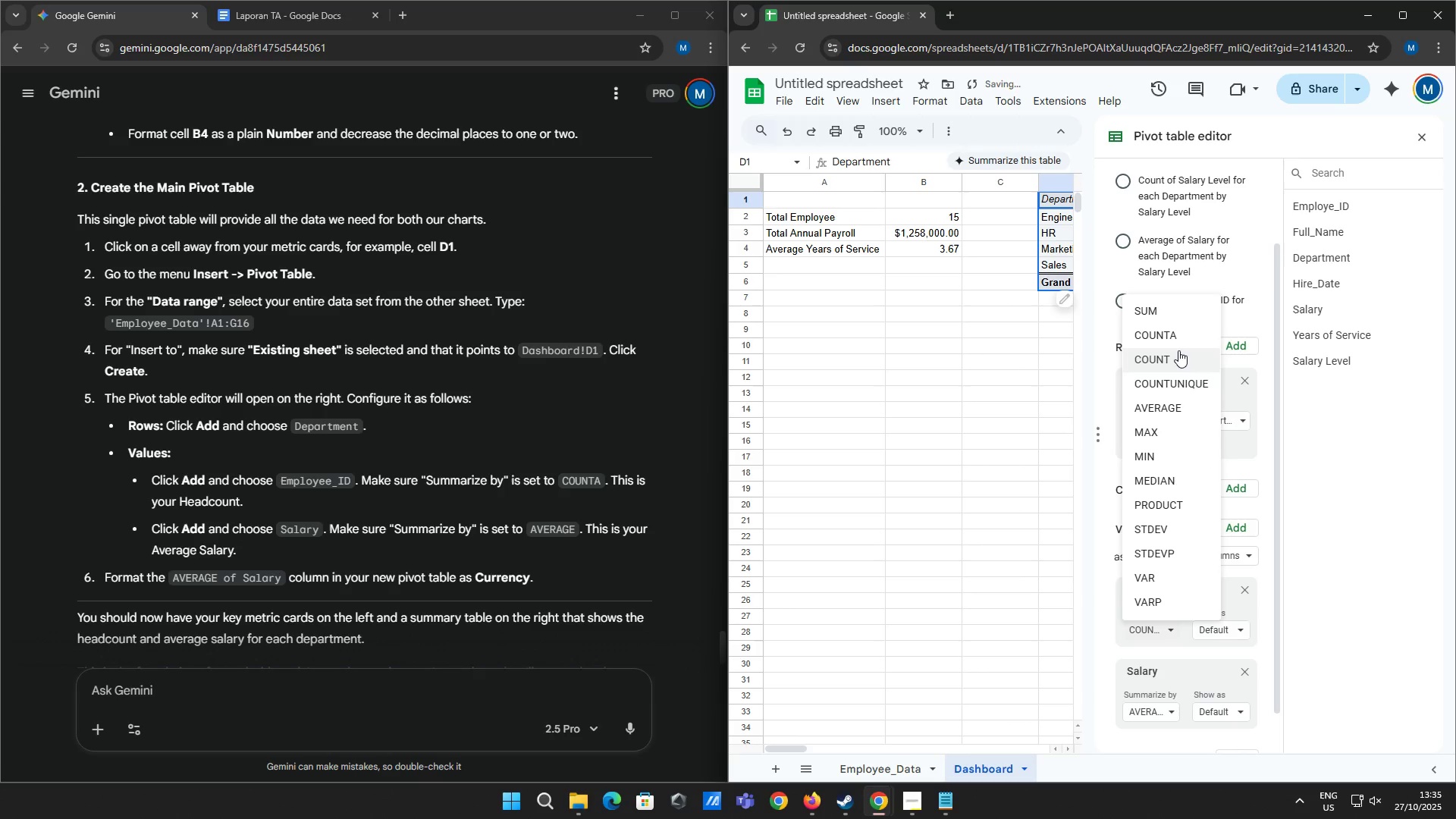 
left_click([1178, 342])
 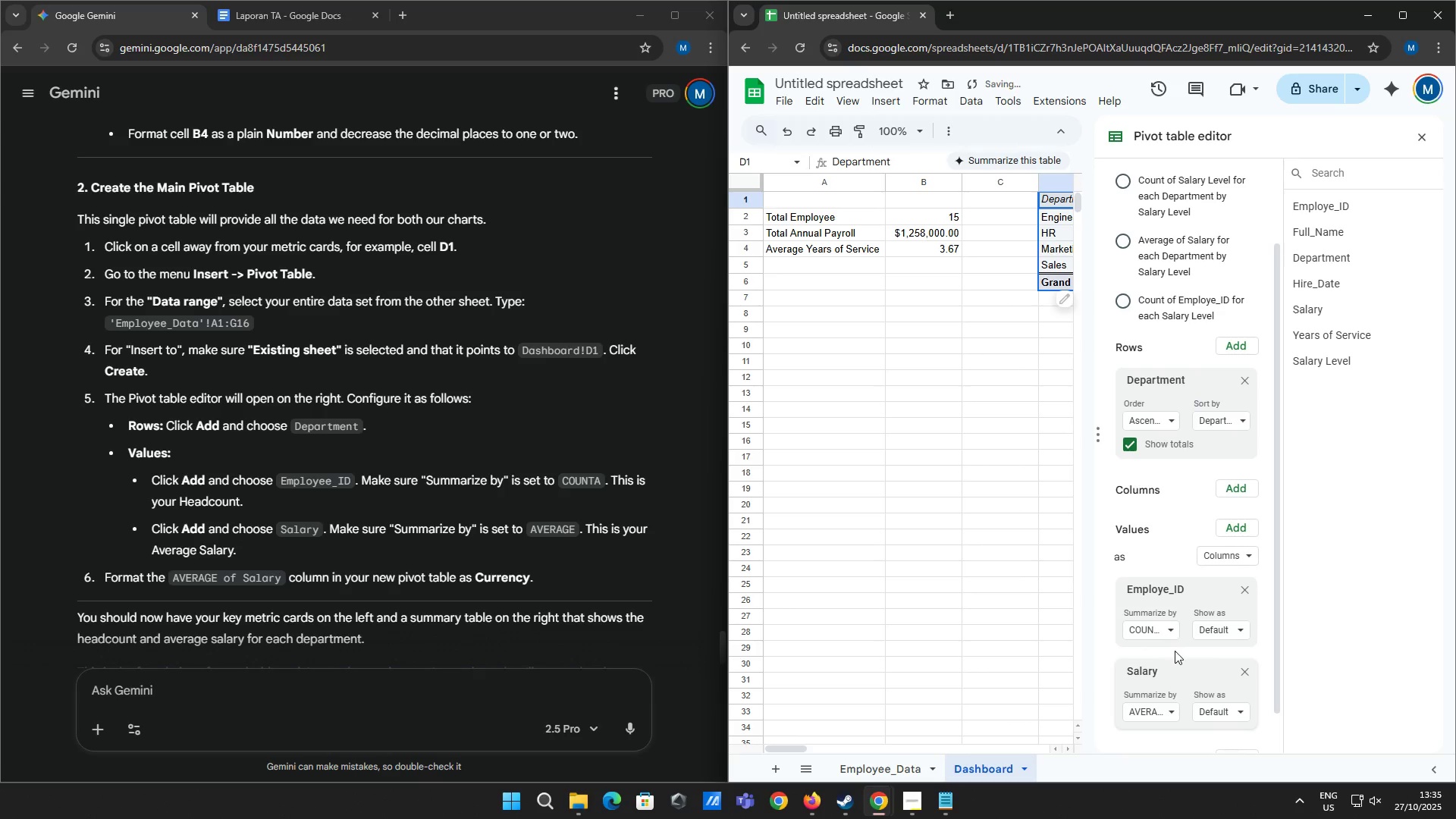 
scroll: coordinate [1178, 657], scroll_direction: down, amount: 1.0
 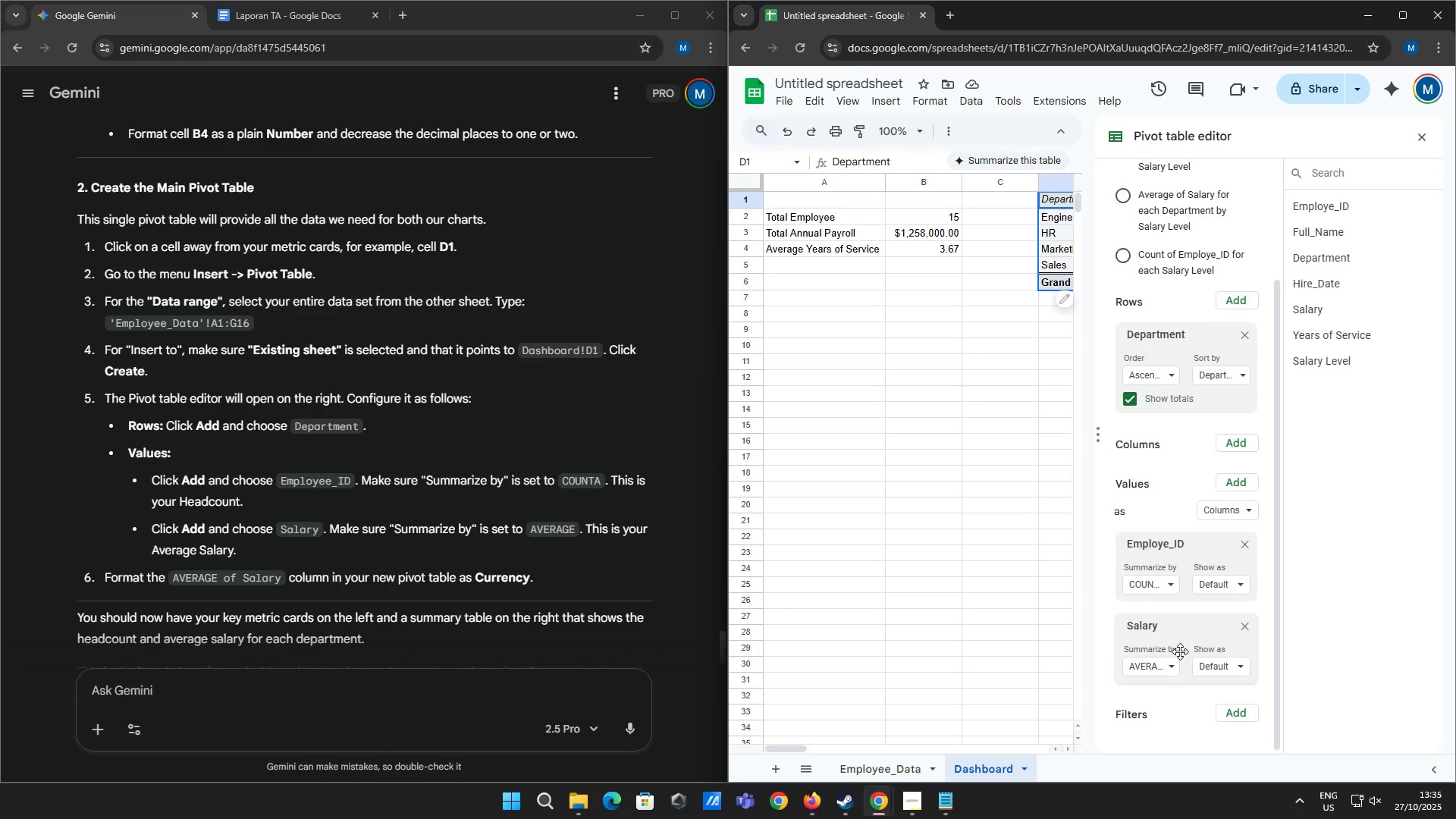 
wait(12.63)
 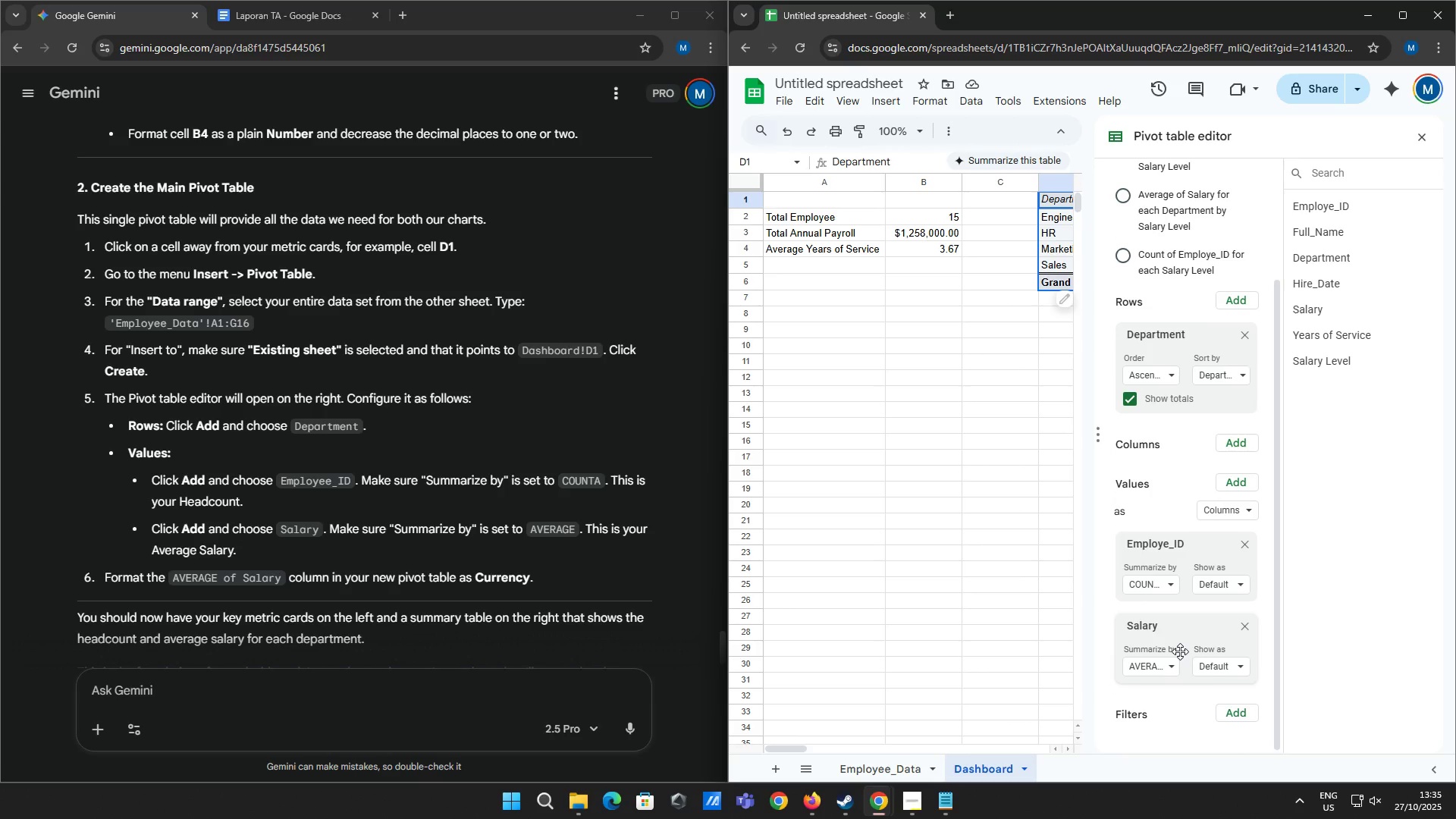 
scroll: coordinate [1181, 639], scroll_direction: down, amount: 2.0
 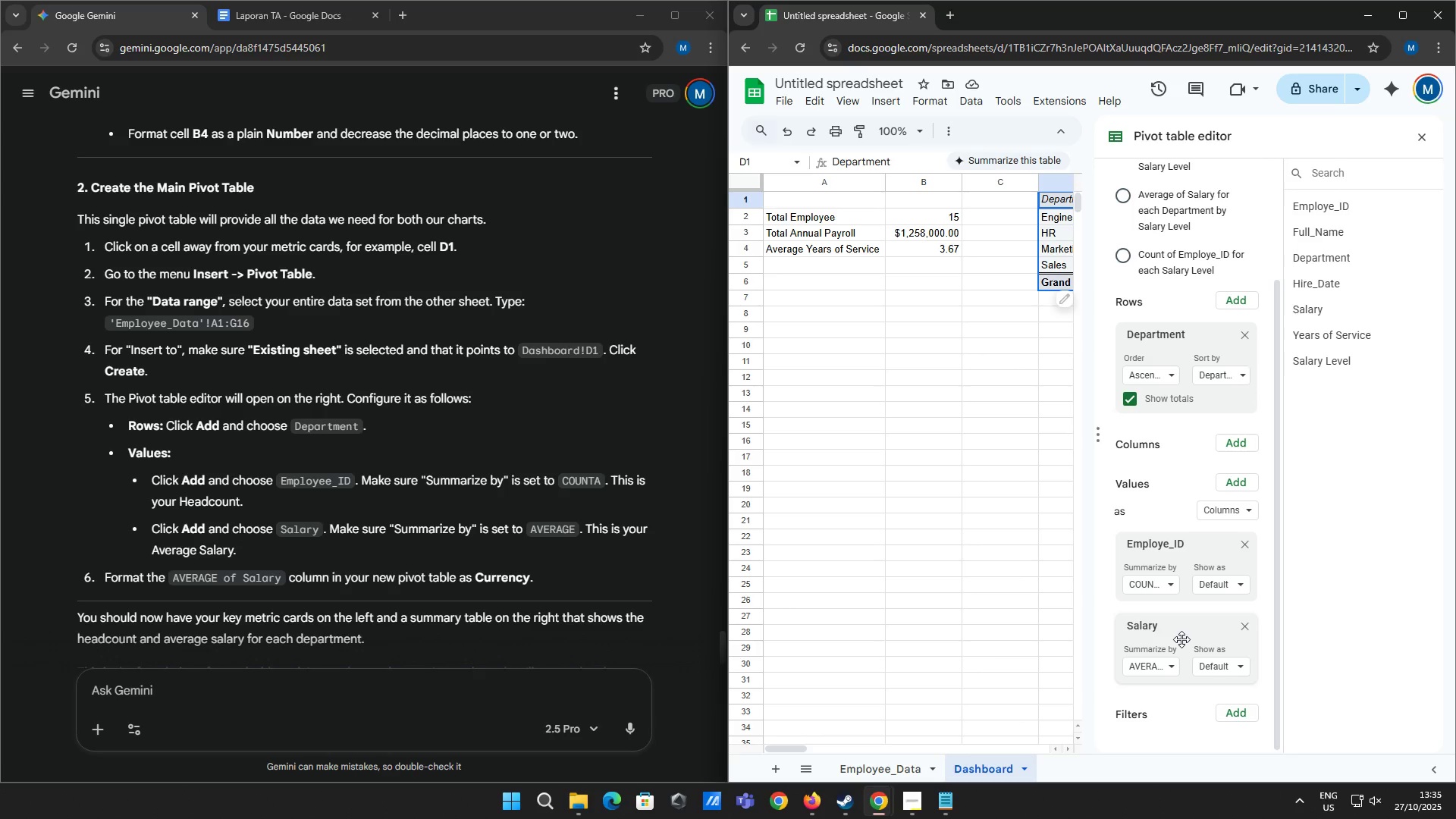 
scroll: coordinate [1181, 639], scroll_direction: up, amount: 1.0
 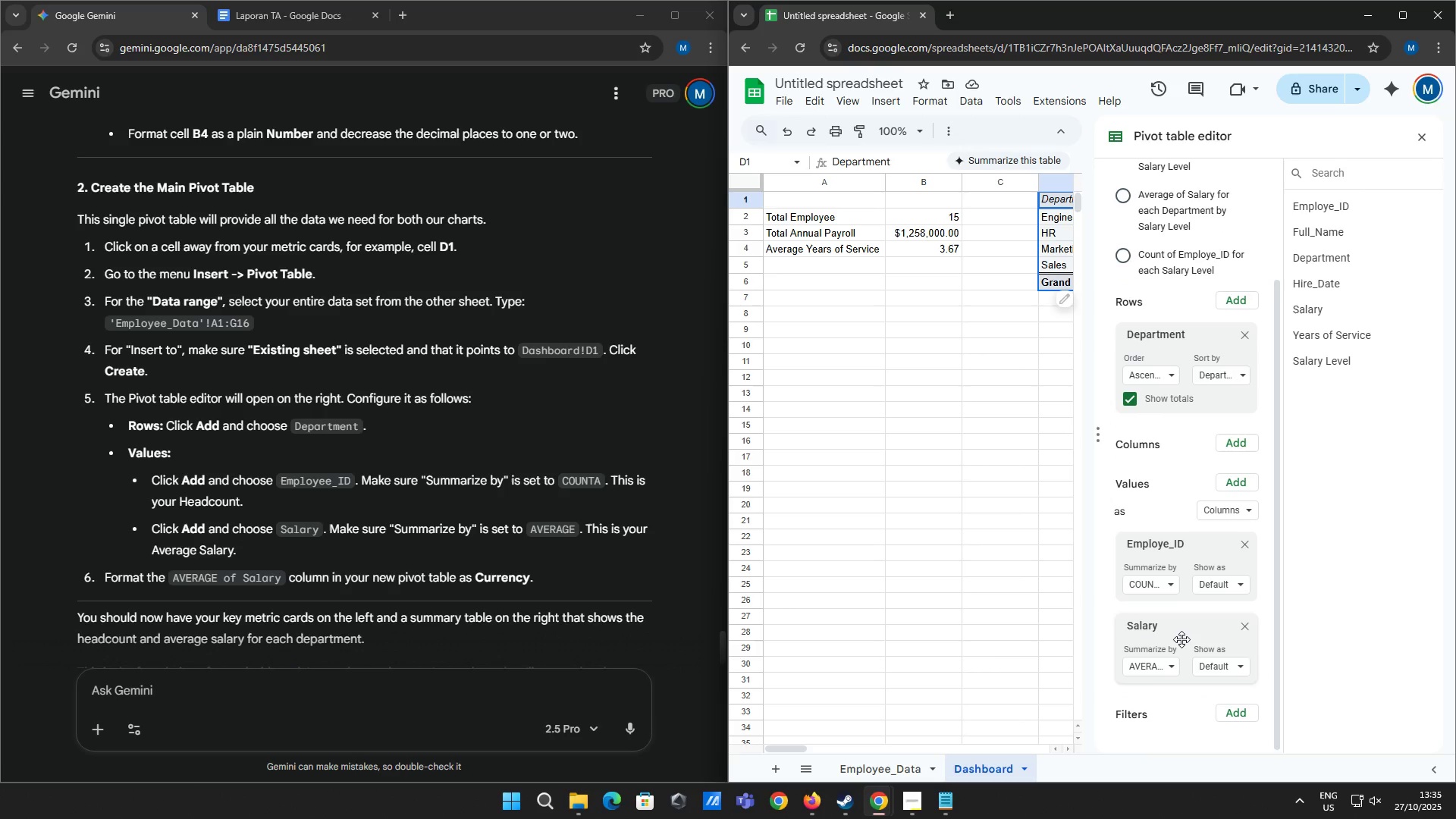 
scroll: coordinate [645, 487], scroll_direction: down, amount: 3.0
 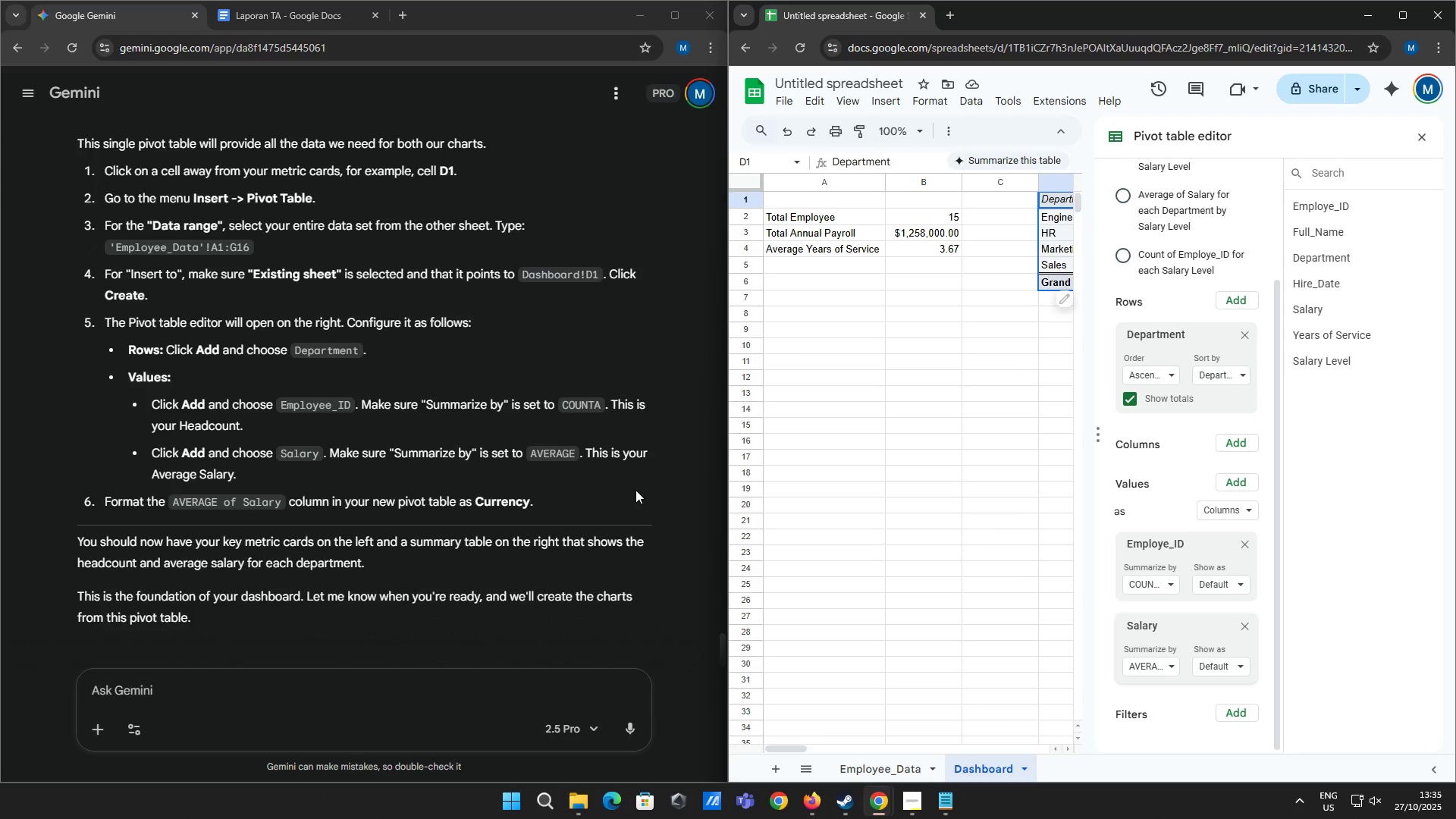 
wait(17.76)
 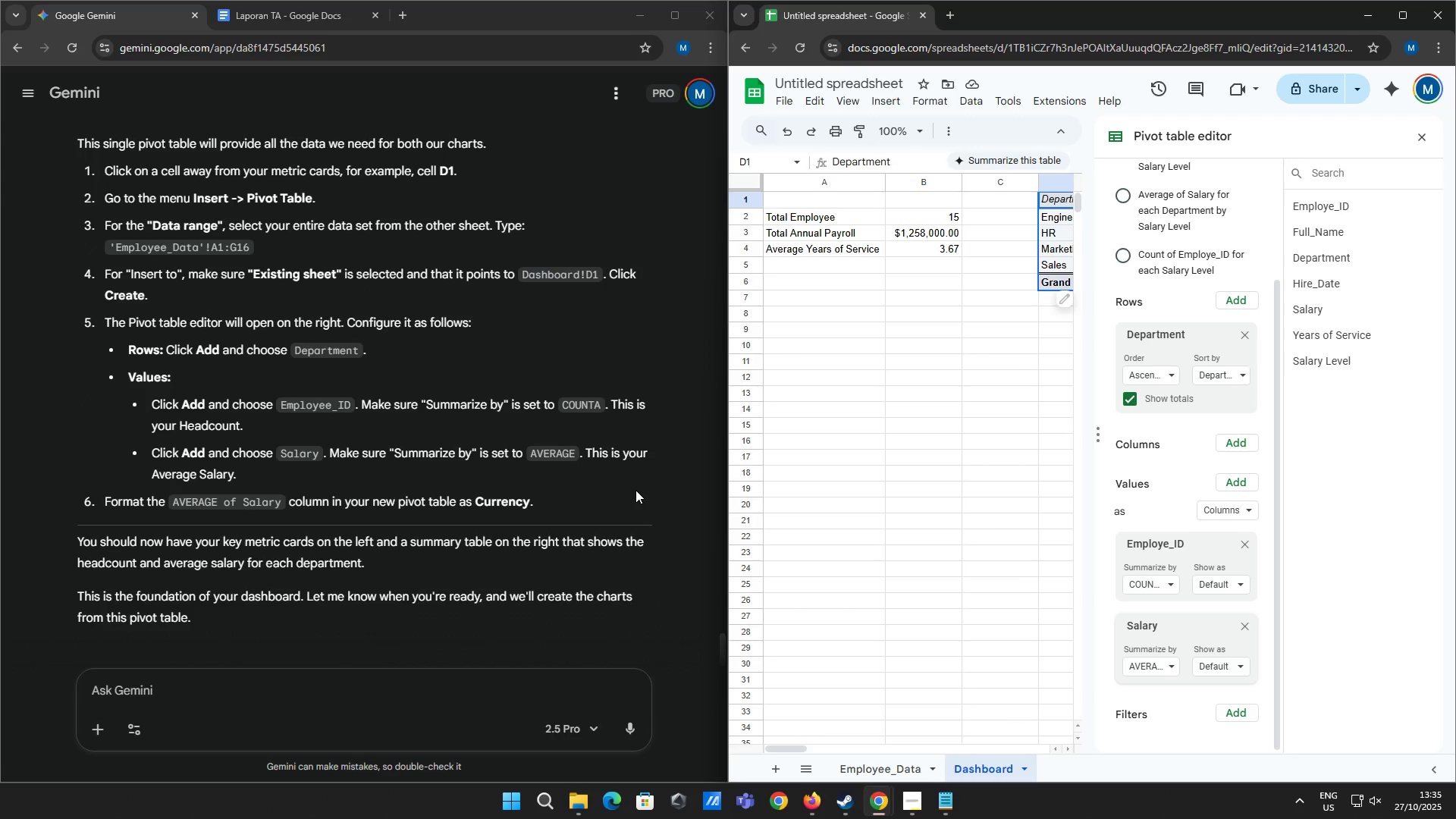 
scroll: coordinate [629, 493], scroll_direction: down, amount: 2.0
 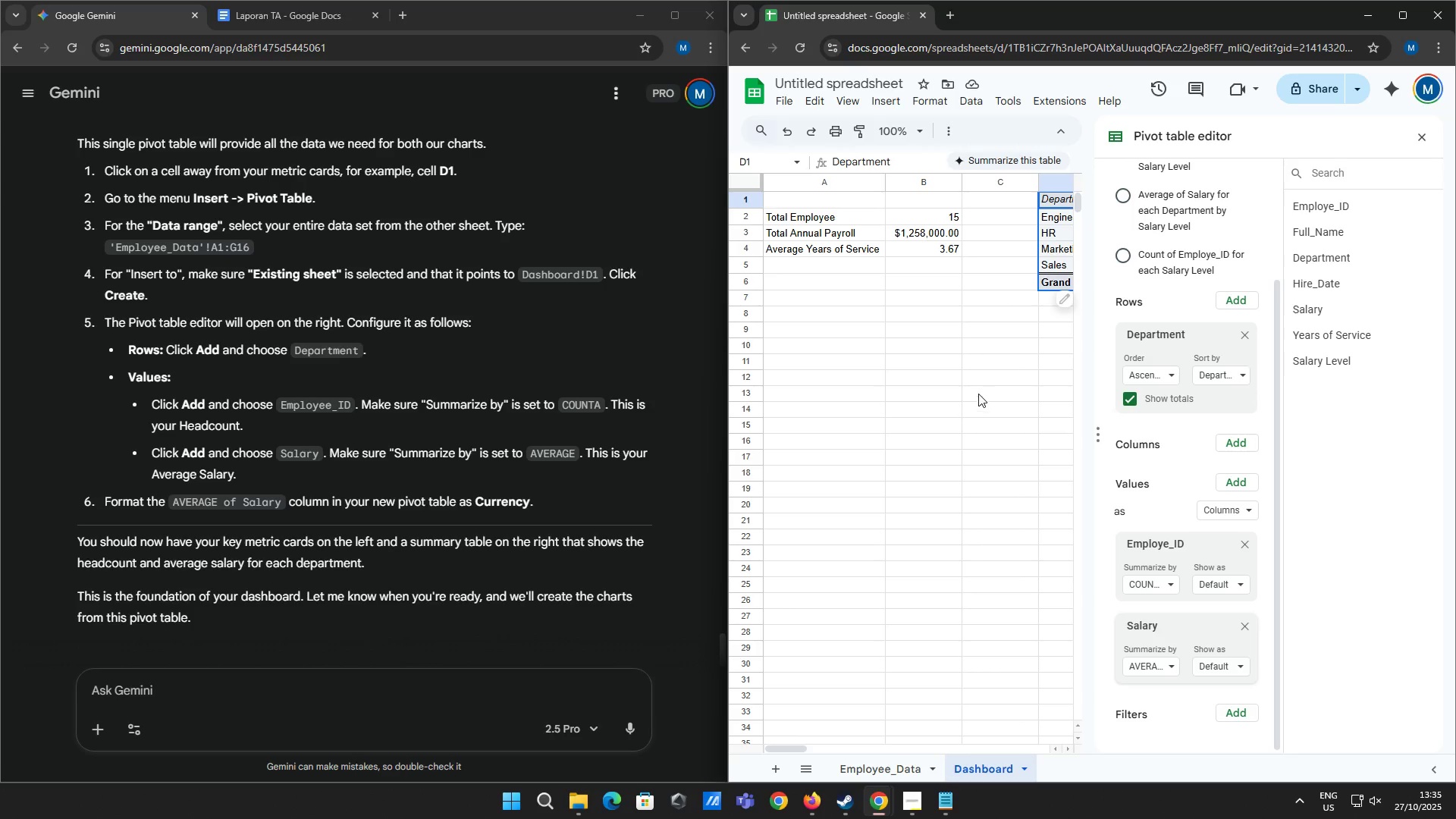 
left_click_drag(start_coordinate=[805, 752], to_coordinate=[842, 745])
 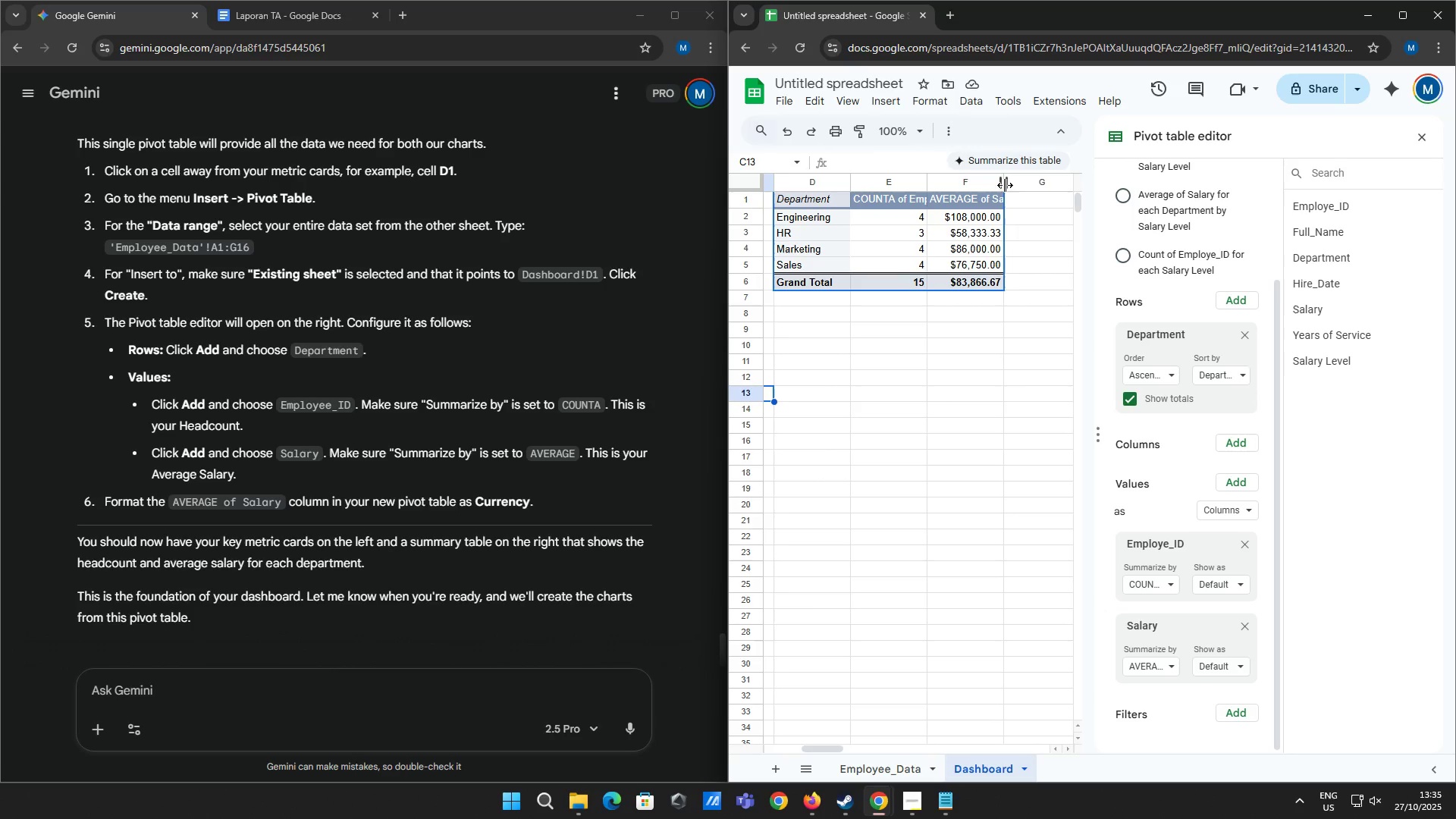 
left_click_drag(start_coordinate=[1003, 184], to_coordinate=[1023, 189])
 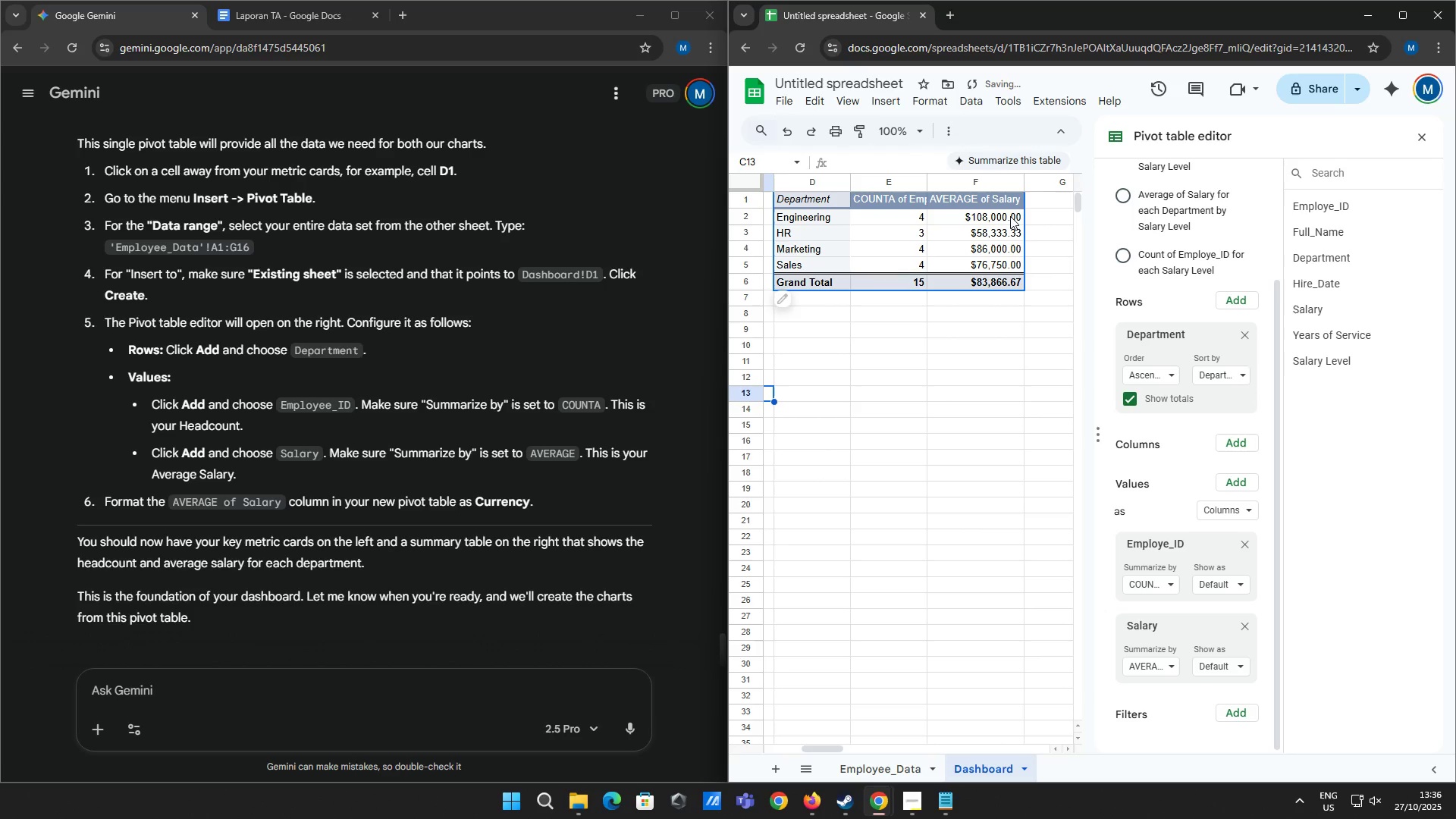 
left_click_drag(start_coordinate=[1009, 215], to_coordinate=[997, 287])
 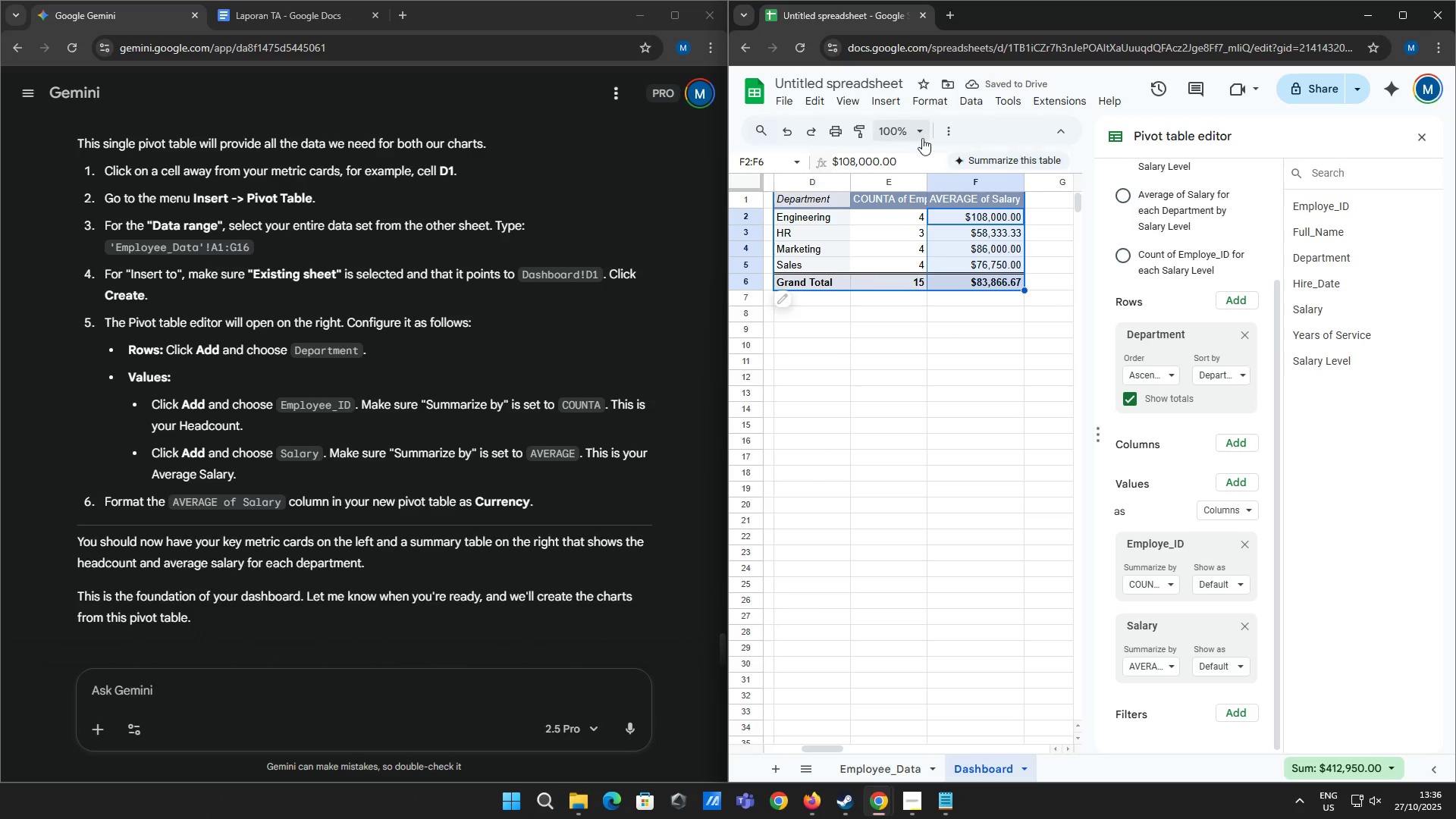 
left_click([935, 100])
 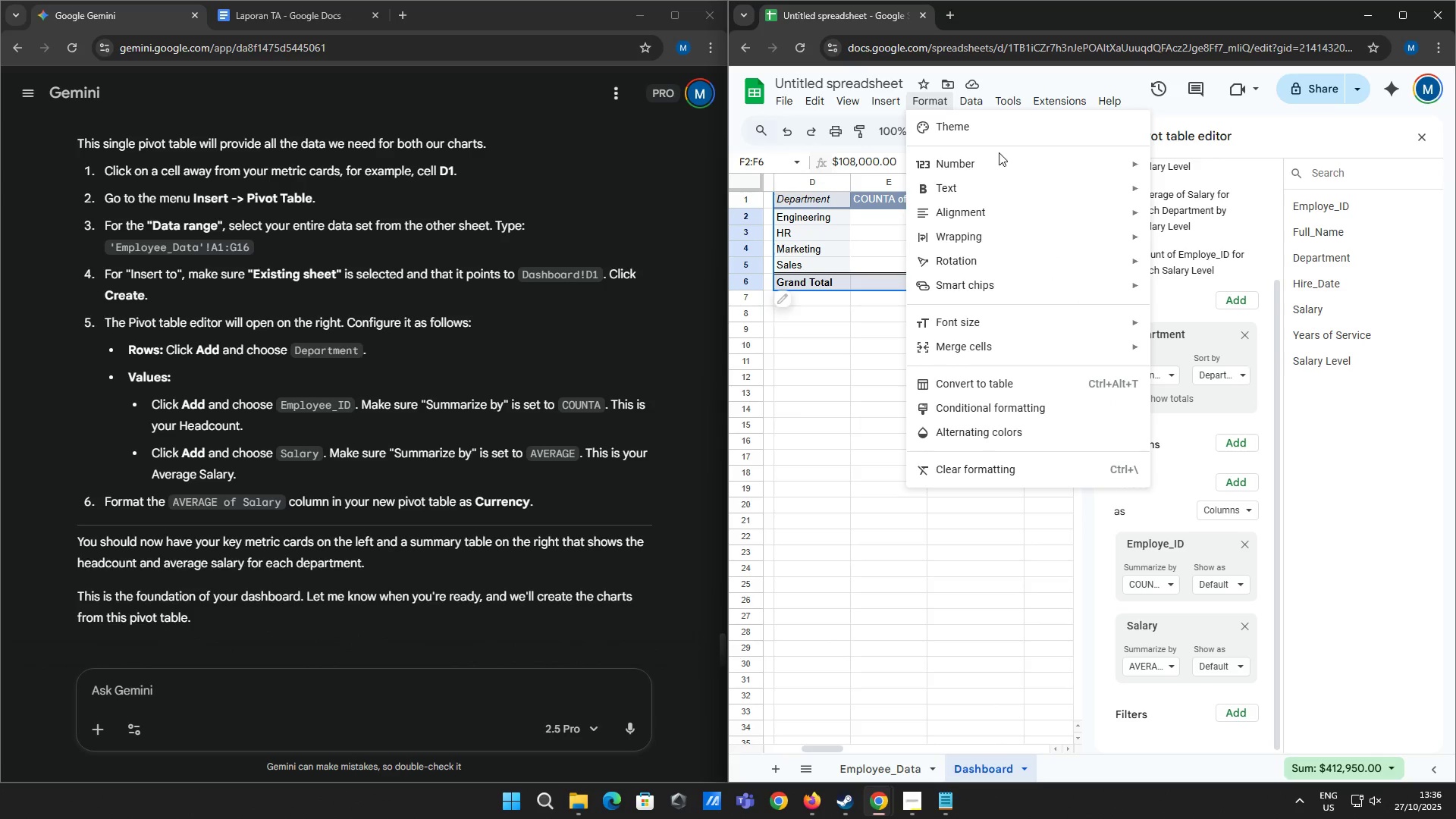 
left_click([1003, 157])
 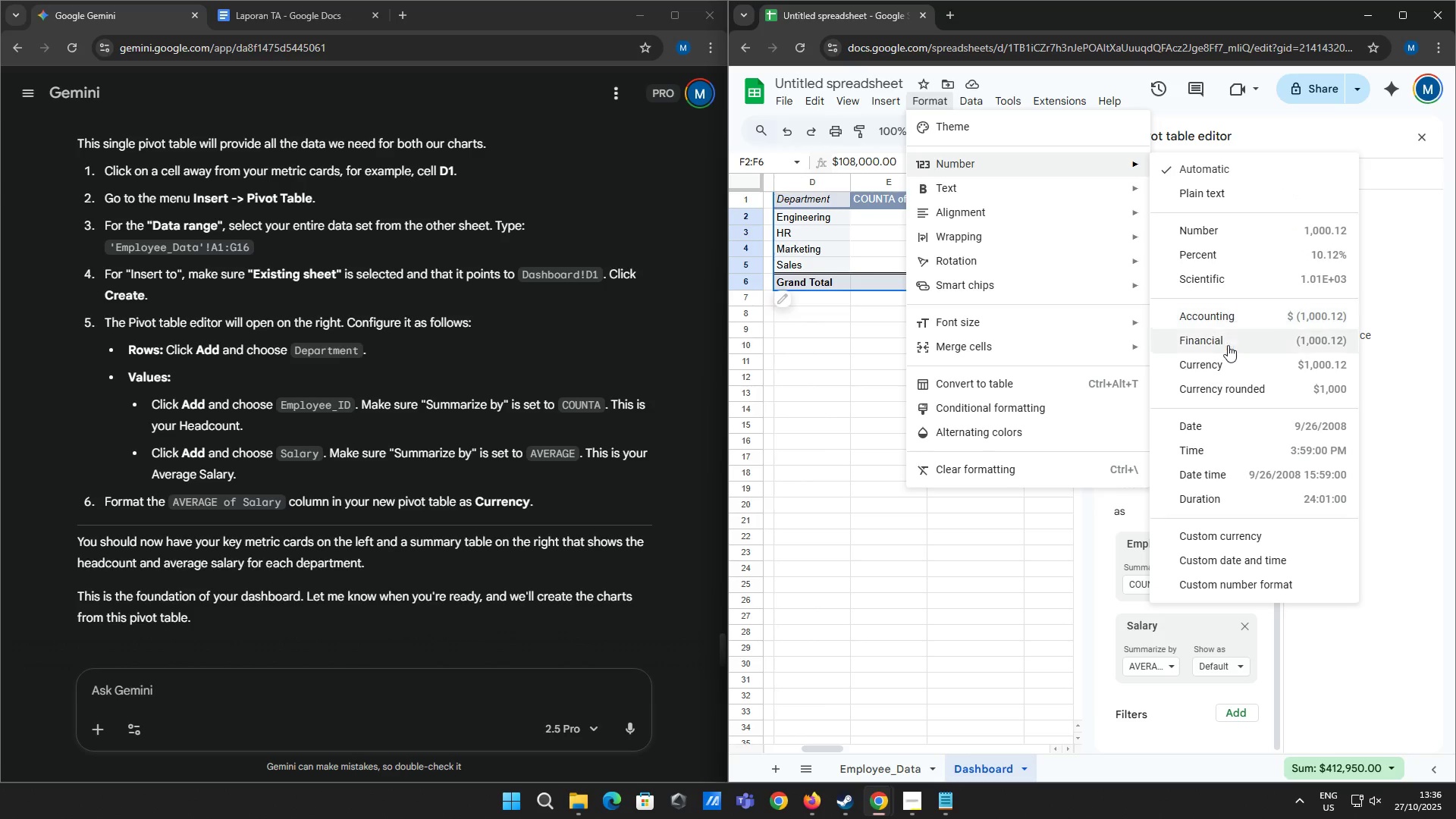 
left_click([1228, 357])
 